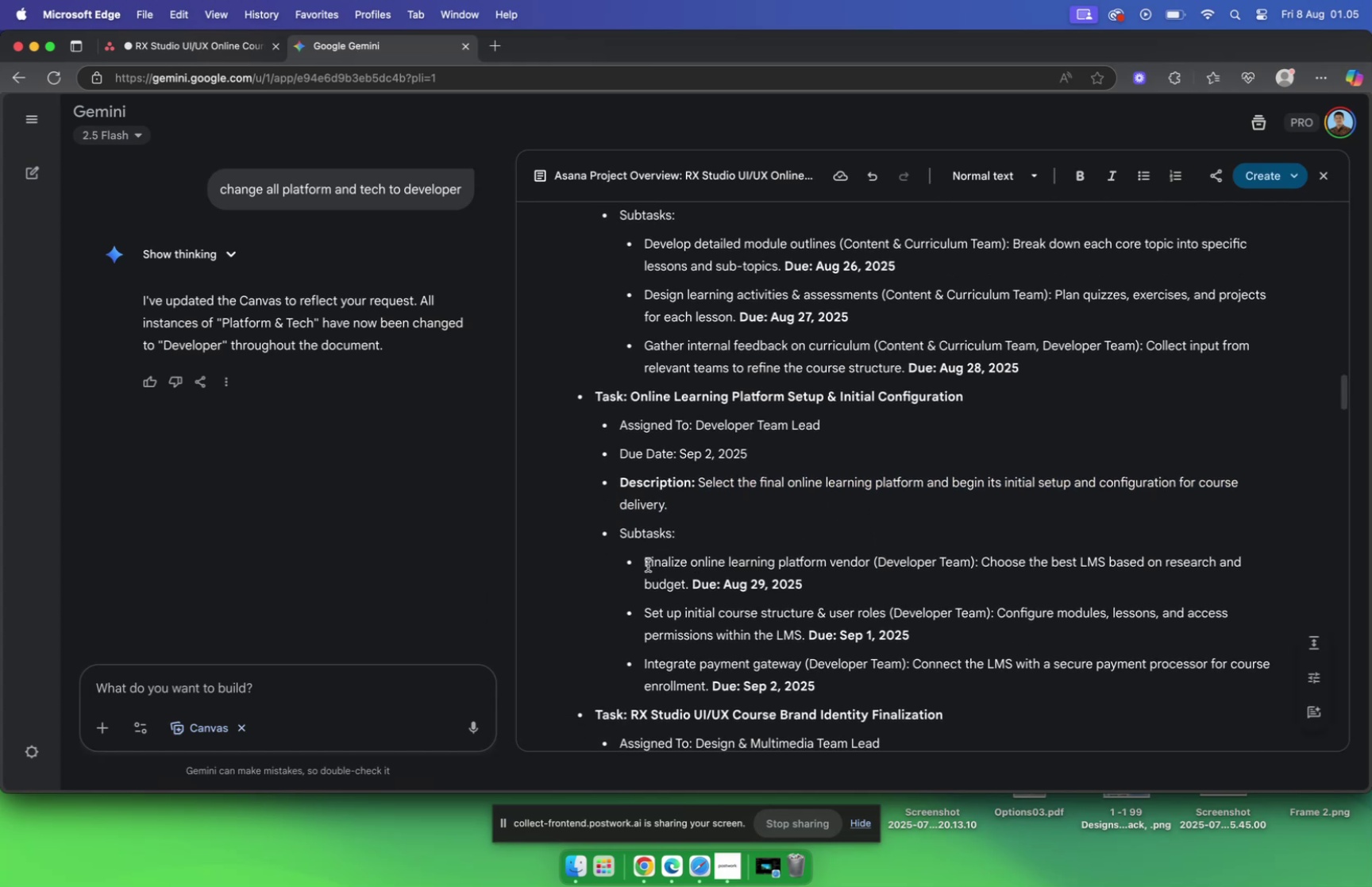 
left_click_drag(start_coordinate=[646, 561], to_coordinate=[869, 563])
 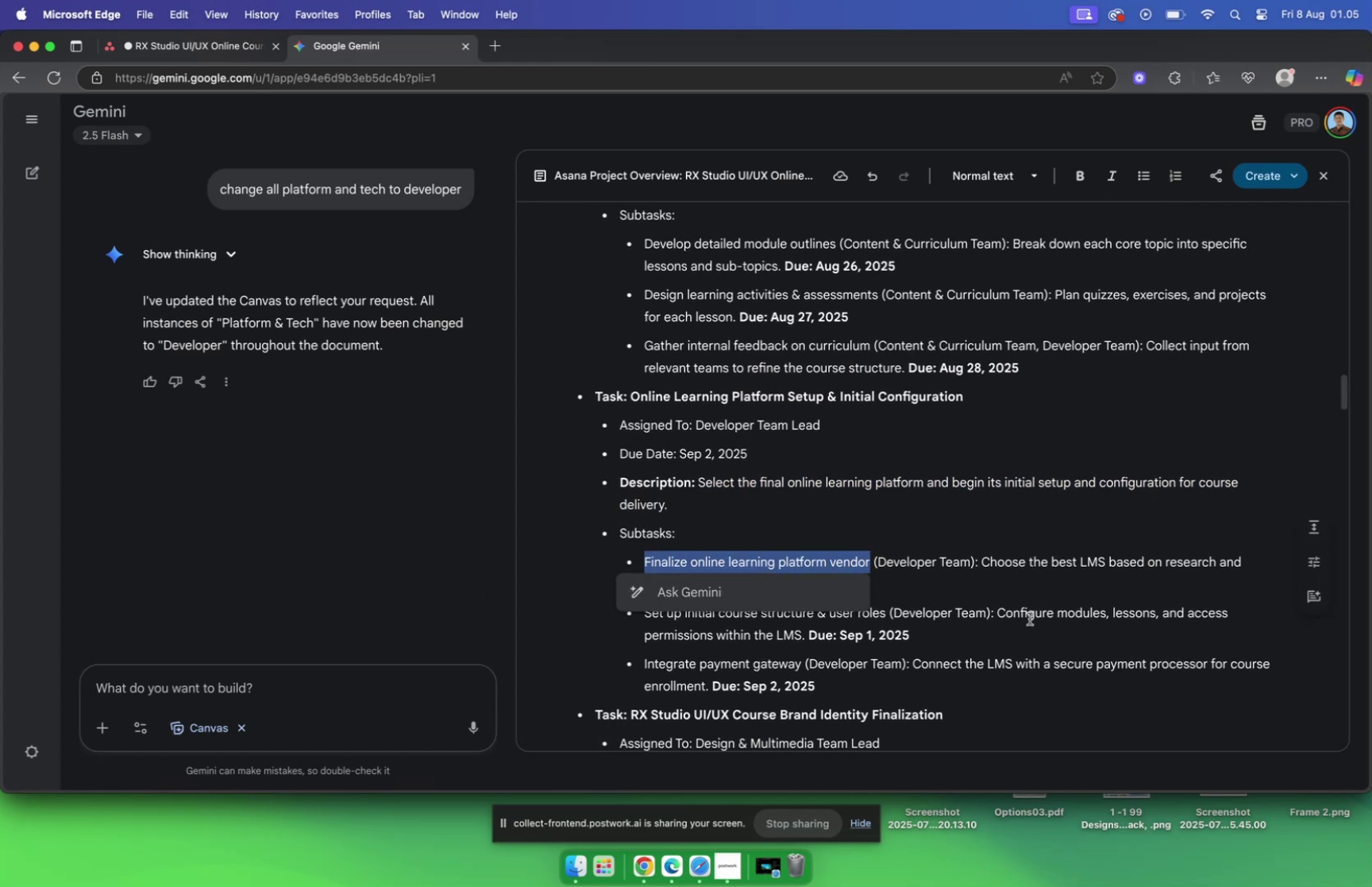 
key(Meta+C)
 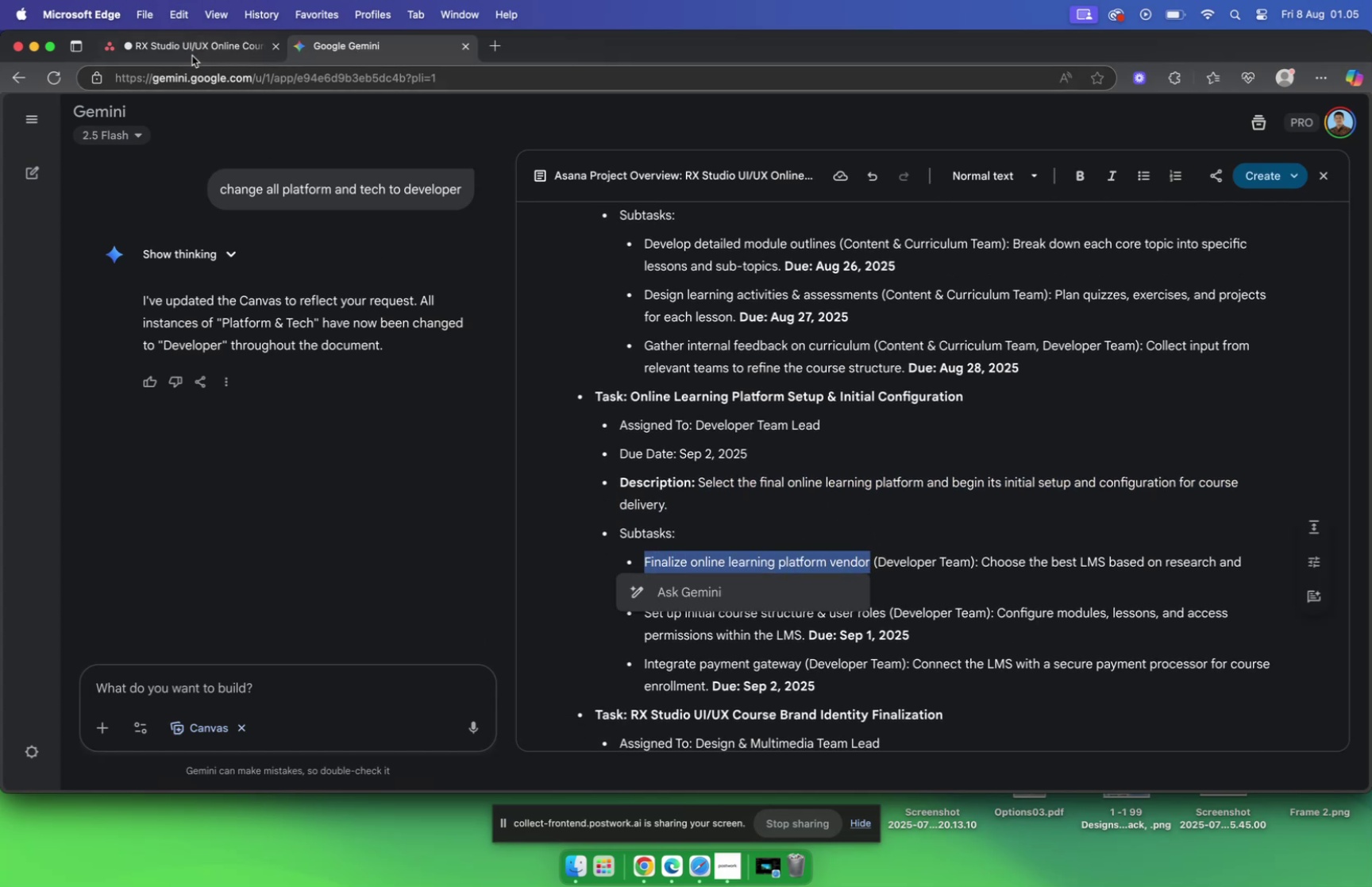 
left_click([192, 52])
 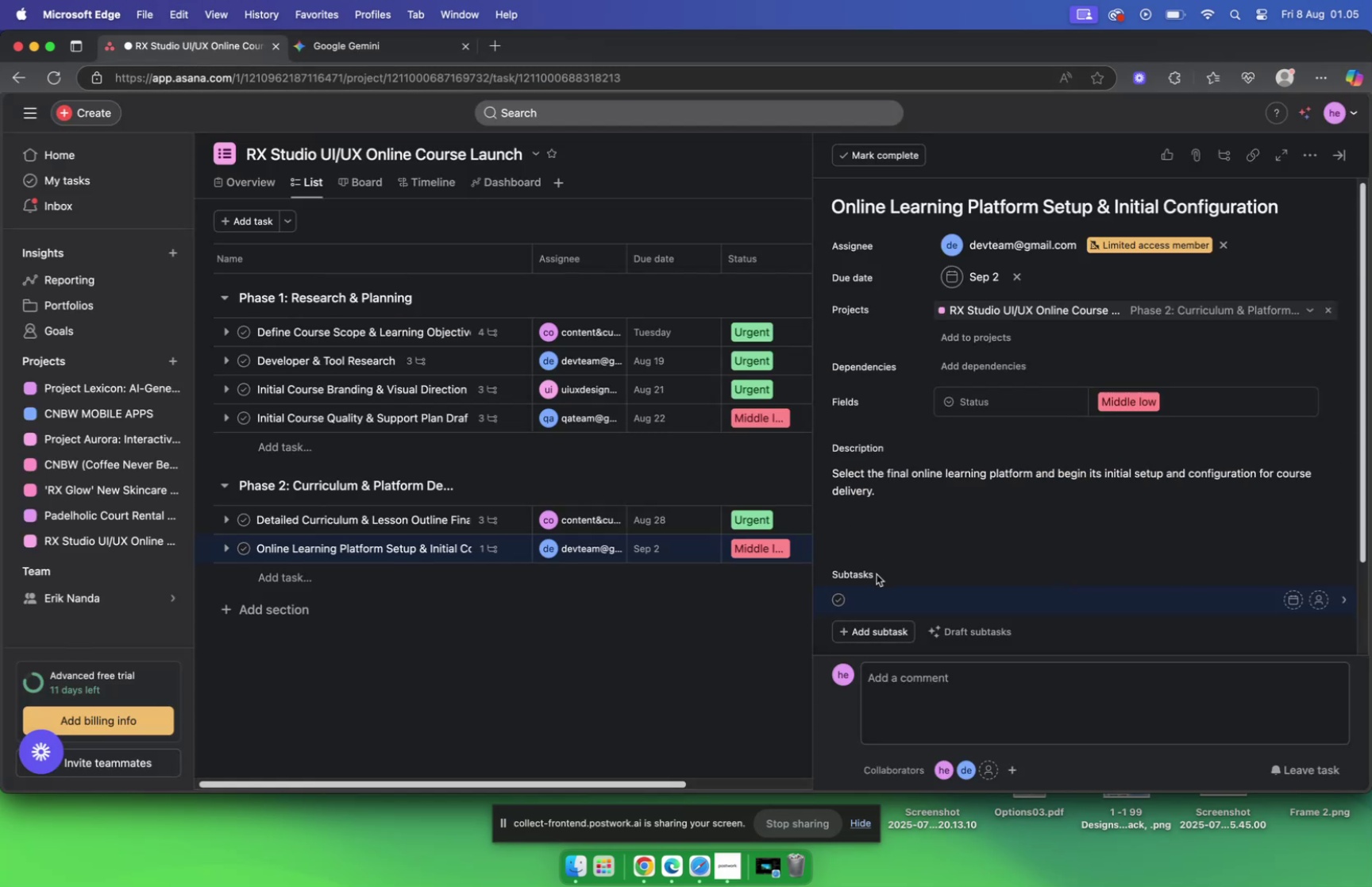 
key(Meta+V)
 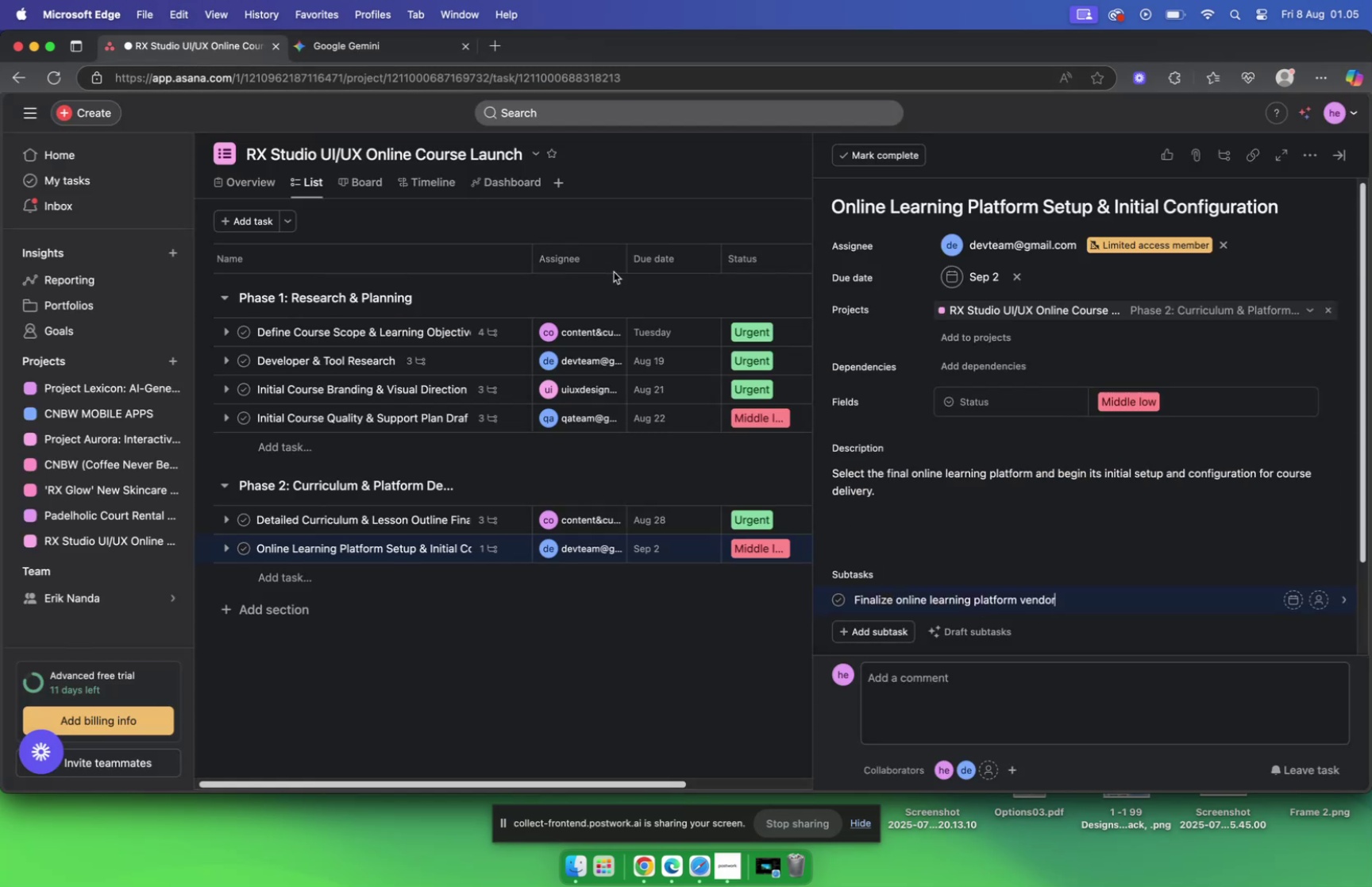 
left_click([366, 36])
 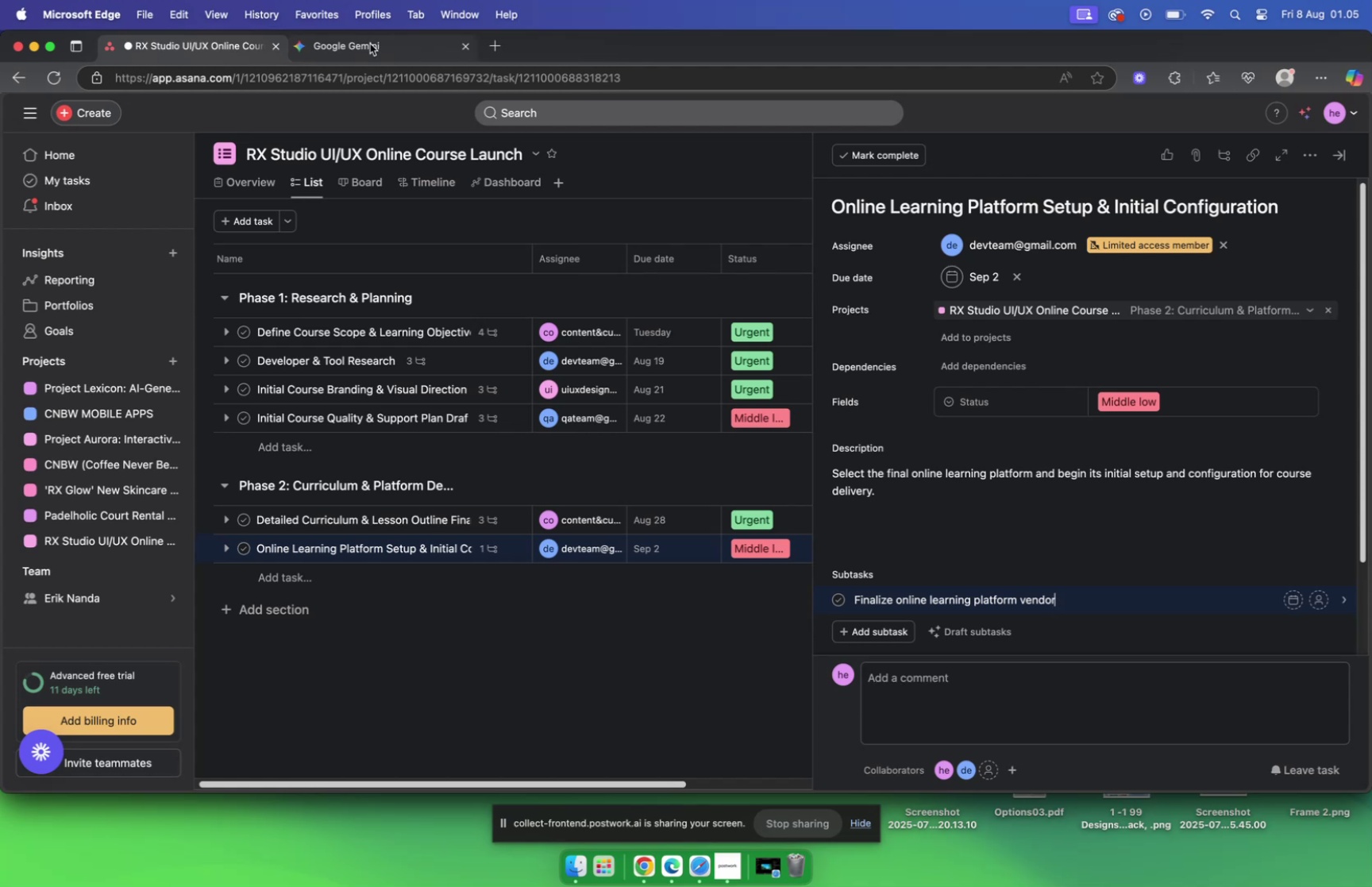 
left_click([370, 44])
 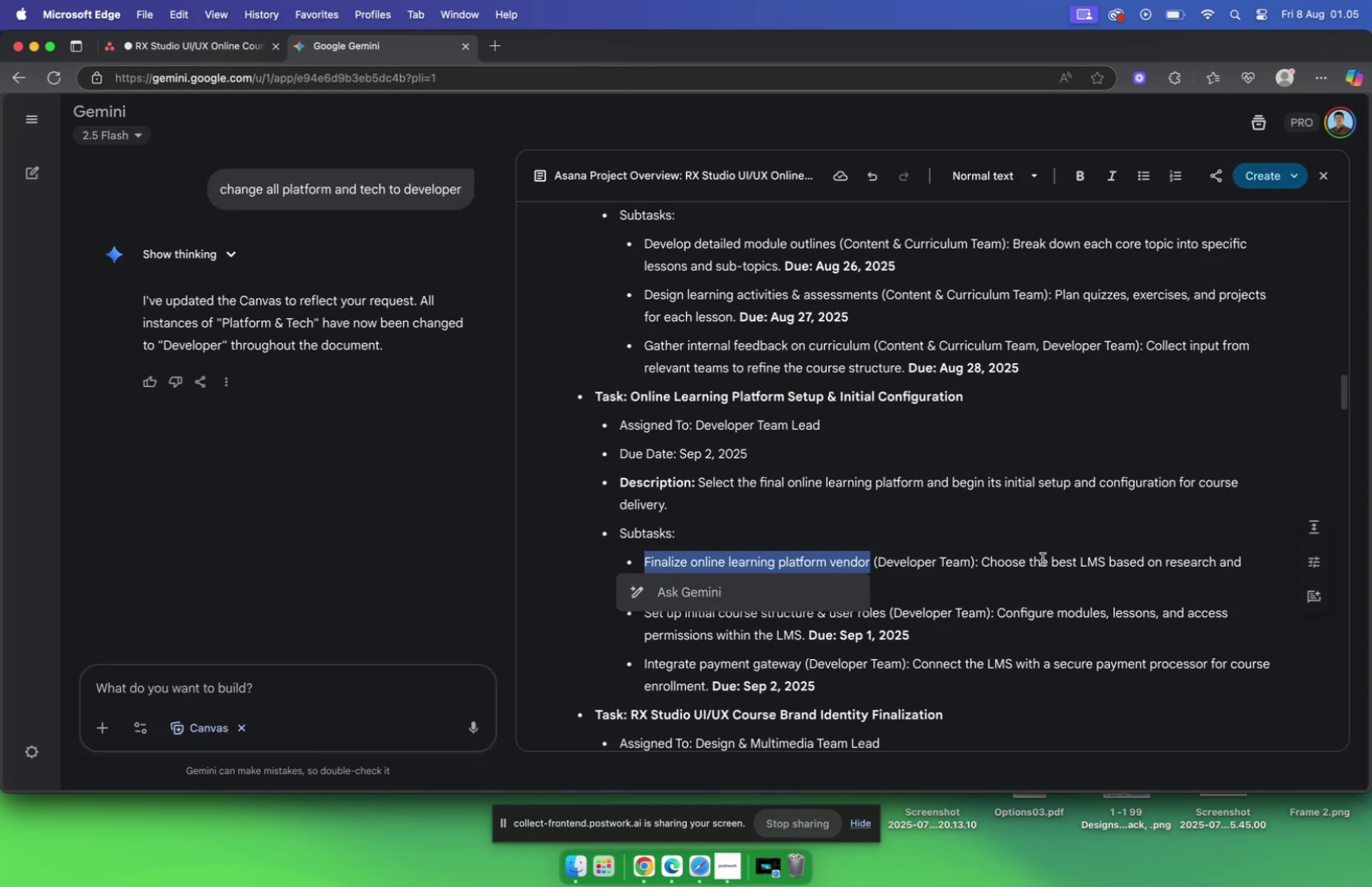 
left_click([1023, 565])
 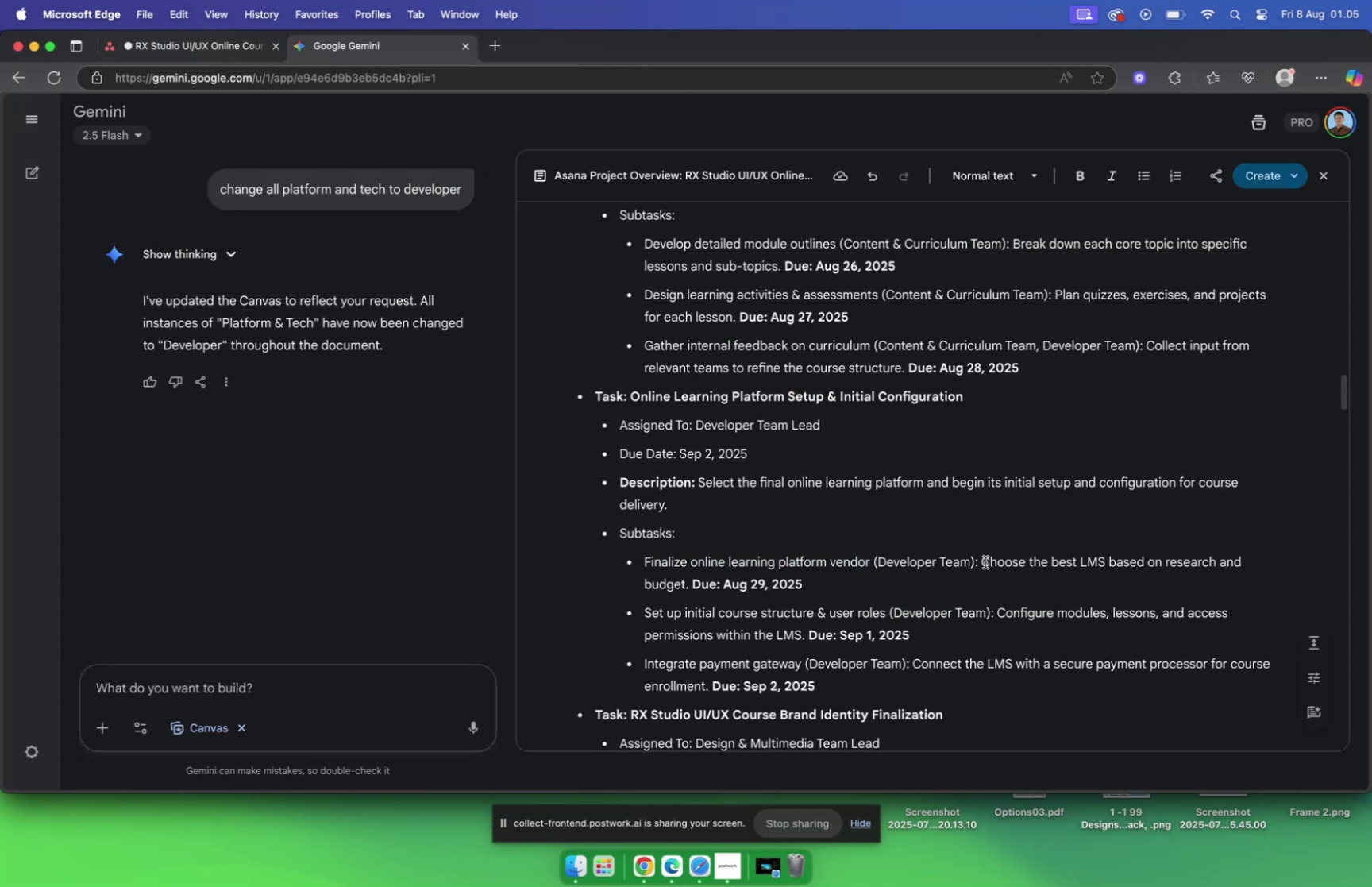 
left_click_drag(start_coordinate=[981, 561], to_coordinate=[687, 580])
 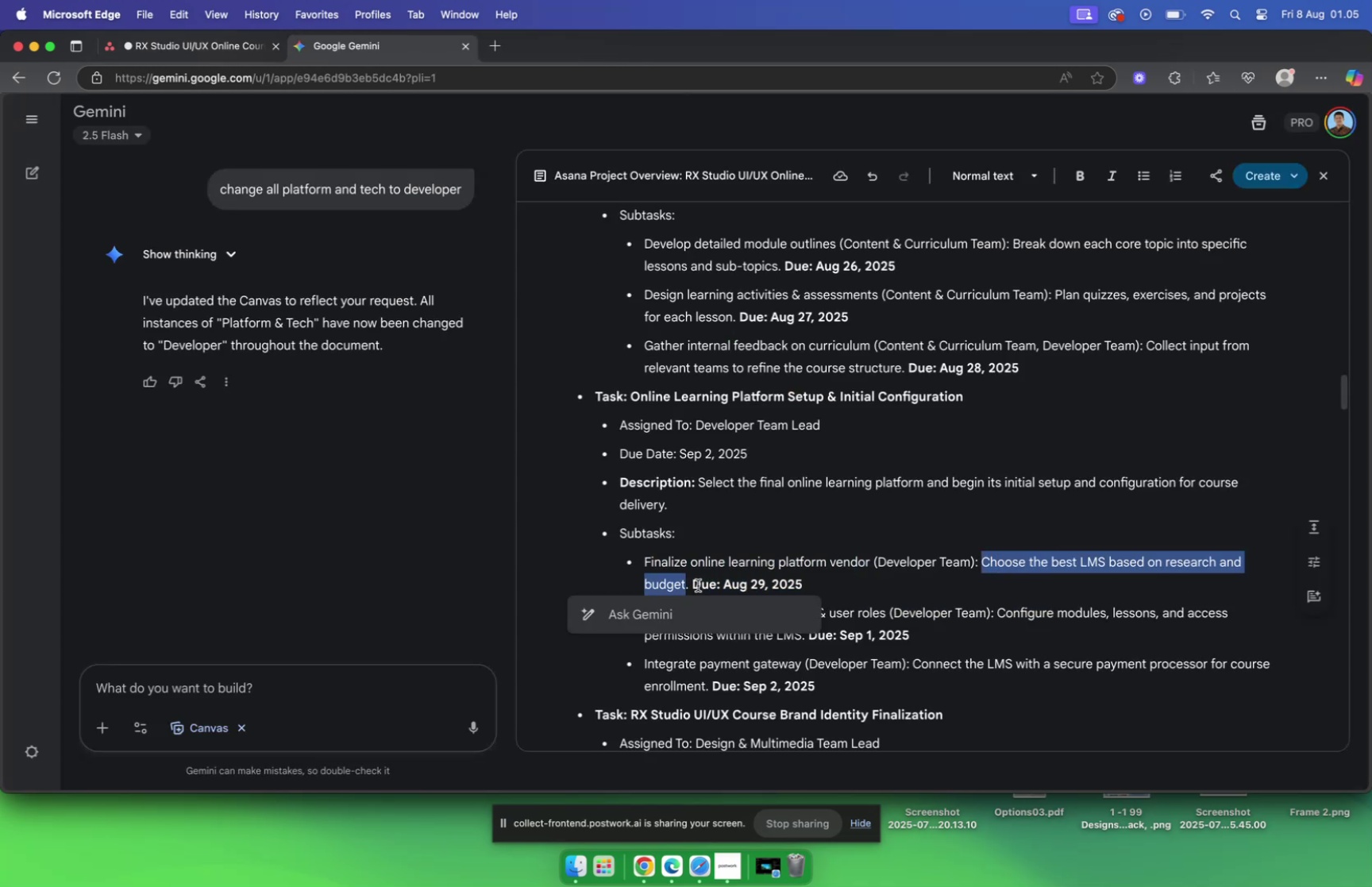 
key(Meta+CommandLeft)
 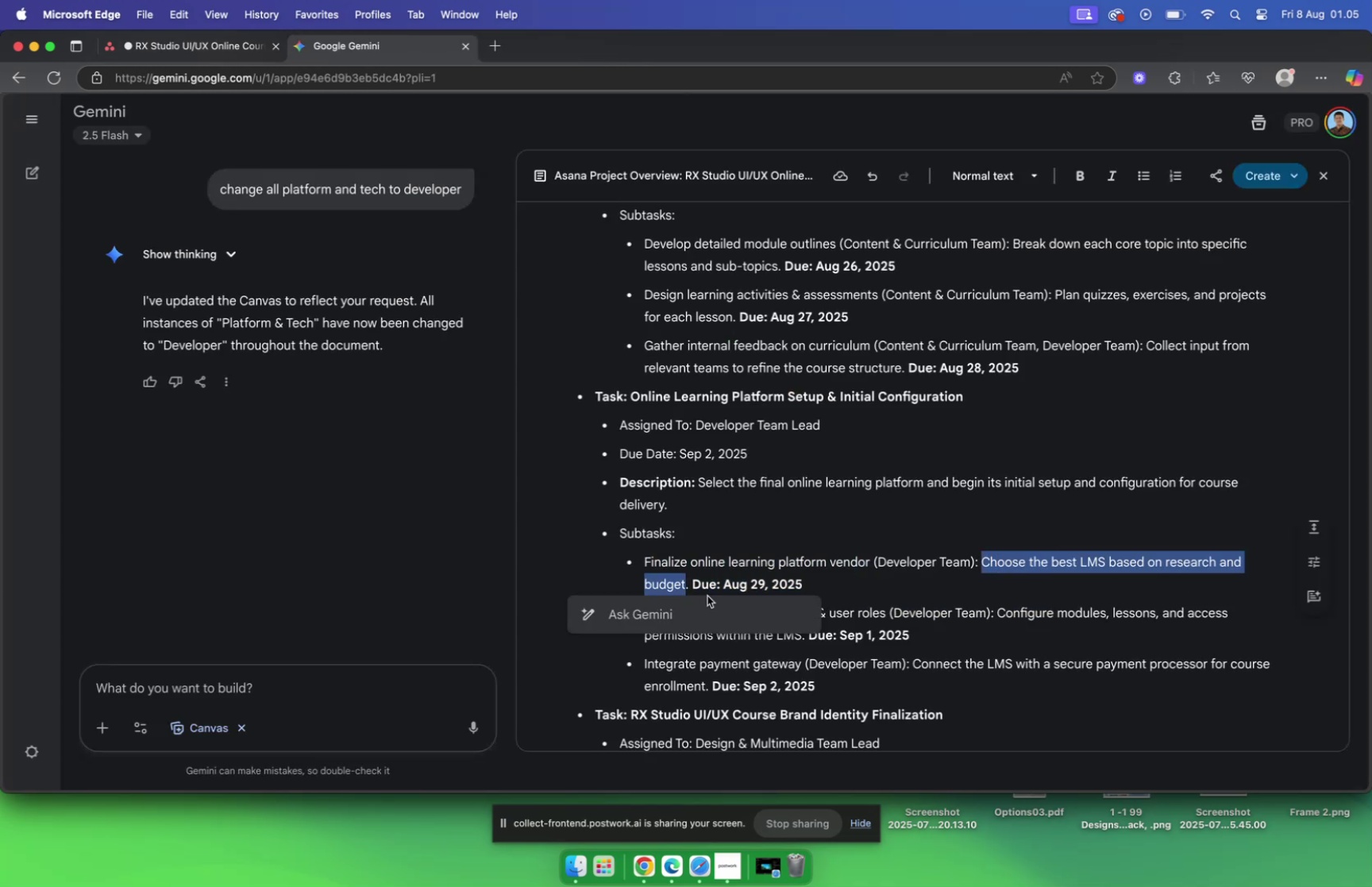 
key(Meta+C)
 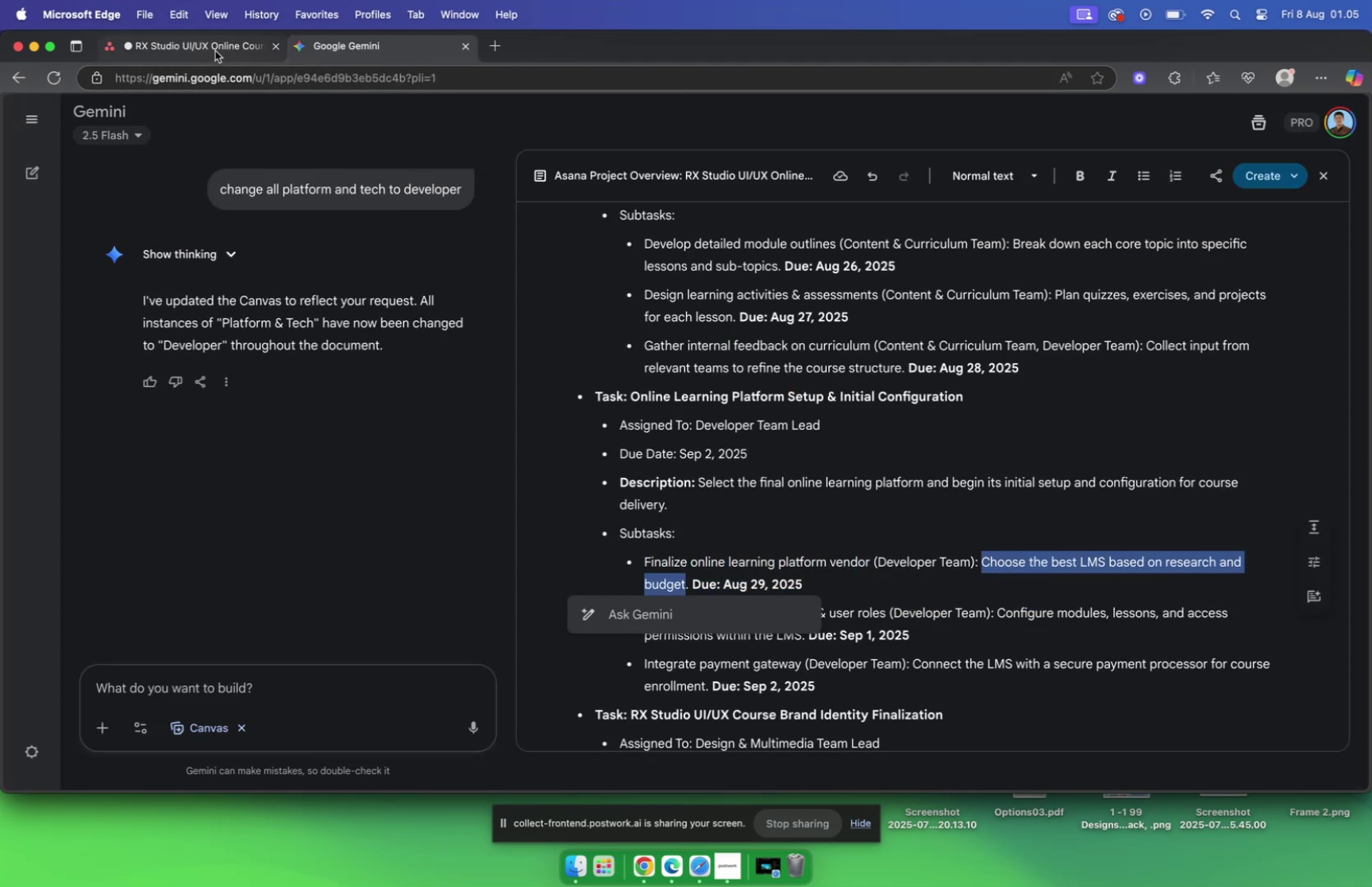 
left_click([214, 47])
 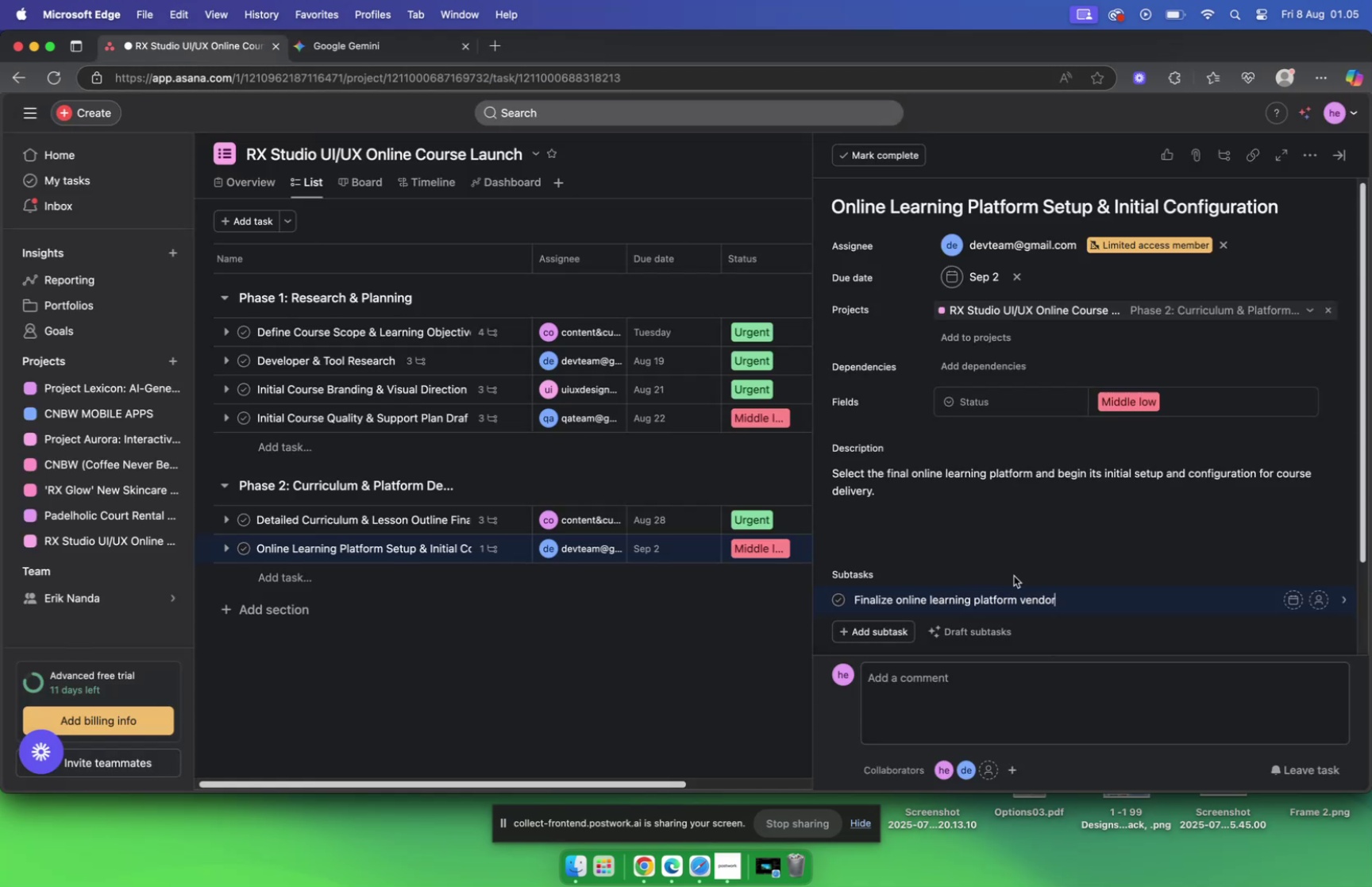 
left_click([1212, 601])
 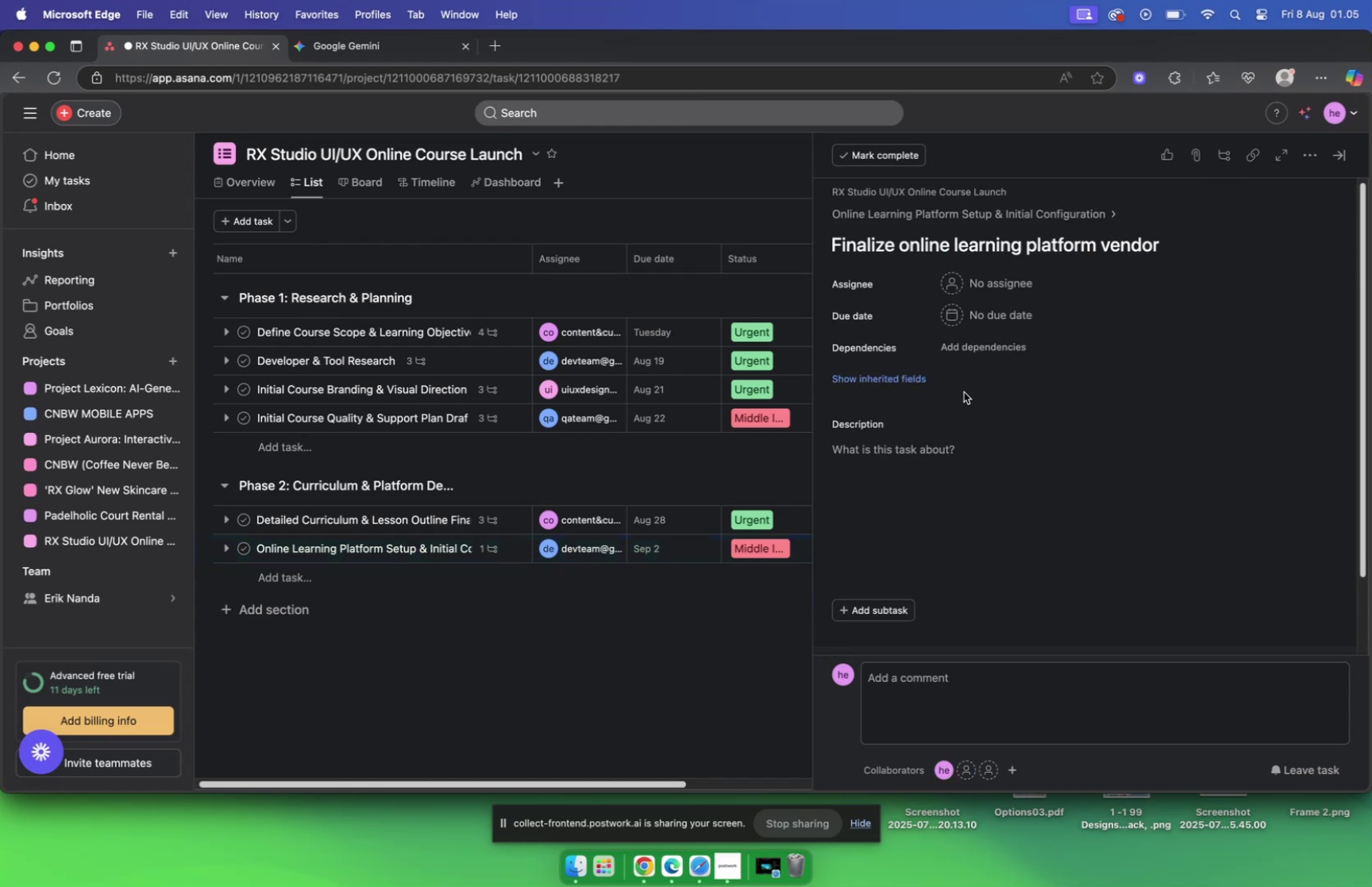 
left_click([916, 457])
 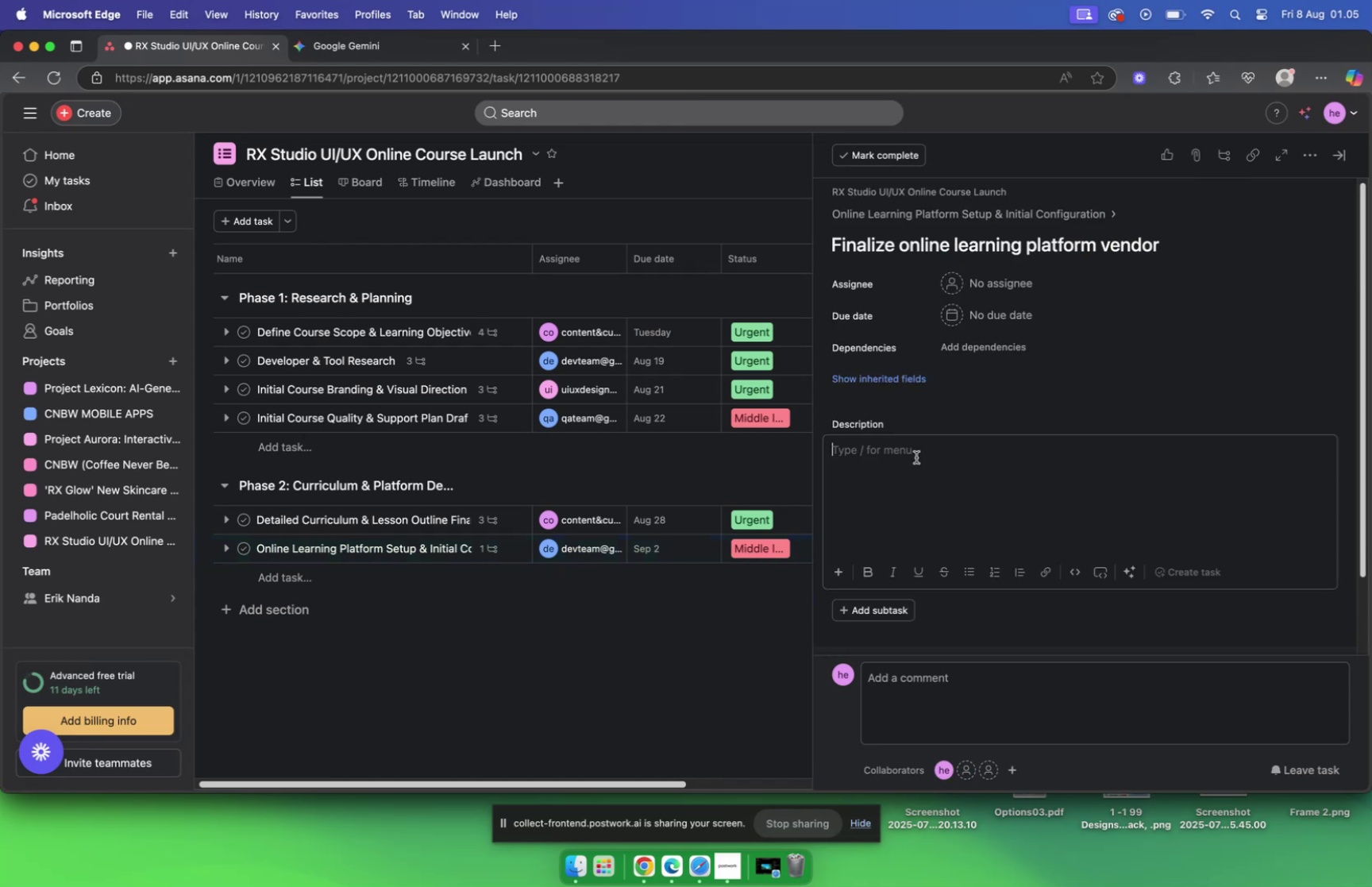 
key(Meta+V)
 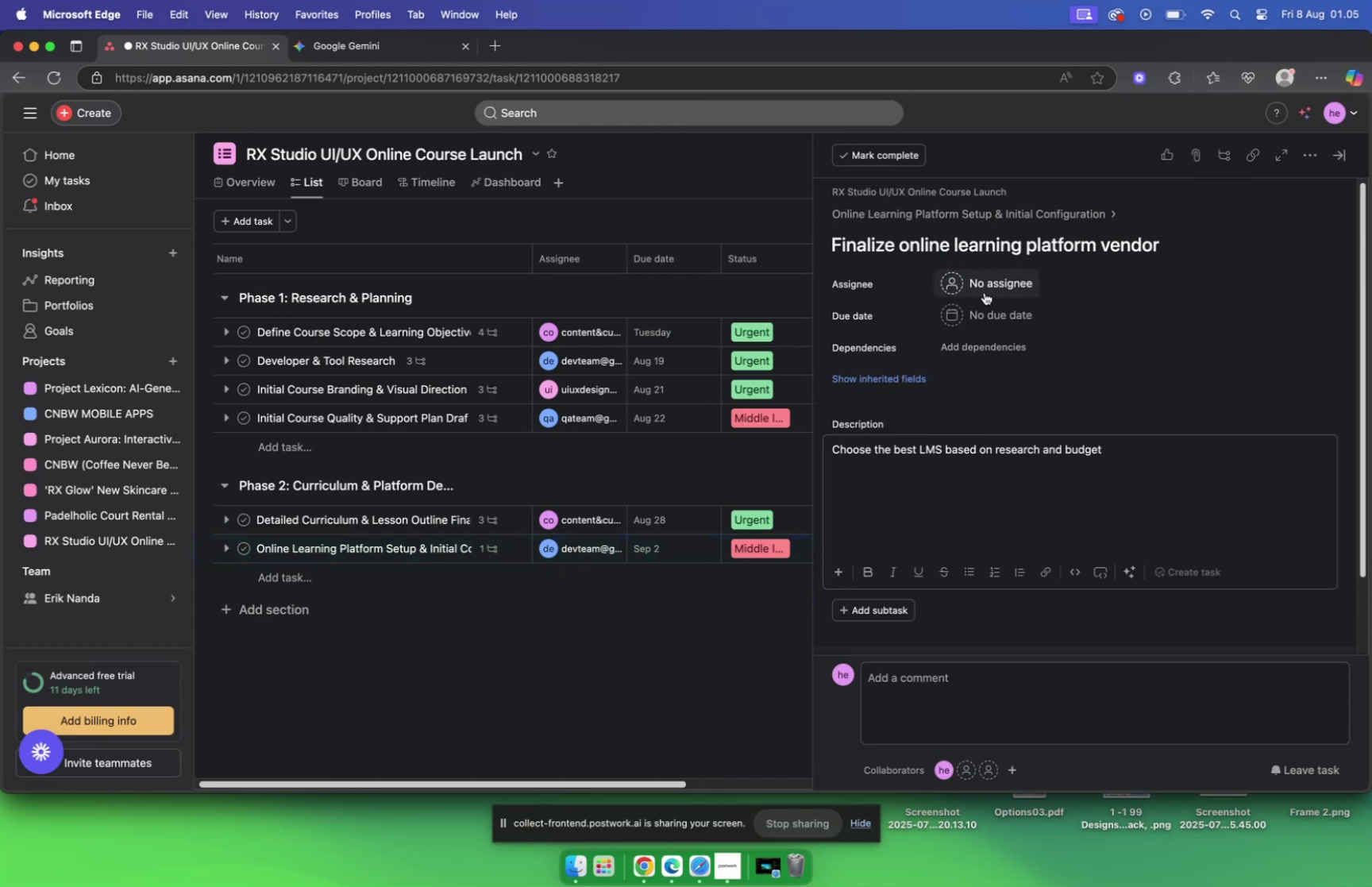 
left_click([985, 291])
 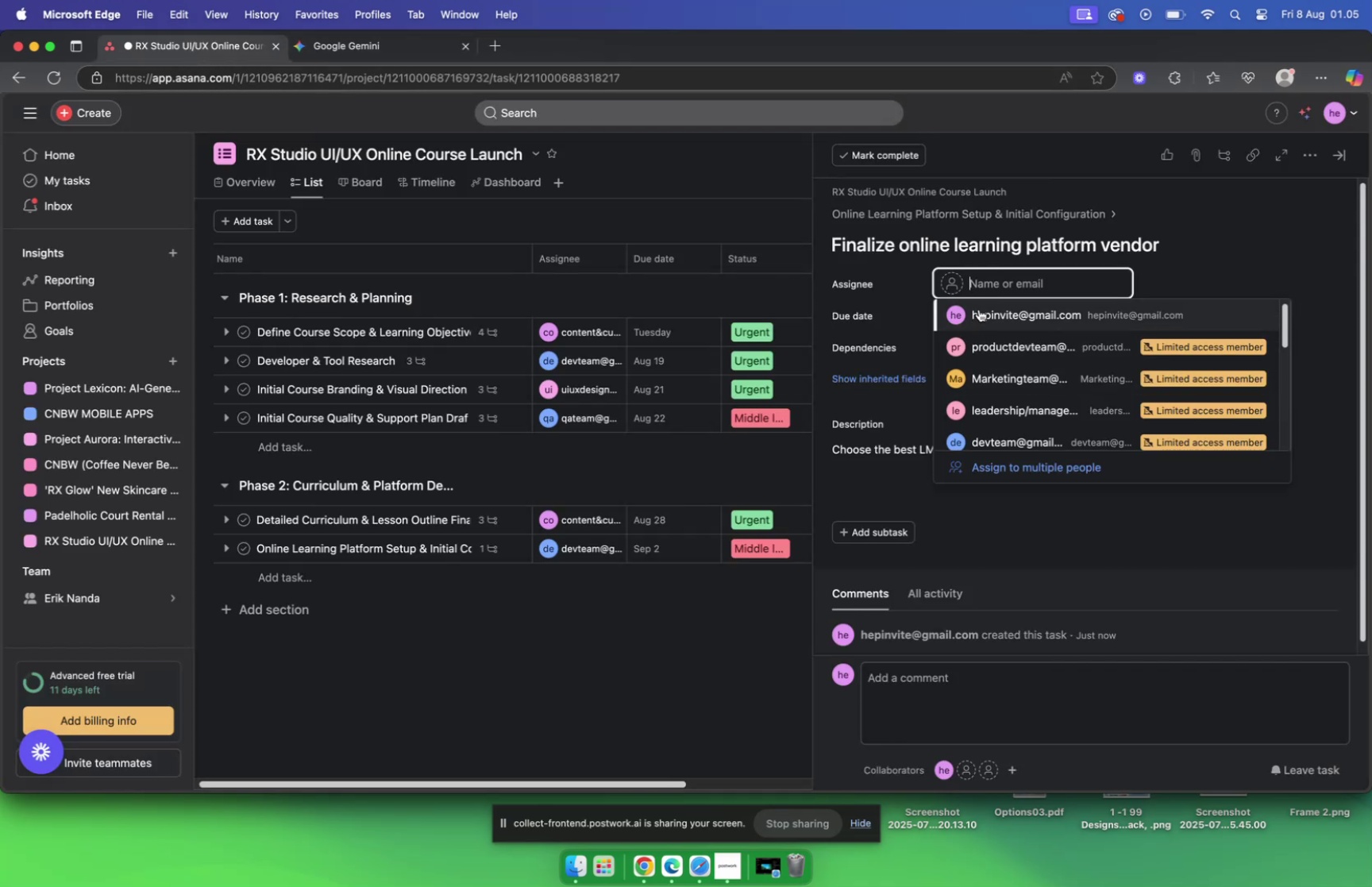 
wait(7.36)
 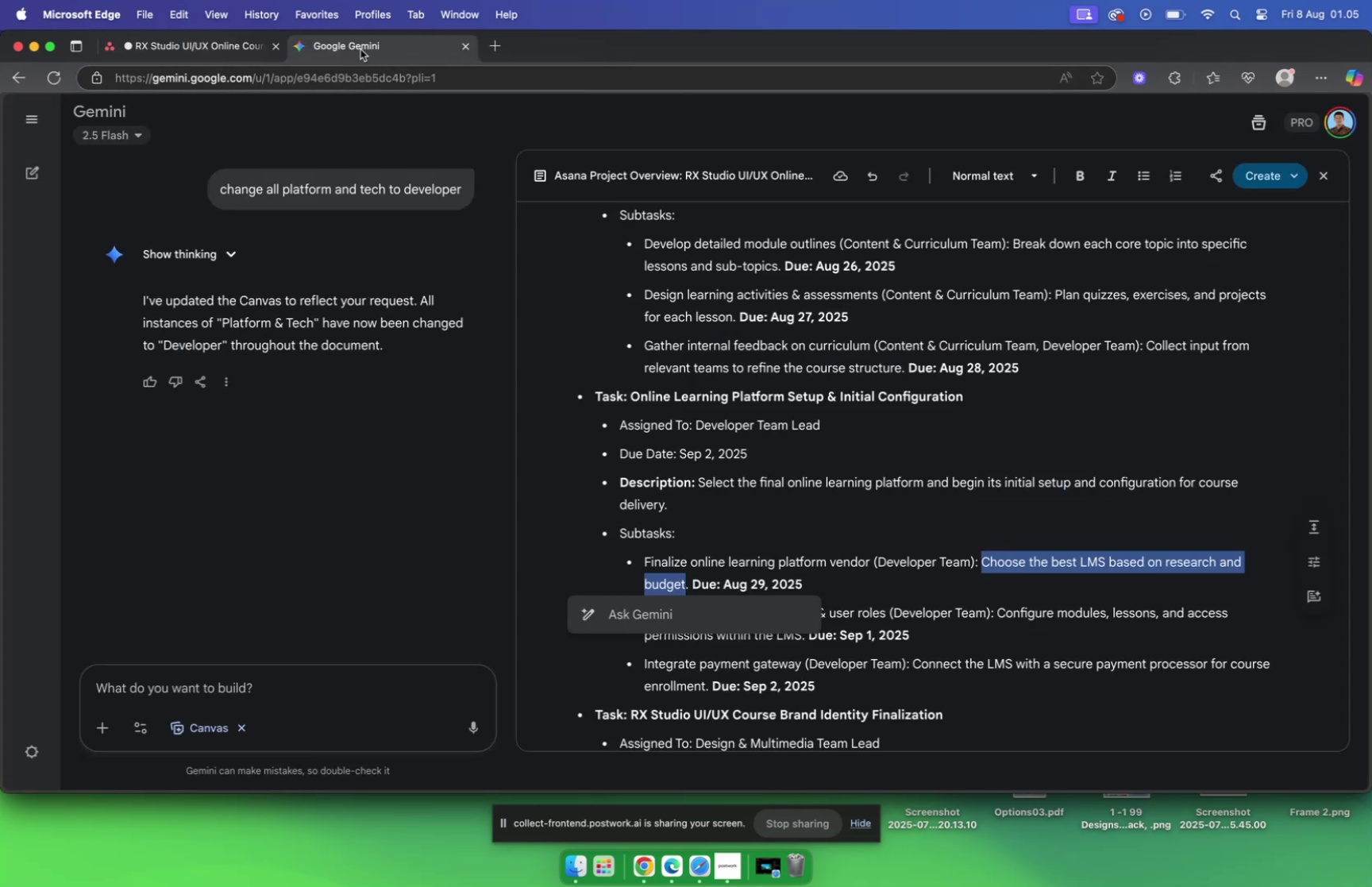 
left_click([381, 50])
 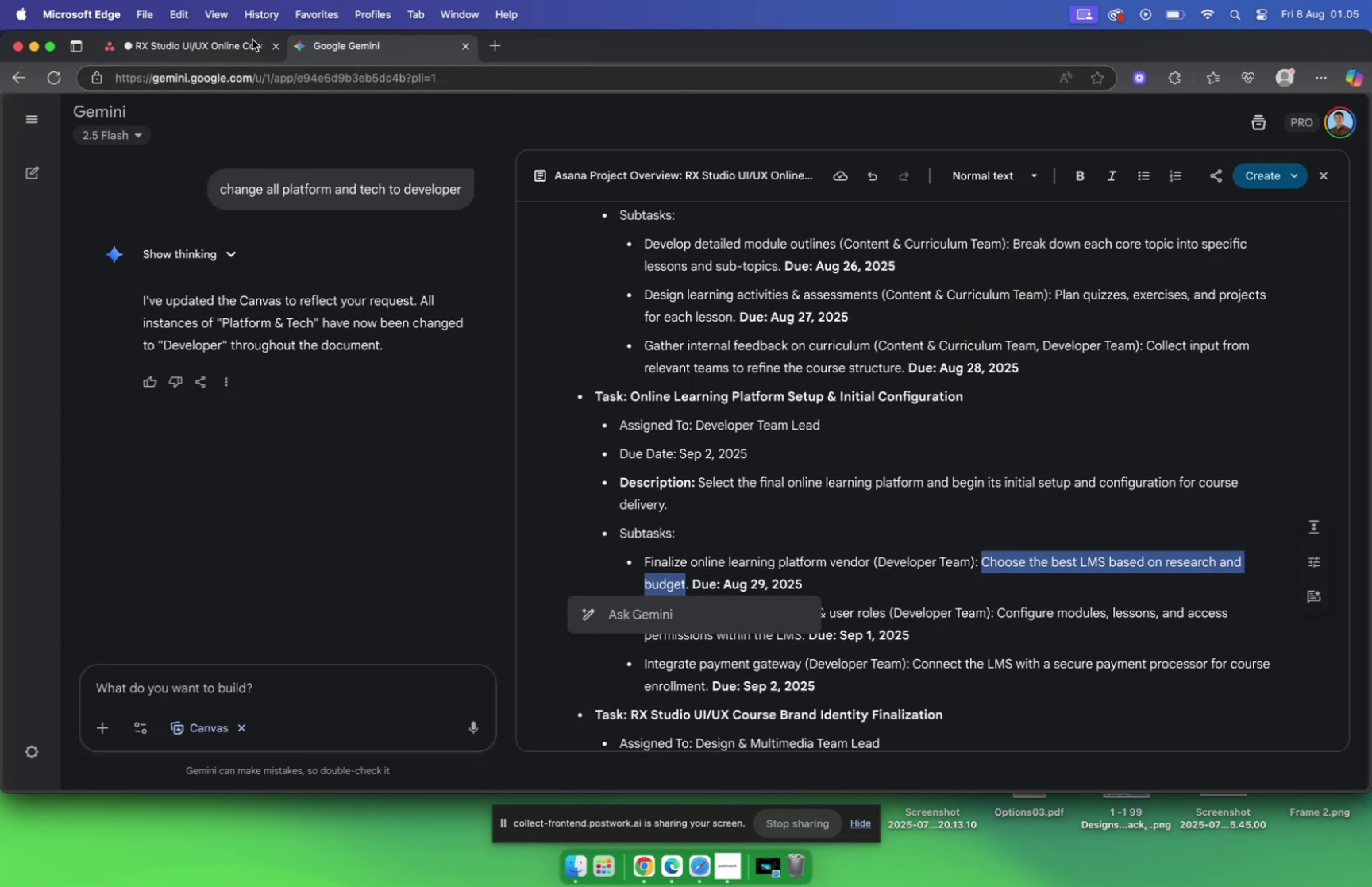 
left_click([221, 44])
 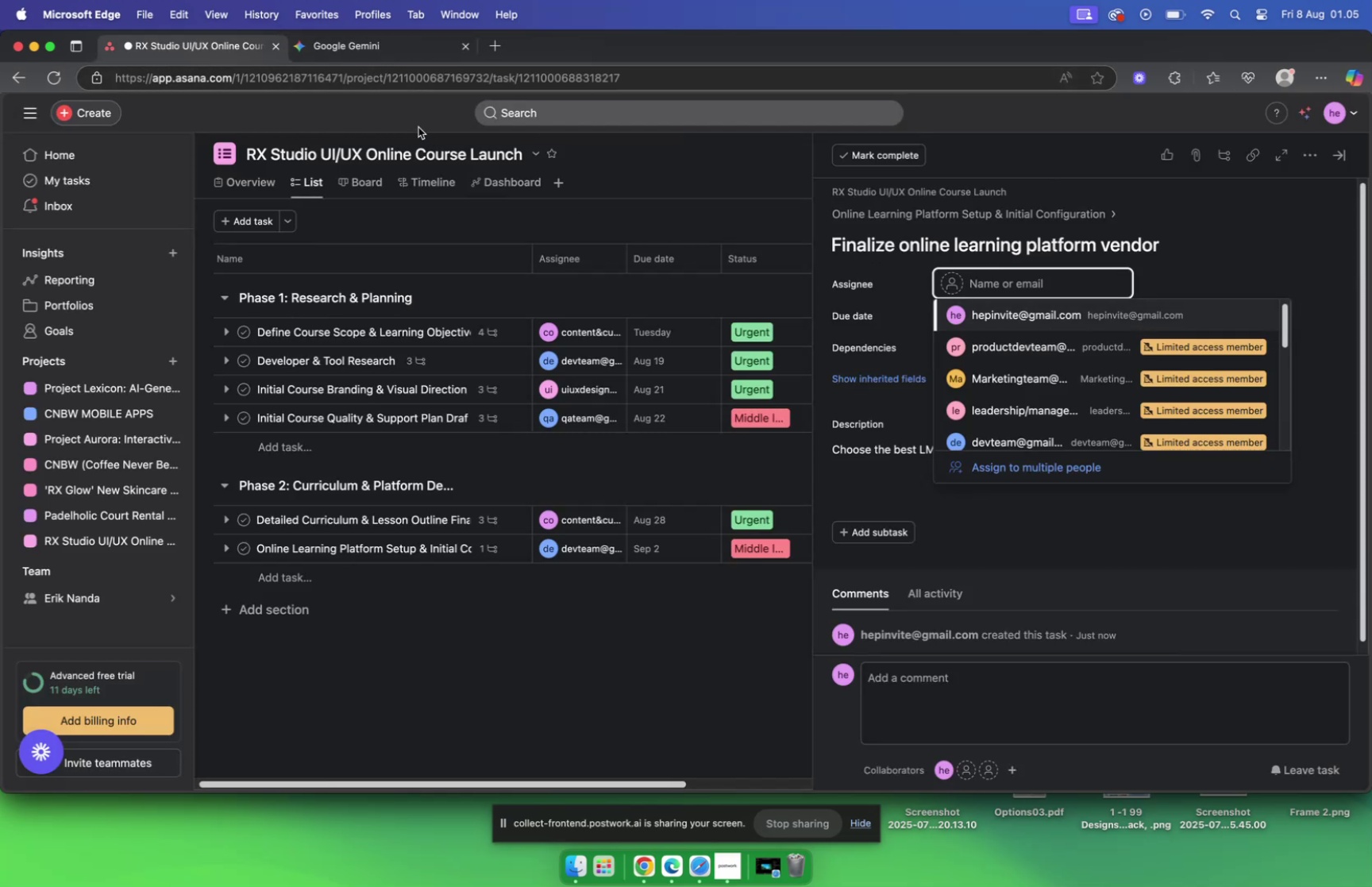 
wait(6.6)
 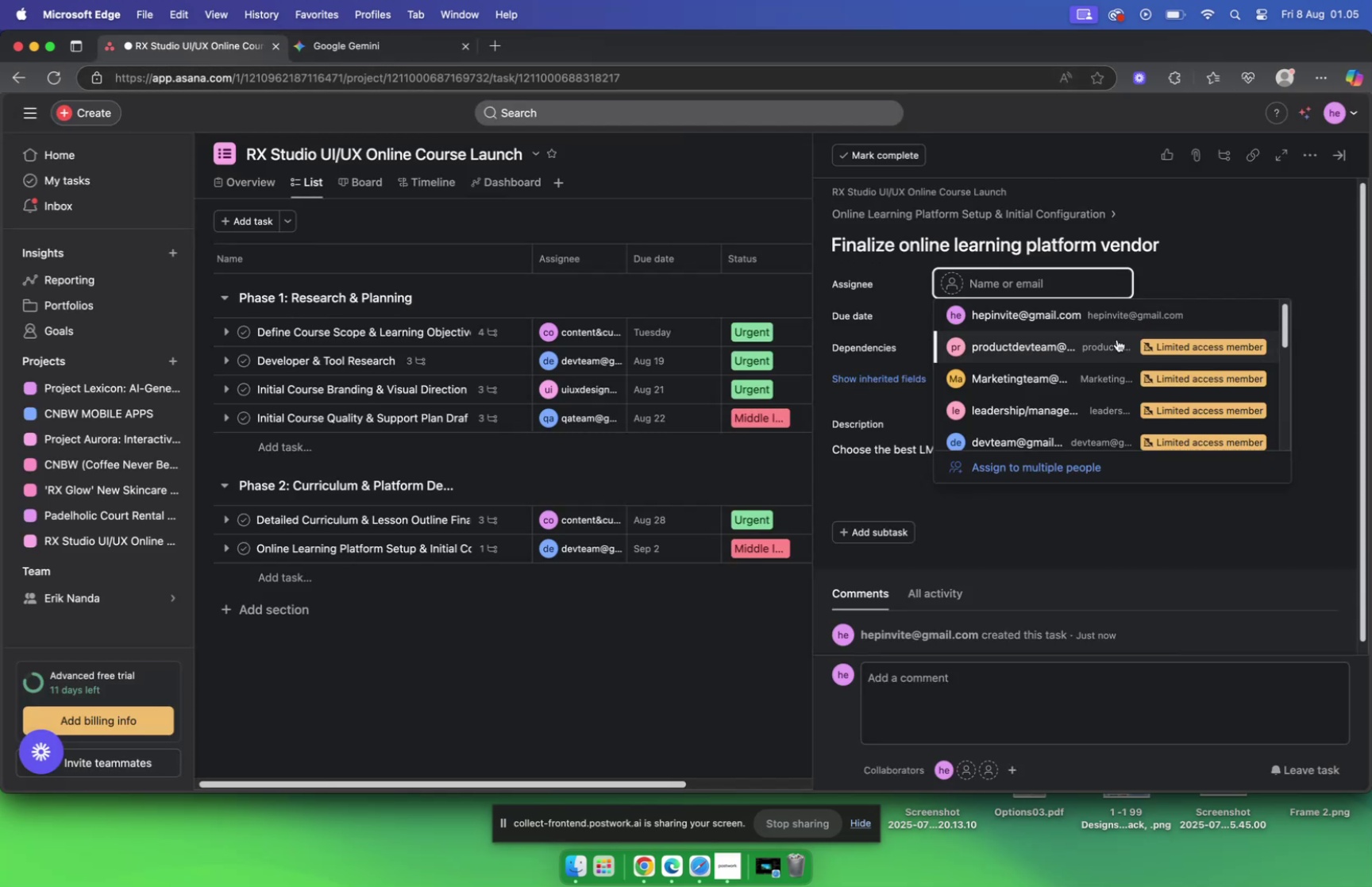 
type(dev)
 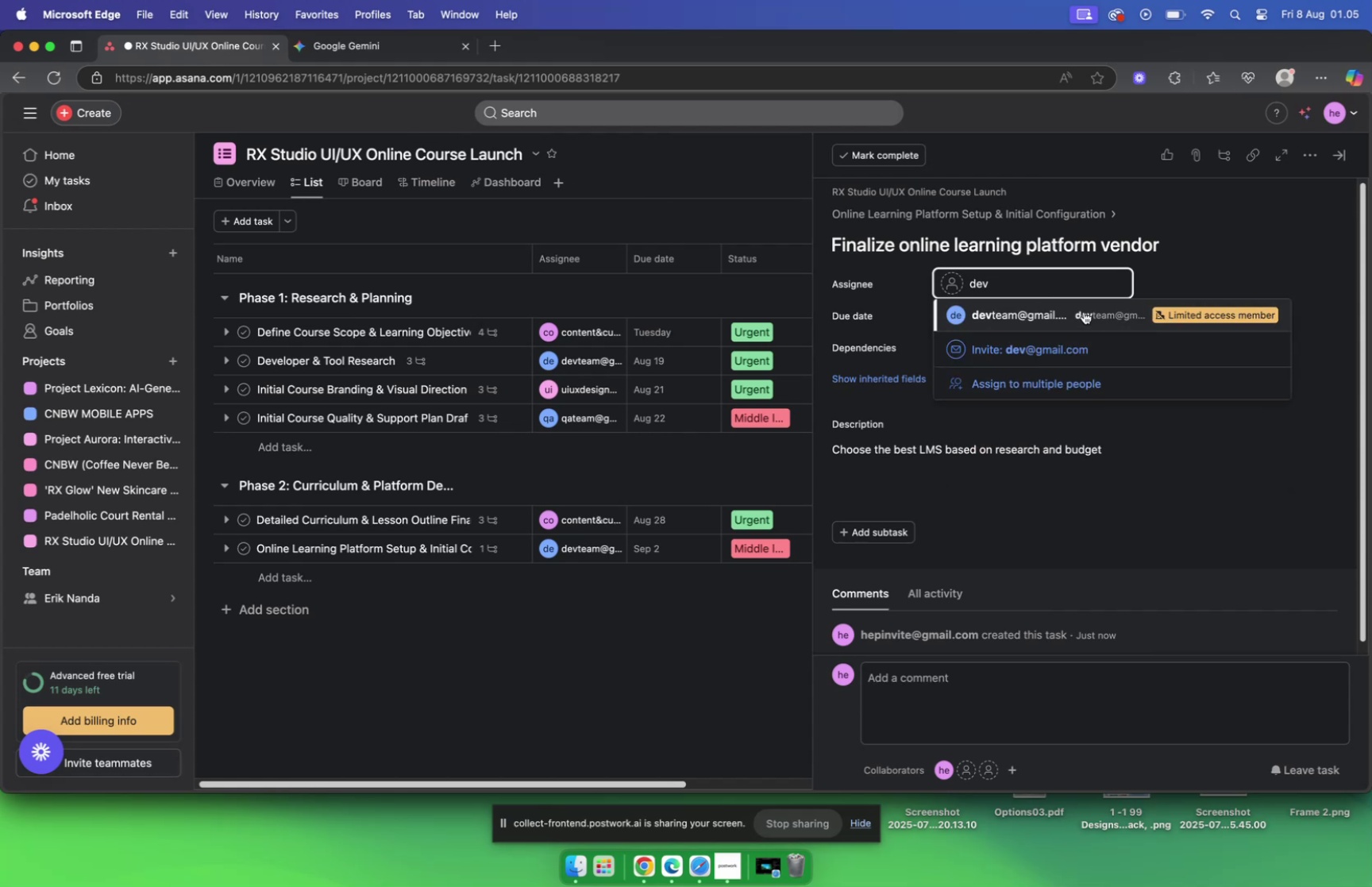 
left_click([1047, 310])
 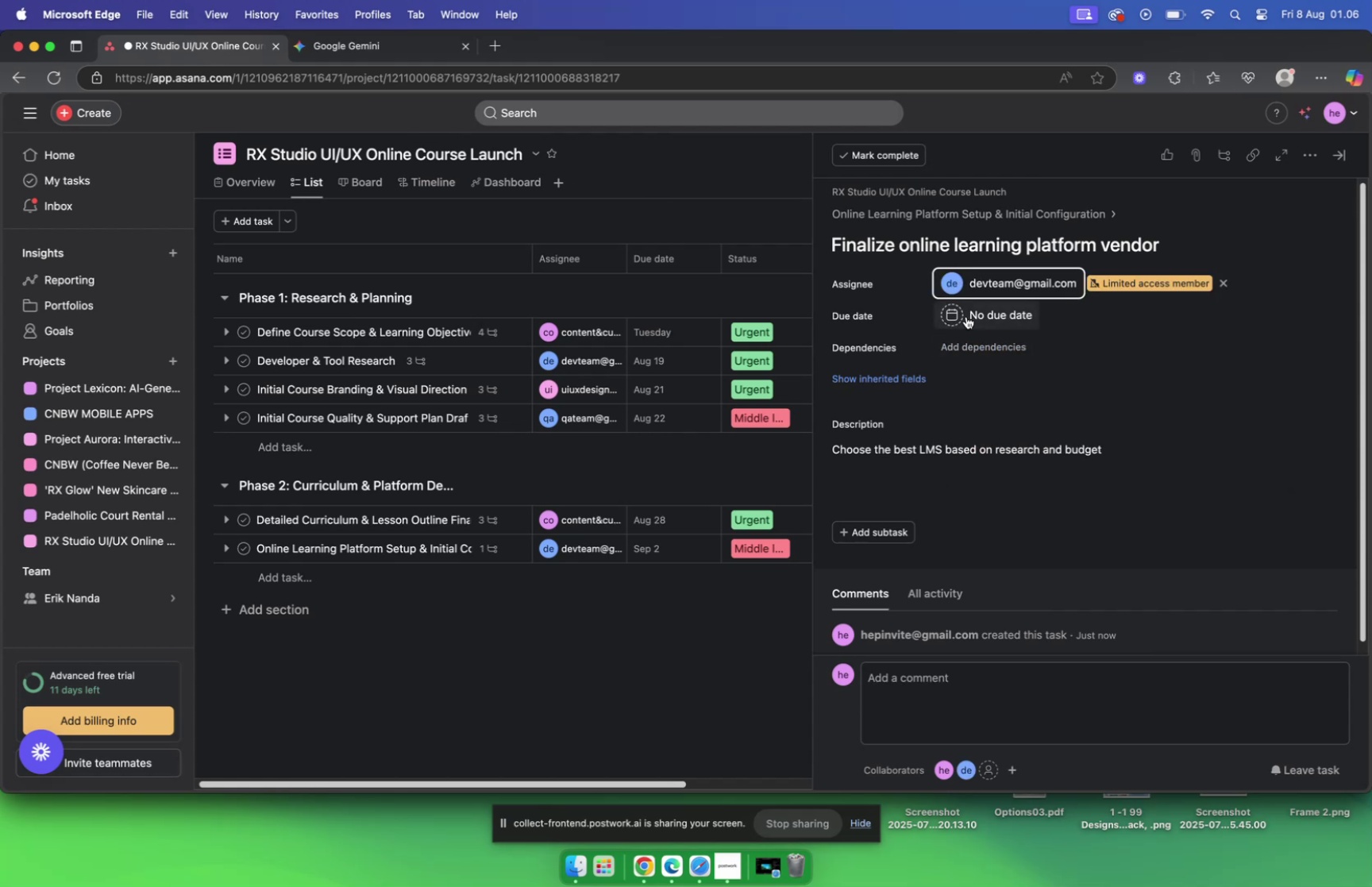 
left_click([950, 315])
 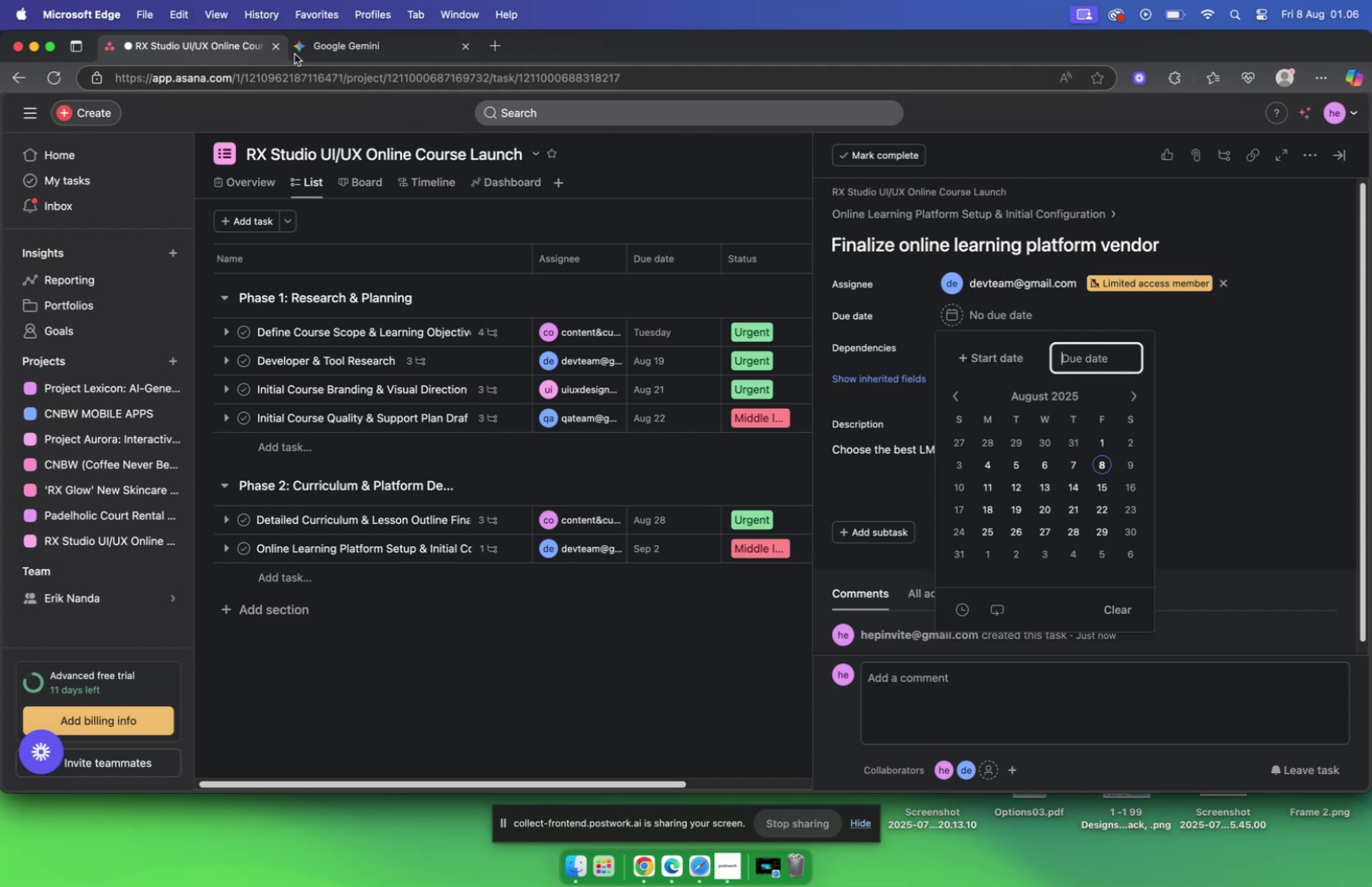 
left_click([345, 48])
 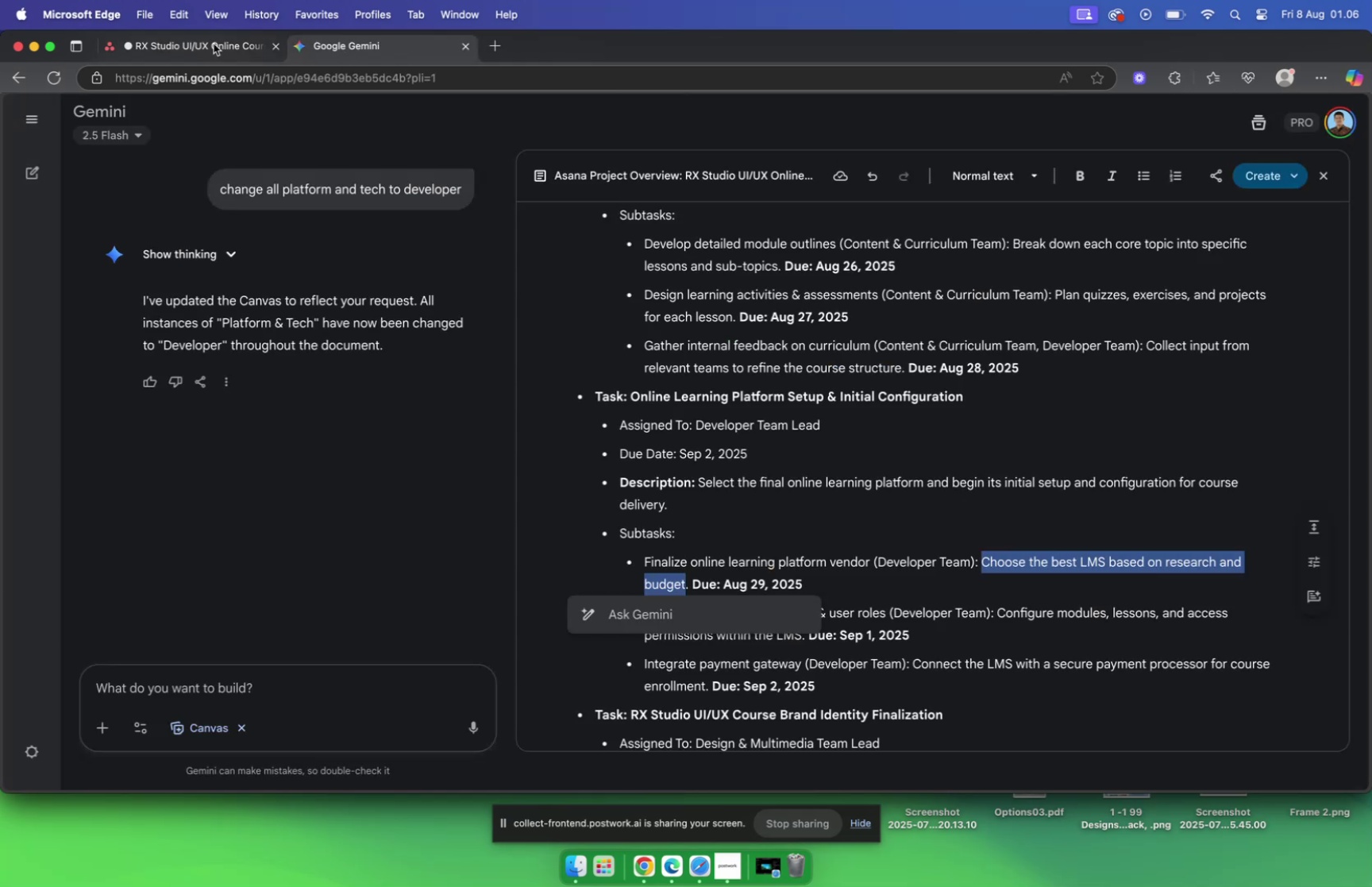 
left_click([188, 45])
 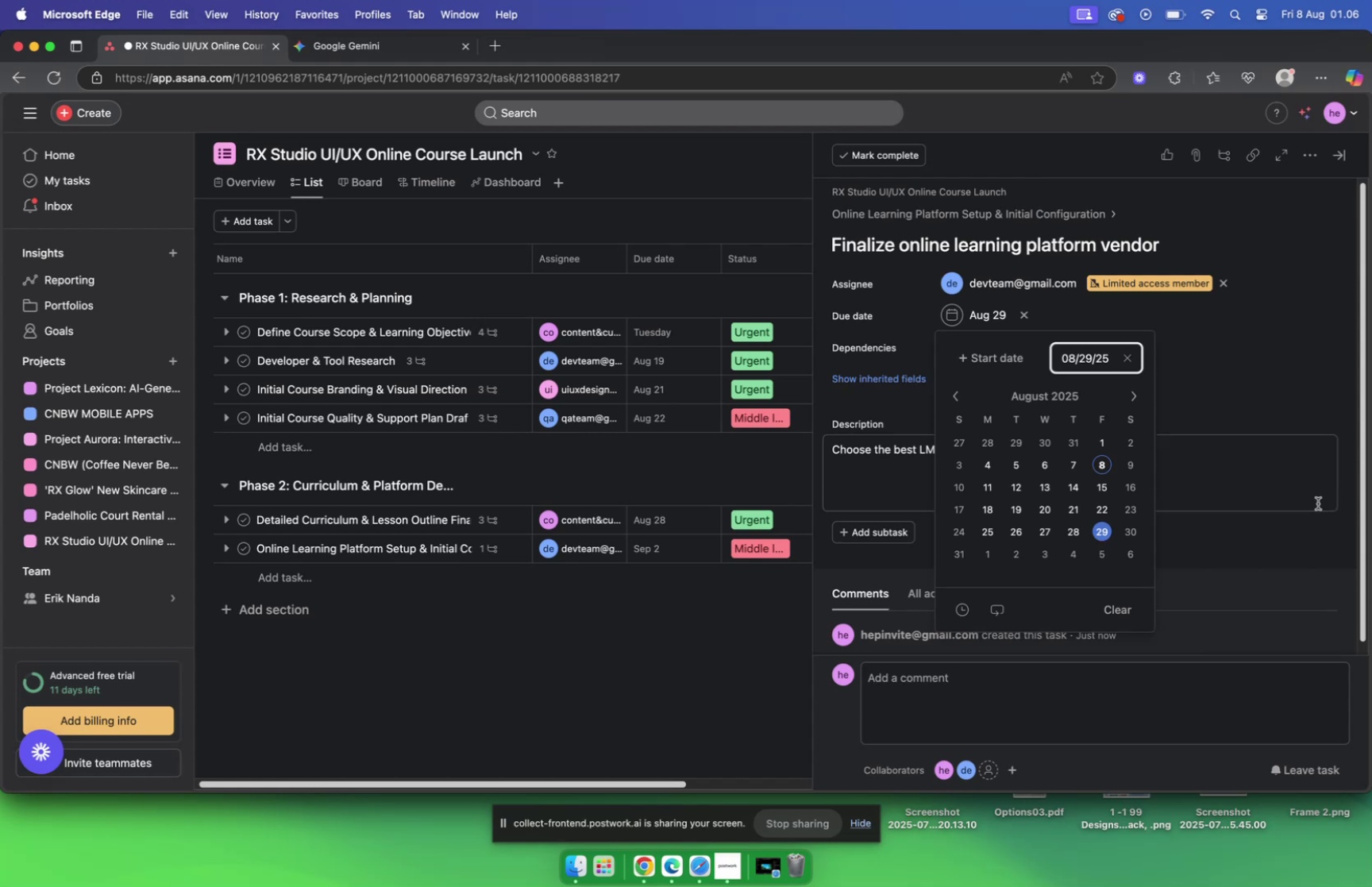 
left_click([1240, 391])
 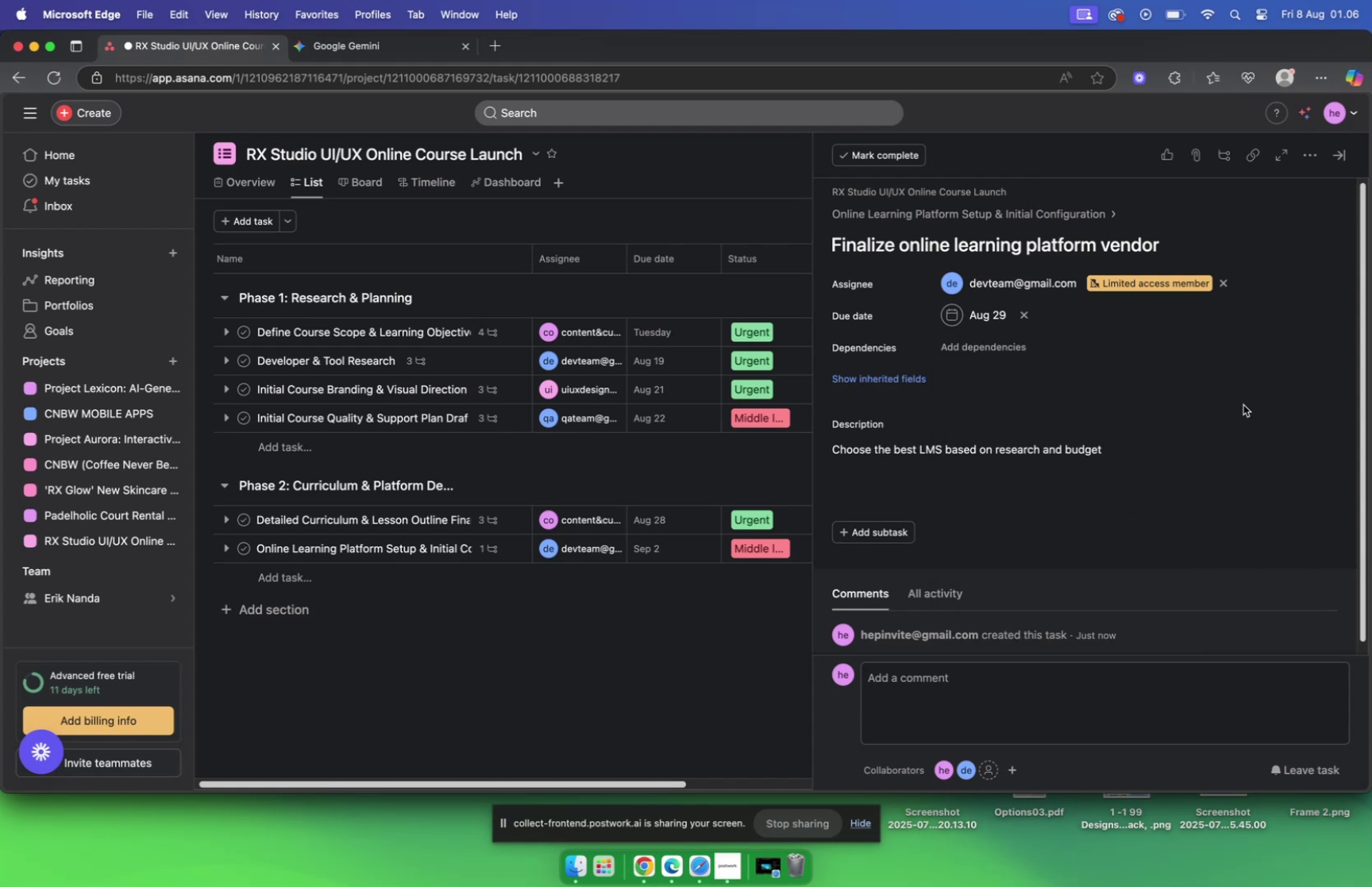 
scroll: coordinate [1251, 438], scroll_direction: down, amount: 6.0
 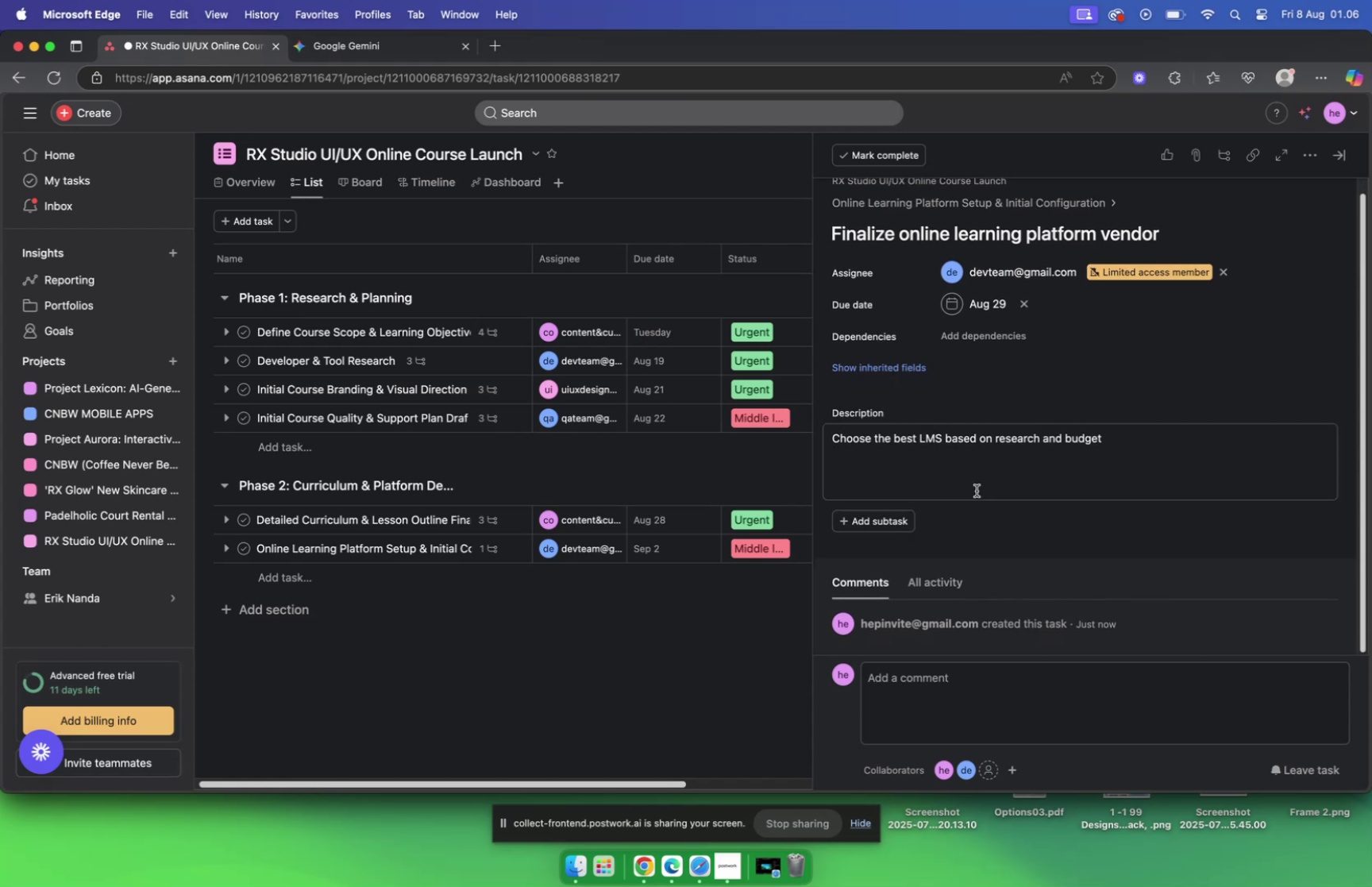 
scroll: coordinate [896, 350], scroll_direction: up, amount: 9.0
 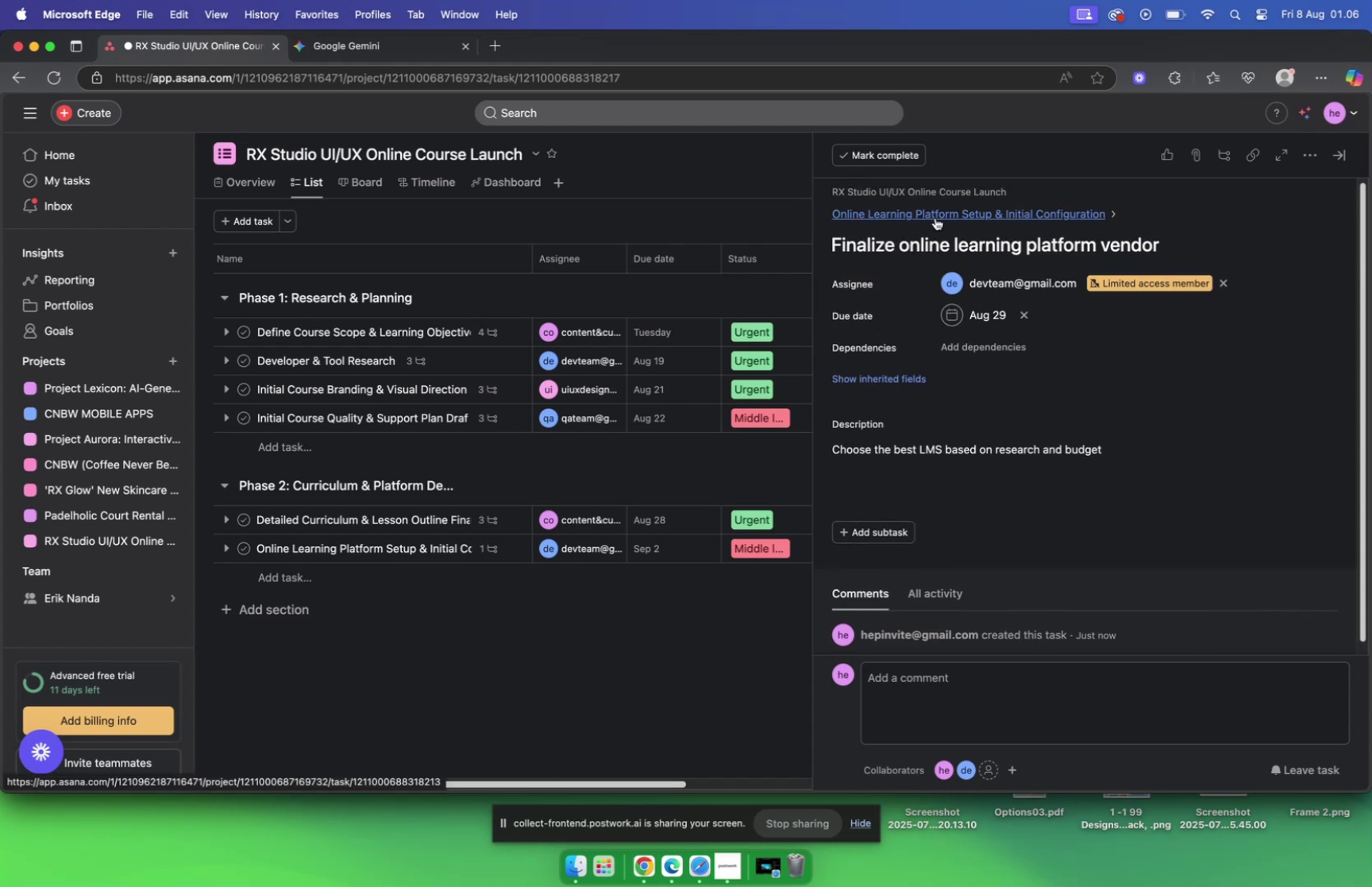 
left_click([935, 218])
 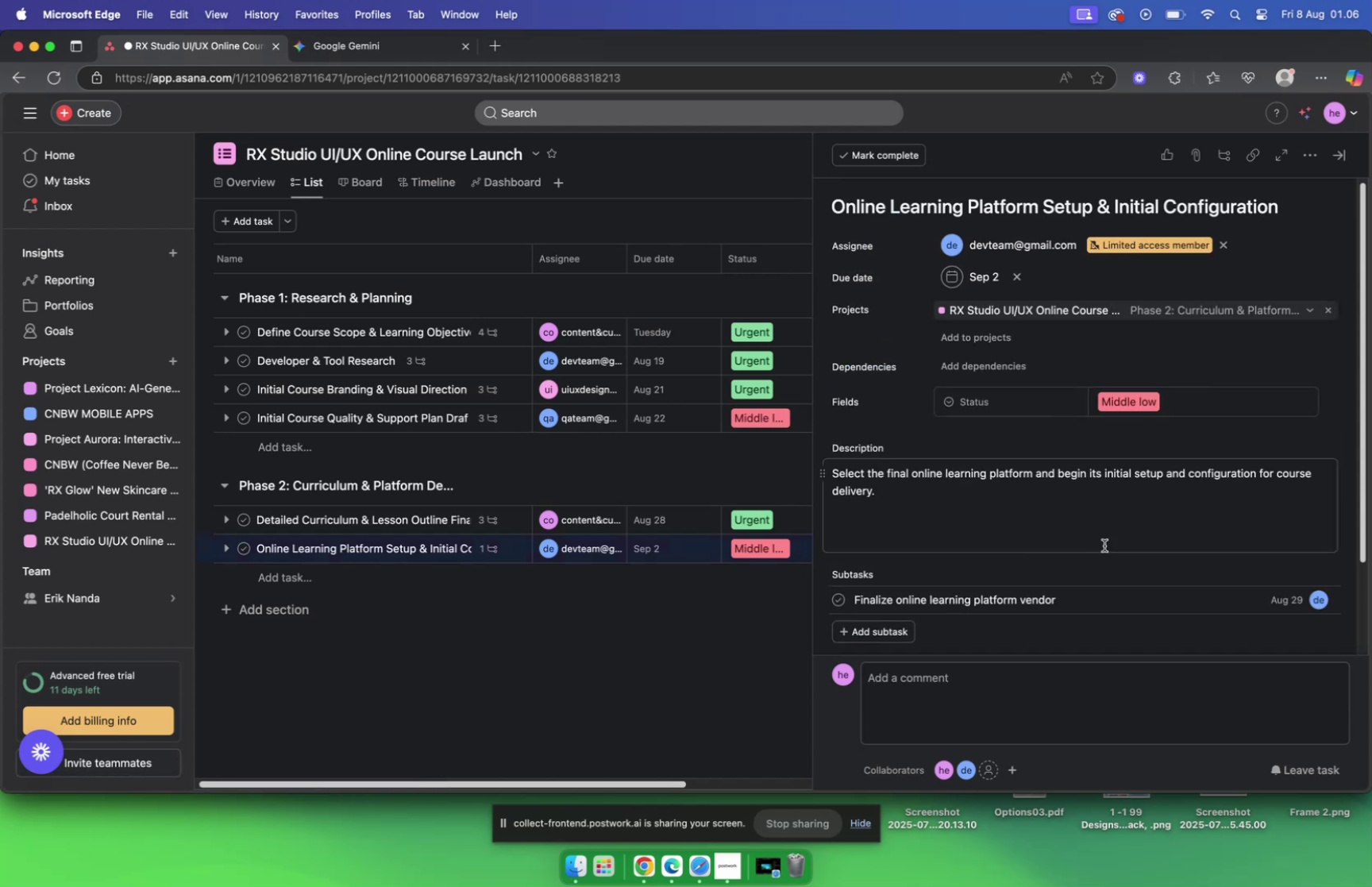 
scroll: coordinate [1116, 538], scroll_direction: down, amount: 5.0
 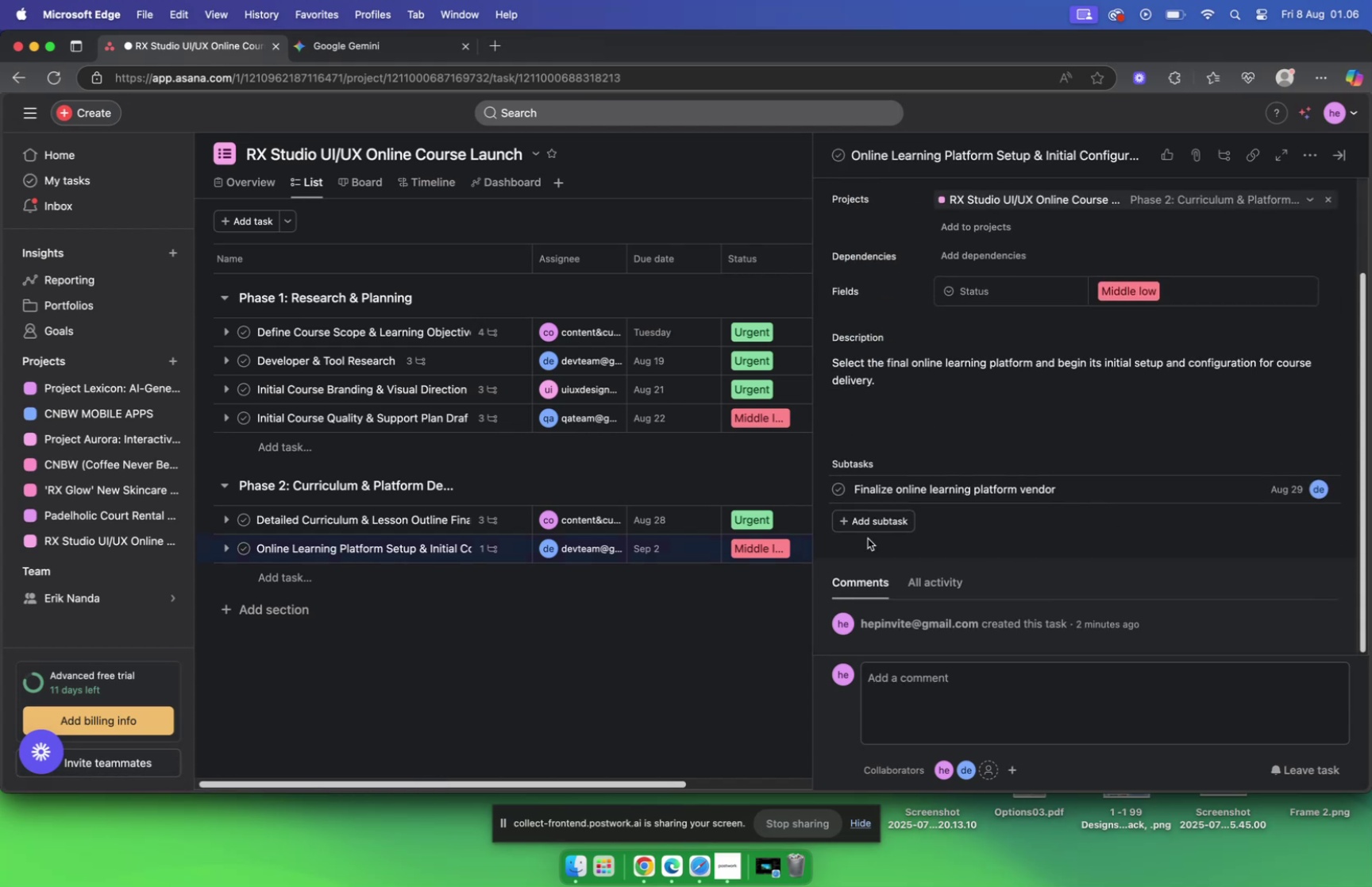 
left_click([870, 521])
 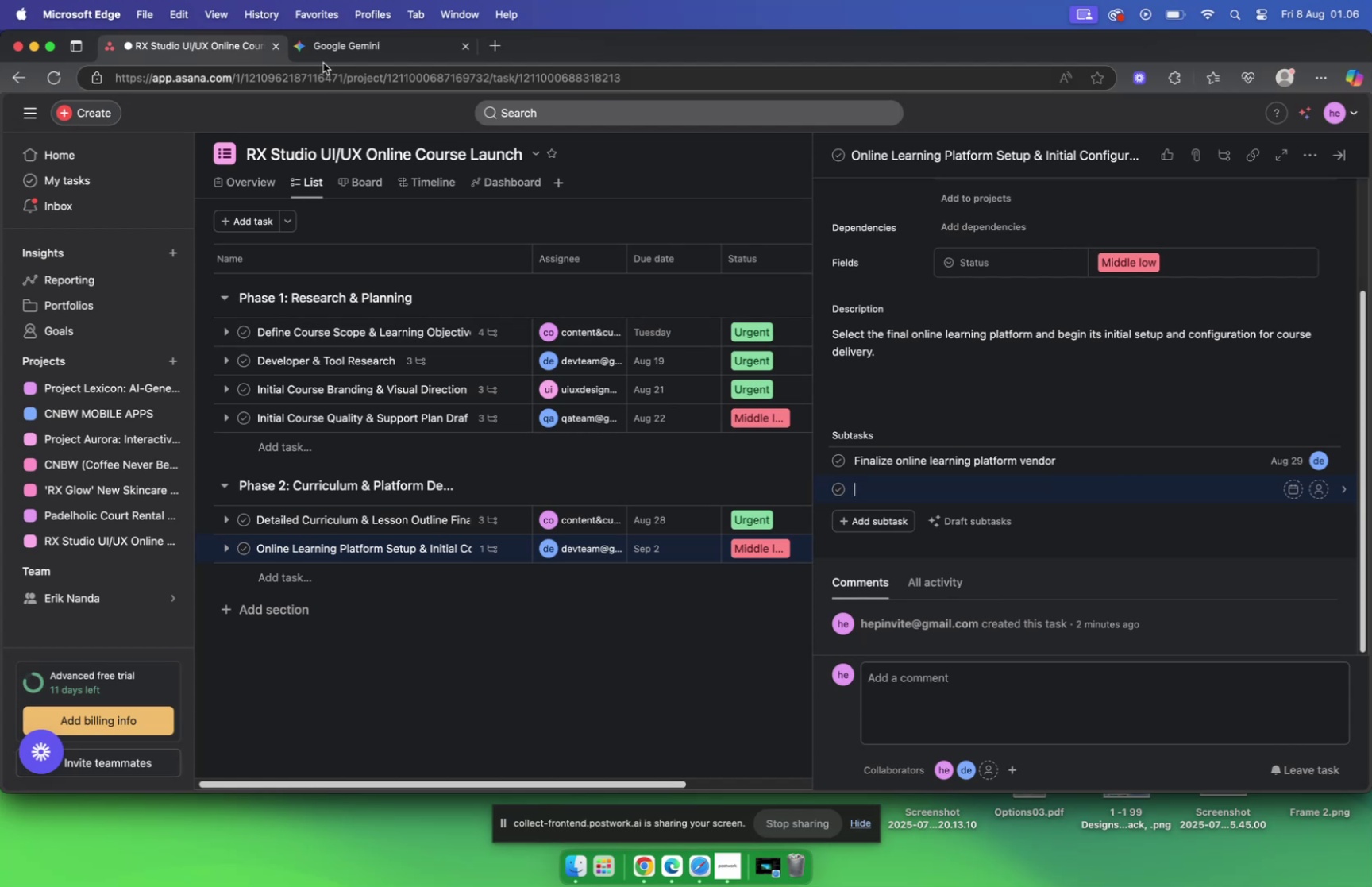 
left_click([330, 56])
 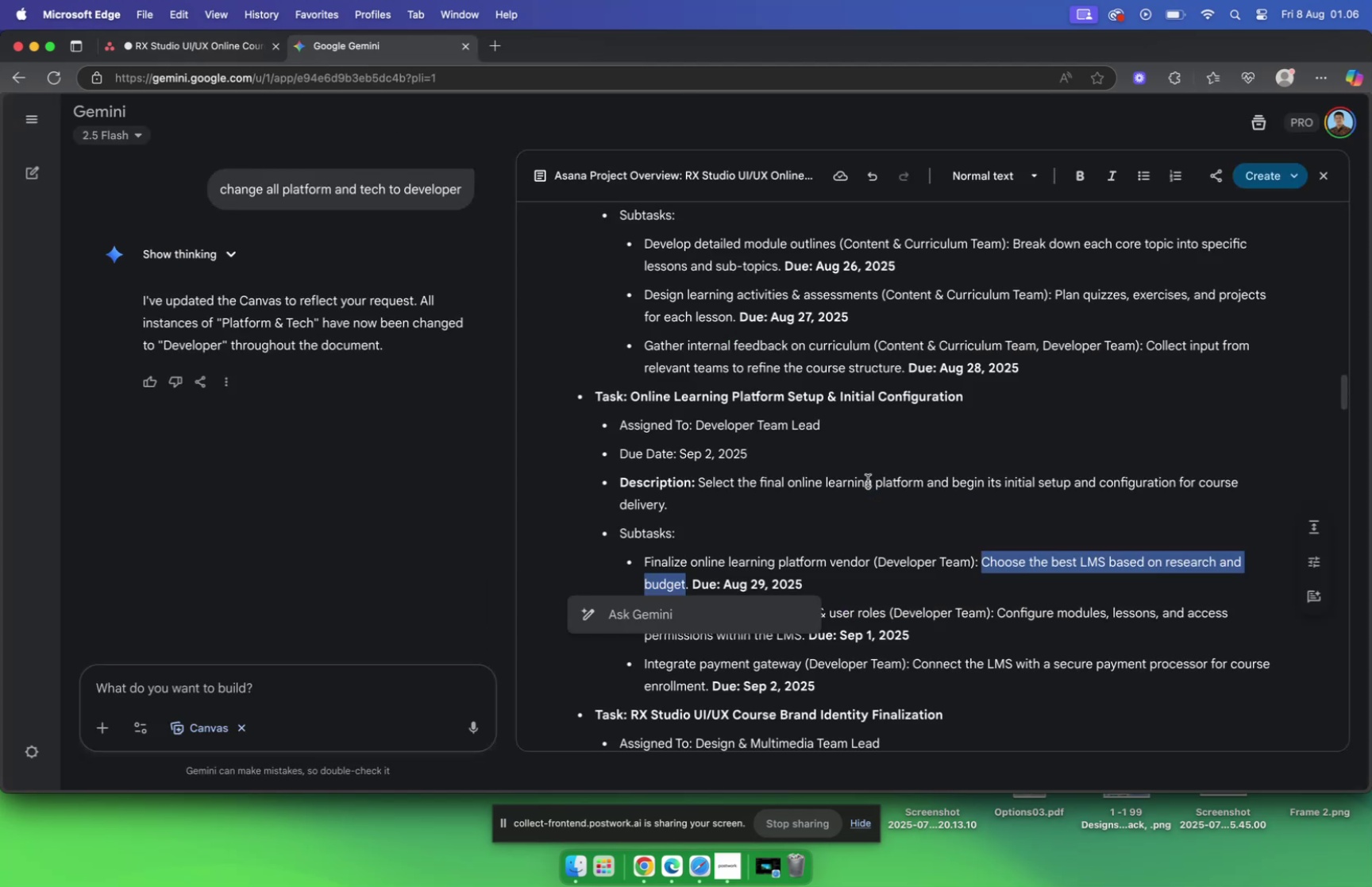 
scroll: coordinate [869, 483], scroll_direction: down, amount: 5.0
 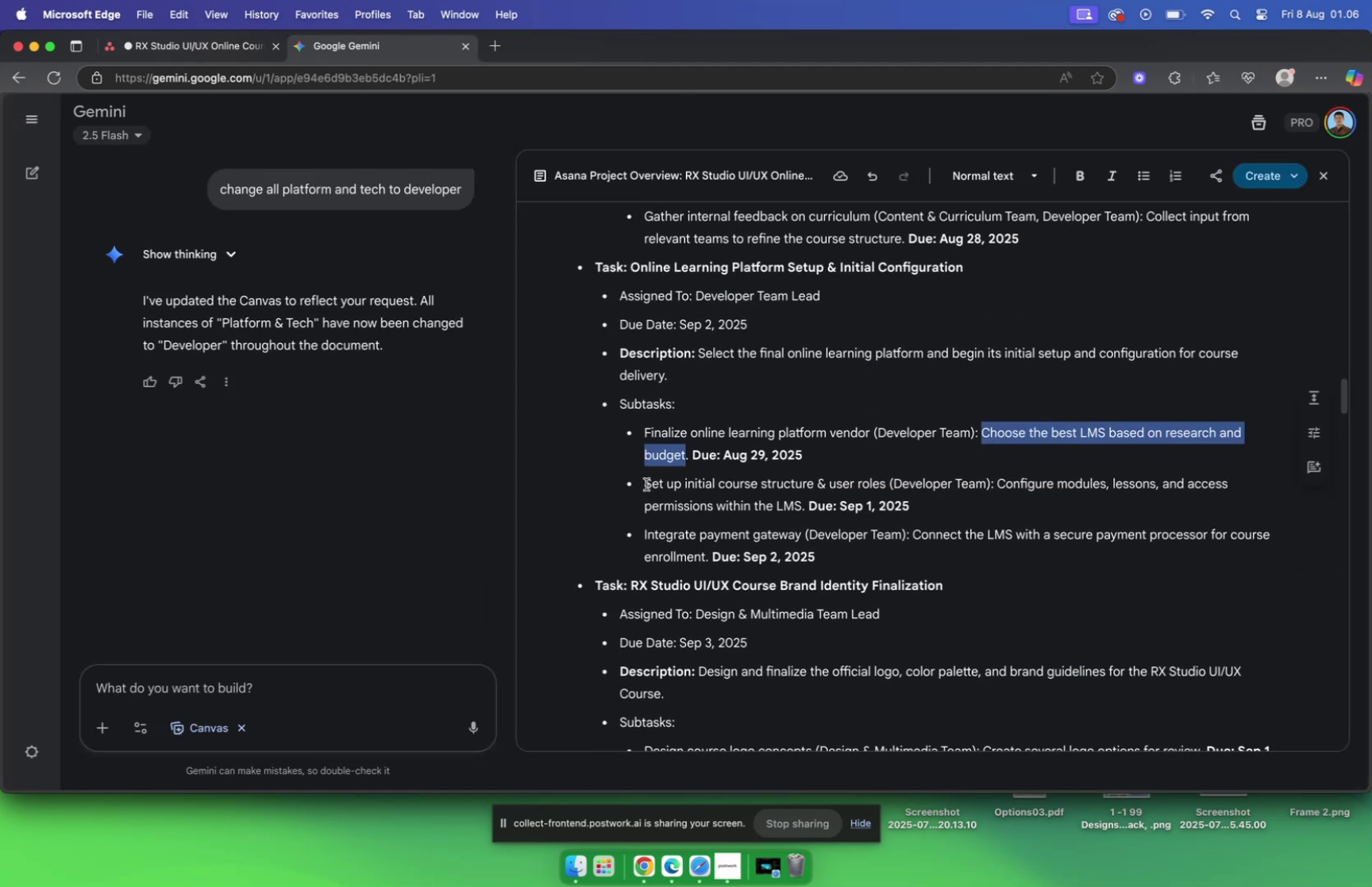 
left_click_drag(start_coordinate=[646, 482], to_coordinate=[799, 513])
 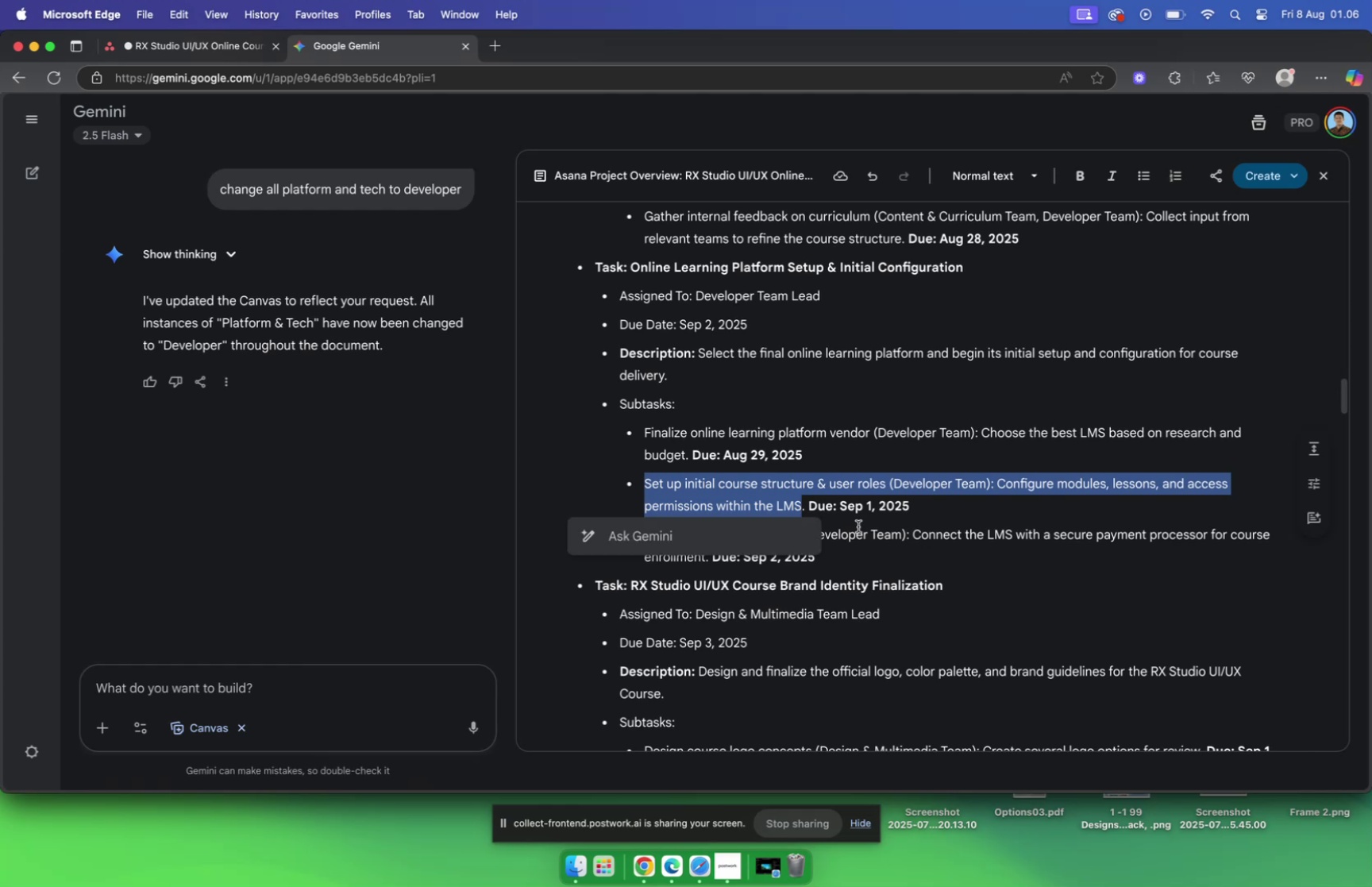 
key(Meta+C)
 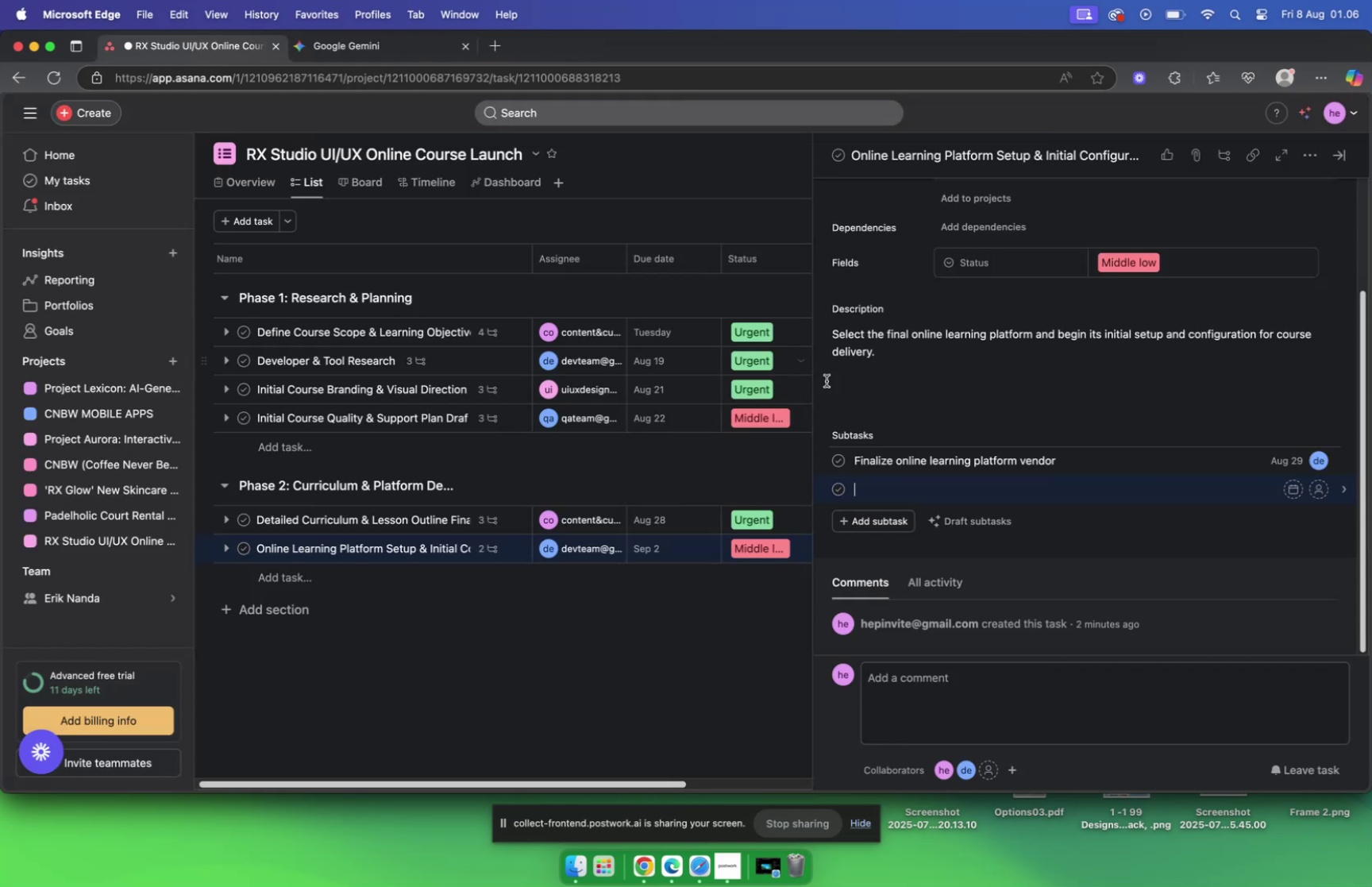 
key(Meta+V)
 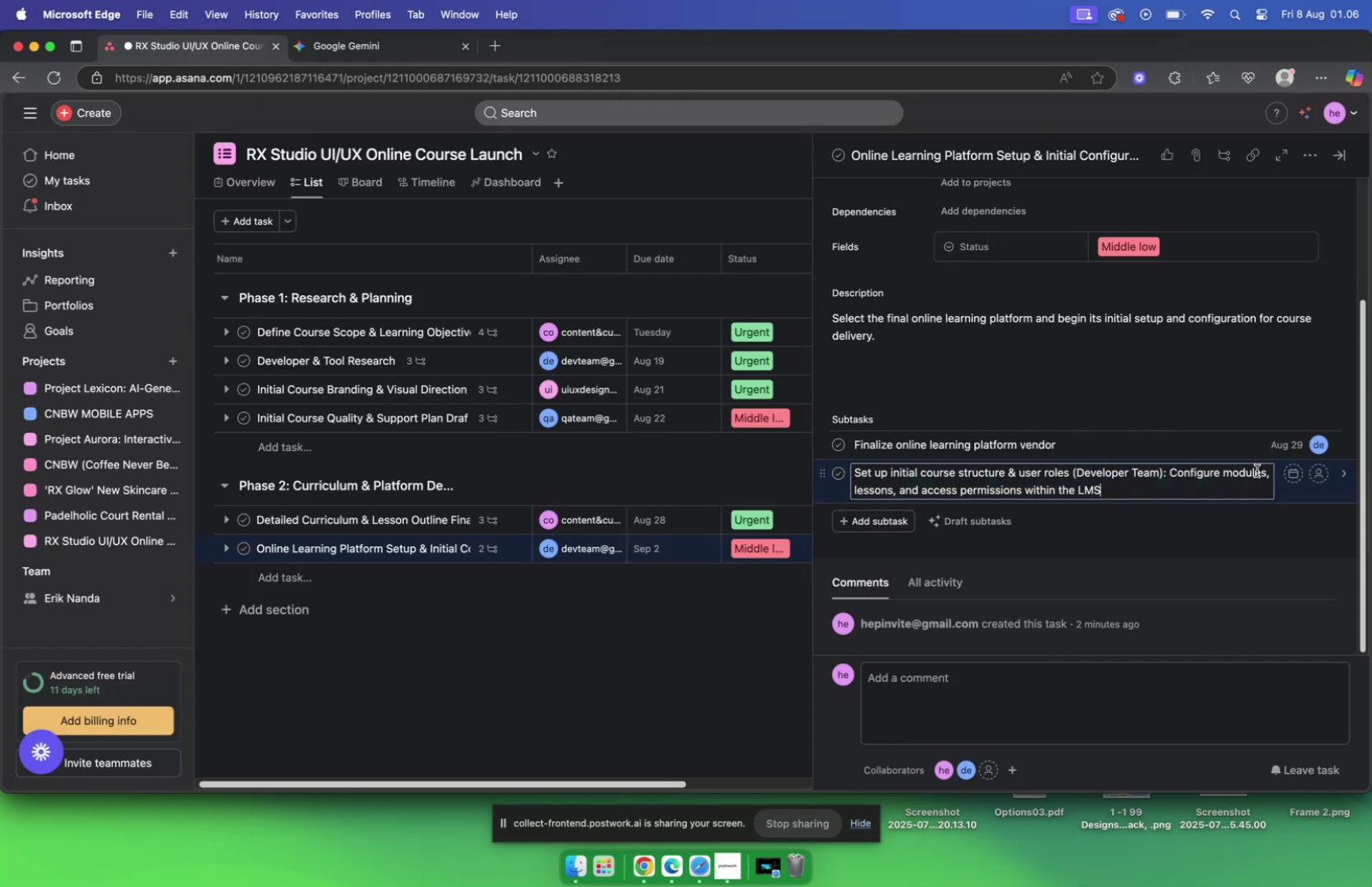 
hold_key(key=CommandLeft, duration=0.43)
 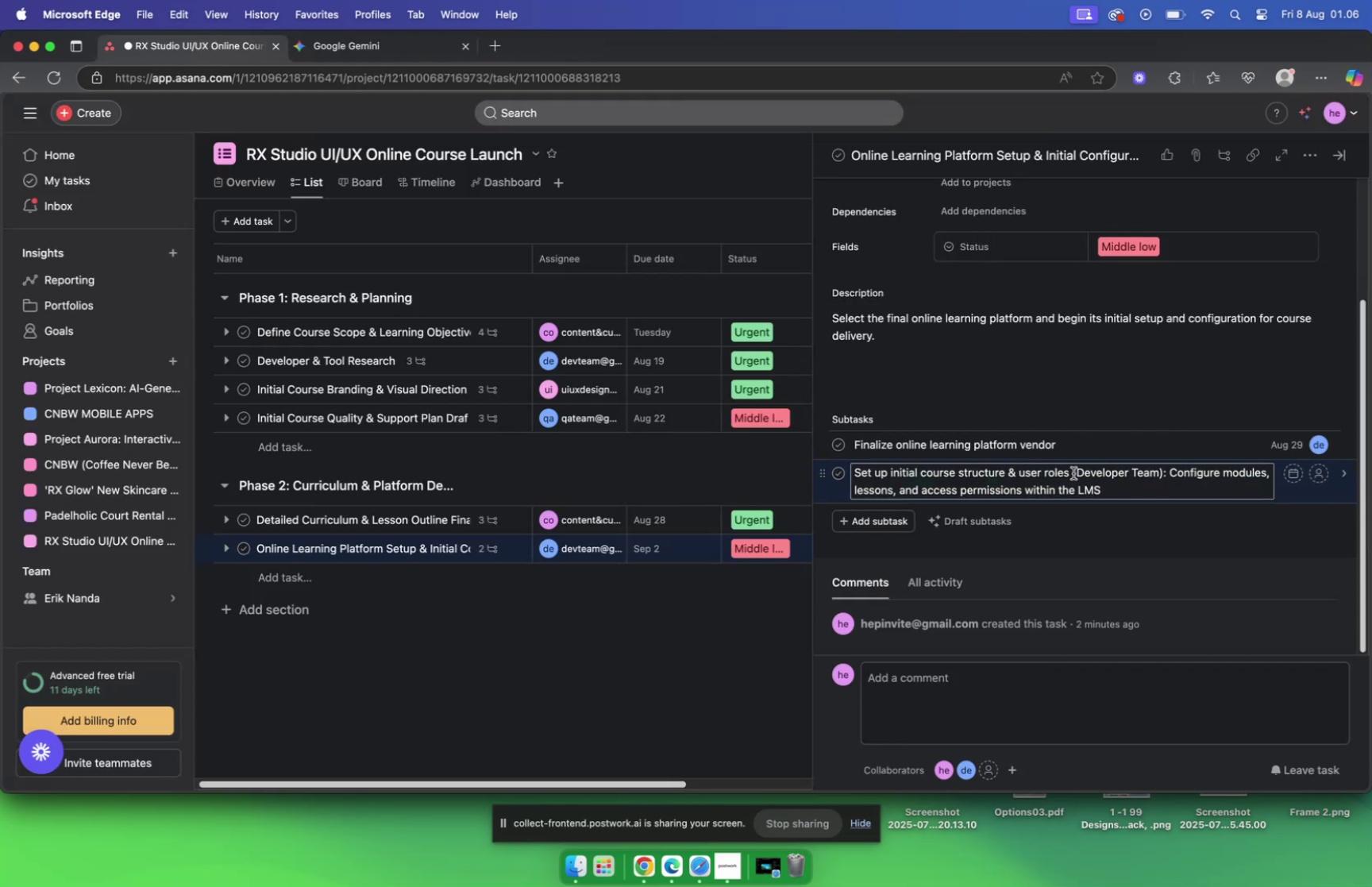 
left_click_drag(start_coordinate=[1072, 470], to_coordinate=[1136, 492])
 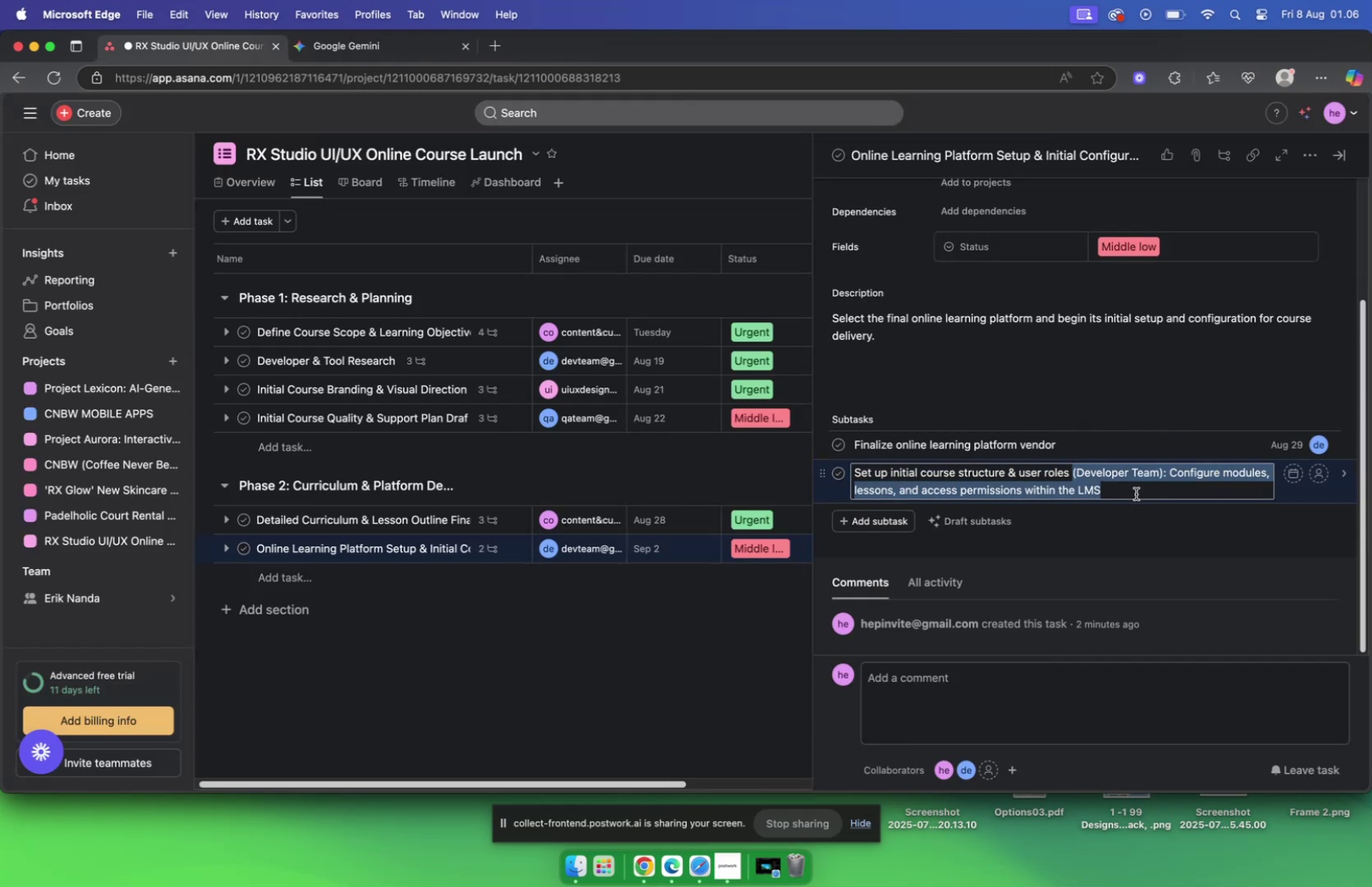 
key(Backspace)
 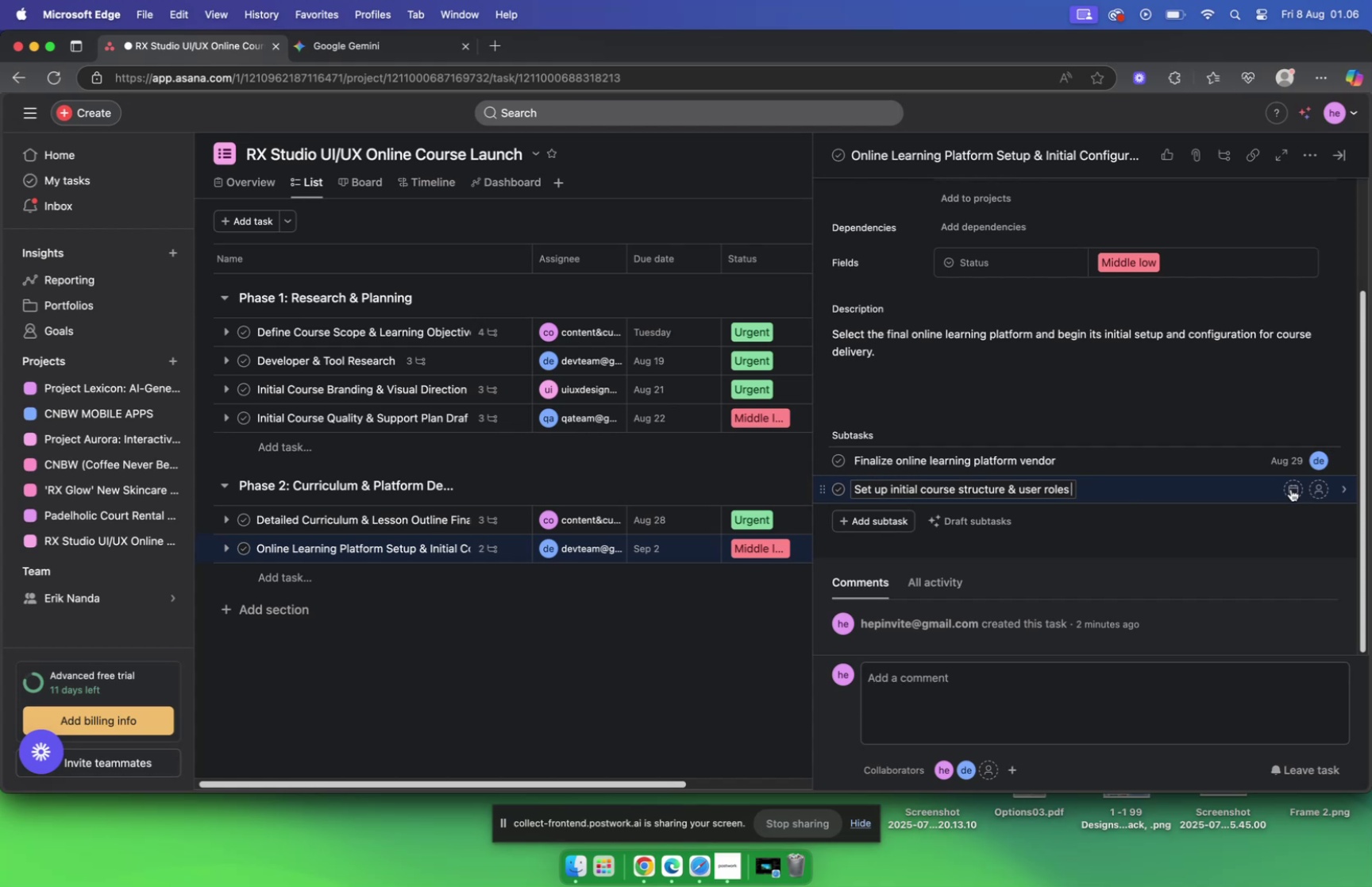 
left_click([1243, 488])
 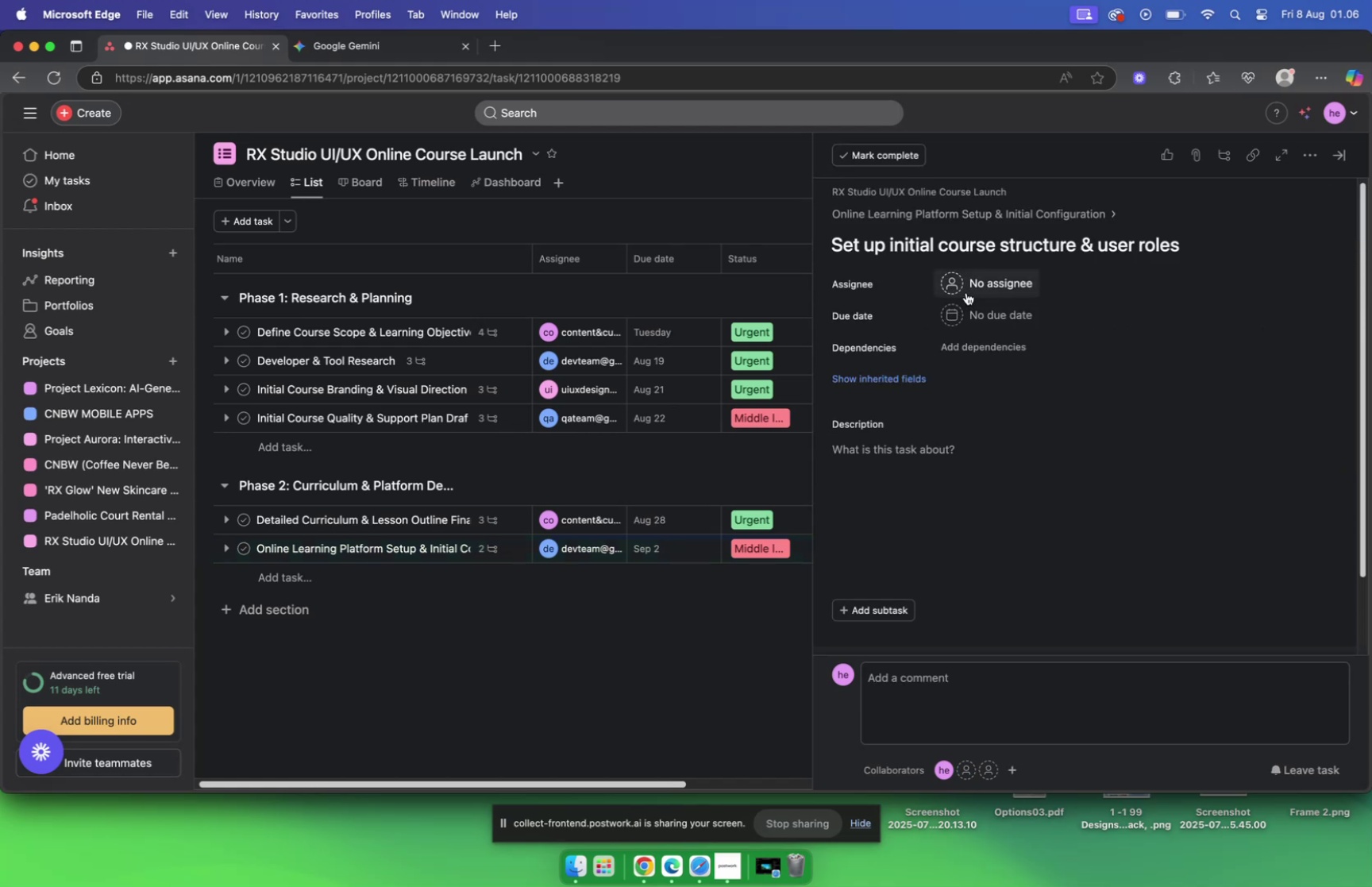 
left_click([961, 282])
 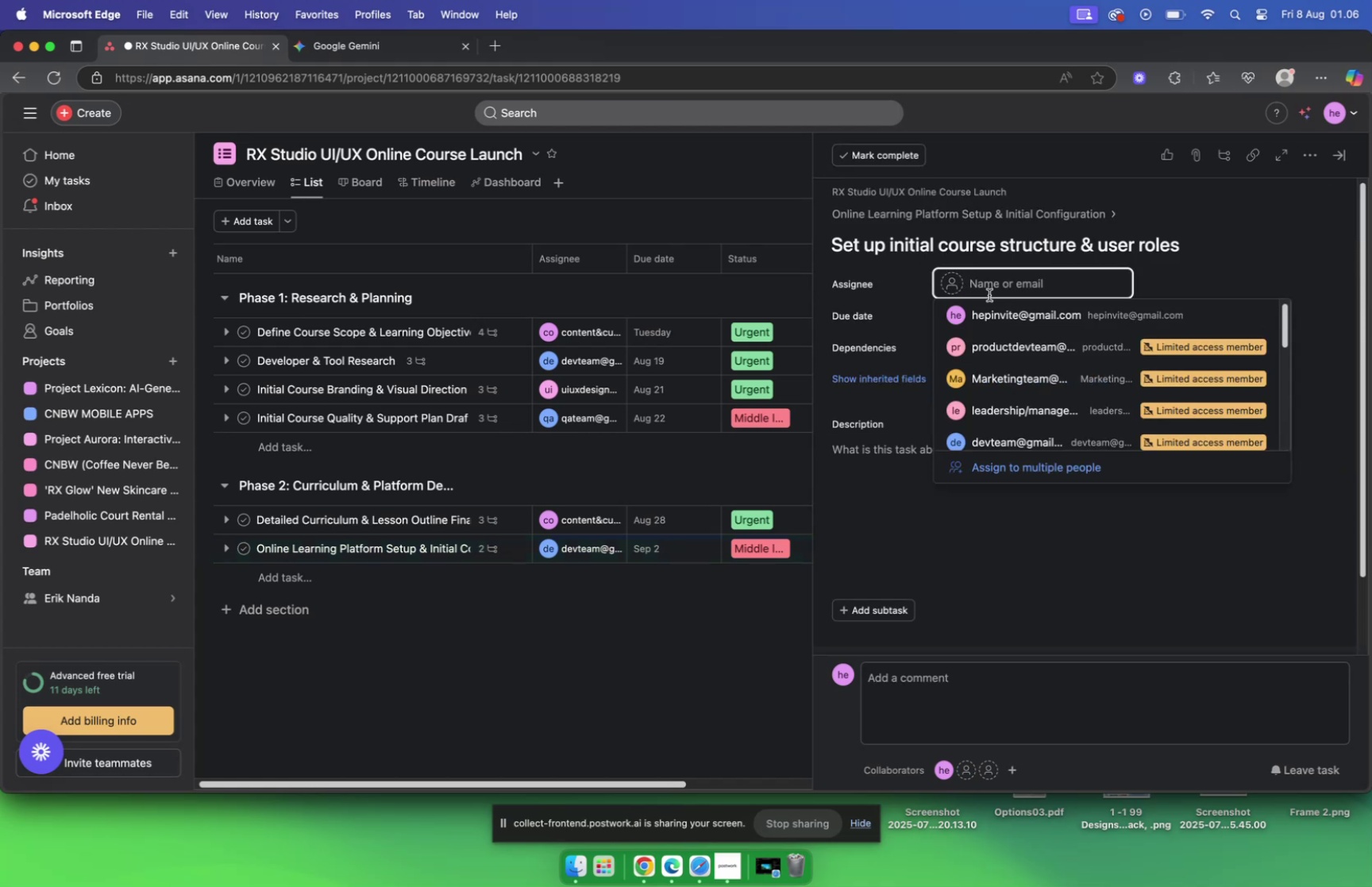 
type(dev)
 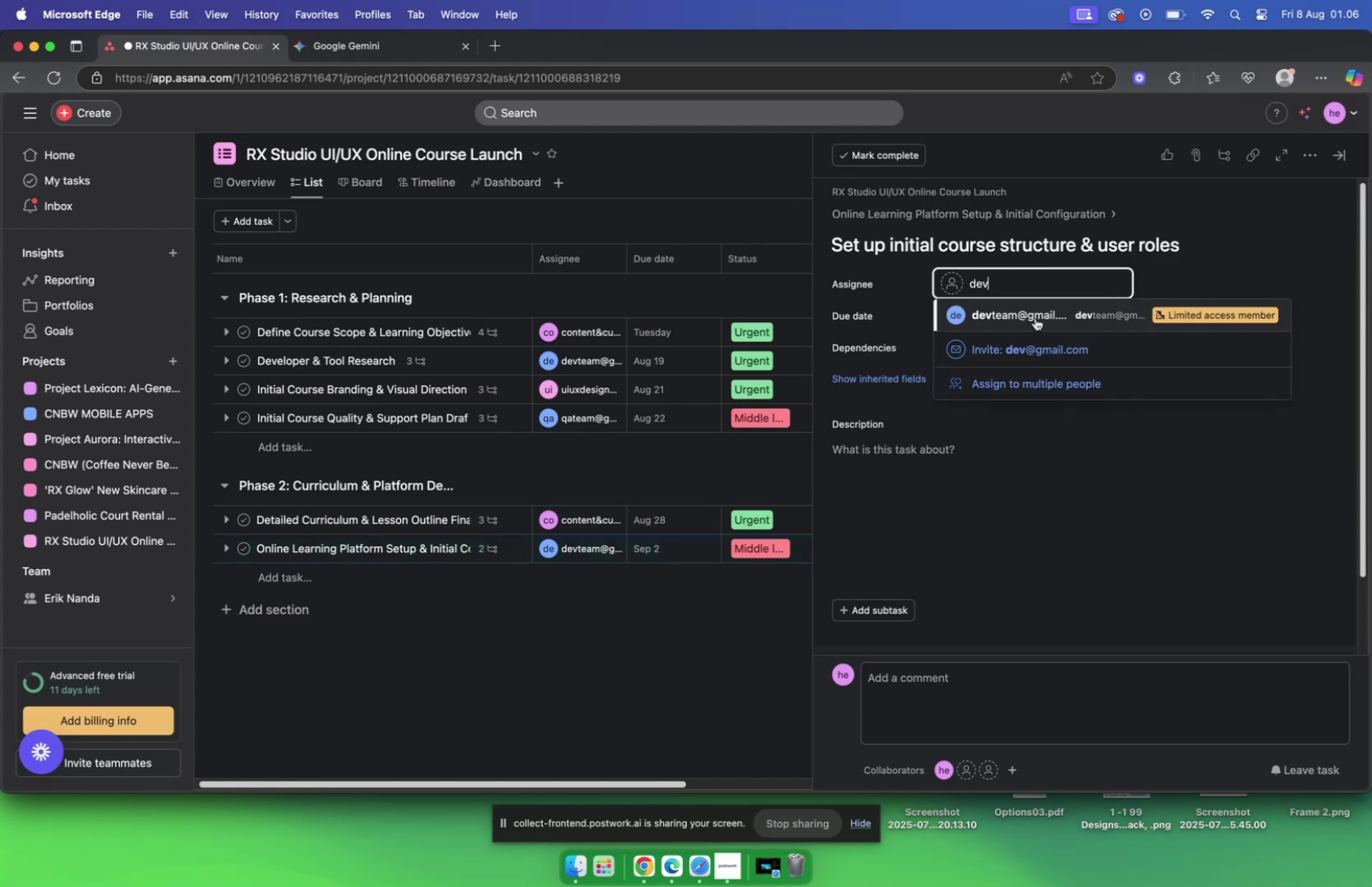 
left_click([1035, 313])
 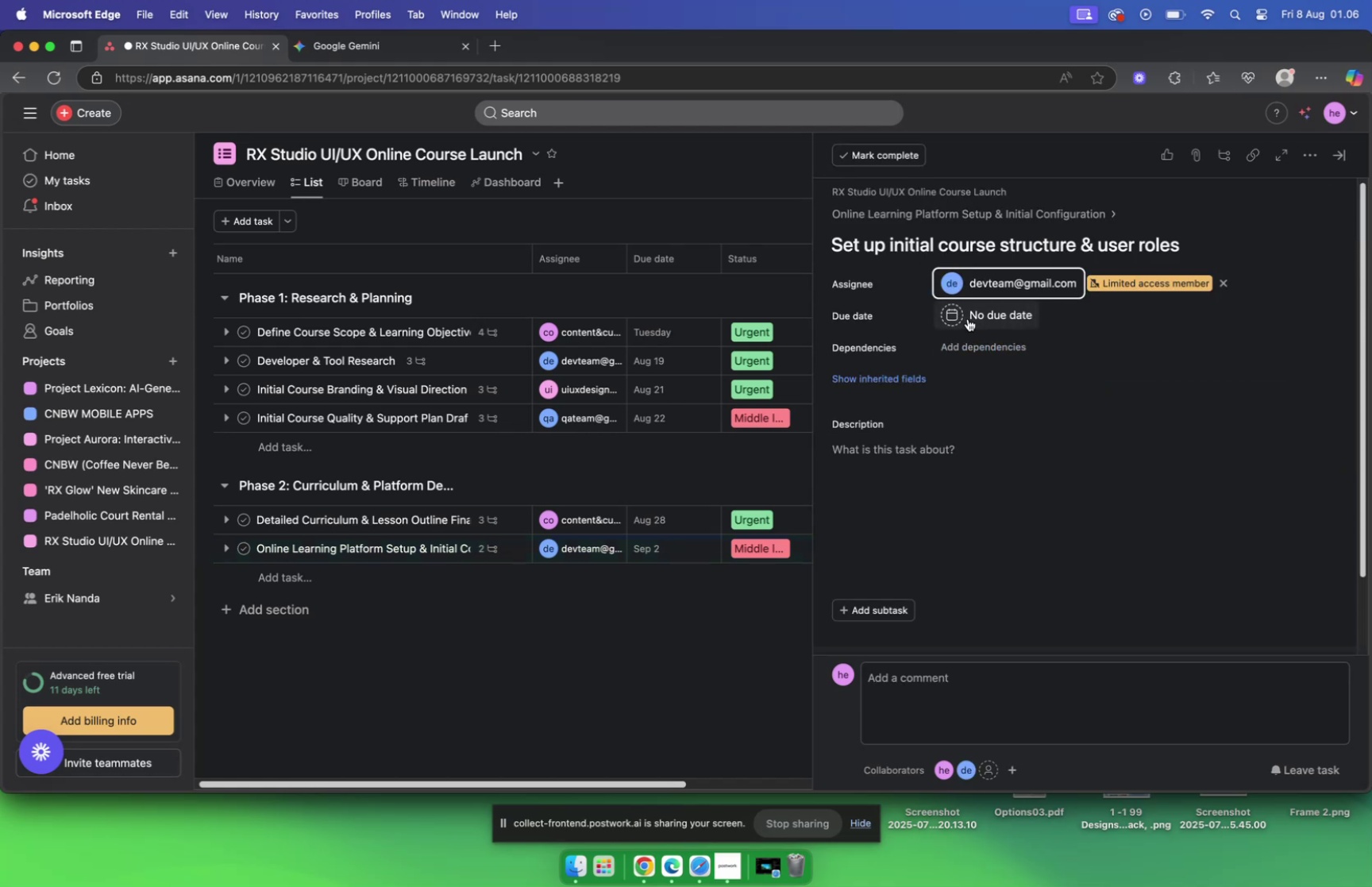 
left_click([968, 318])
 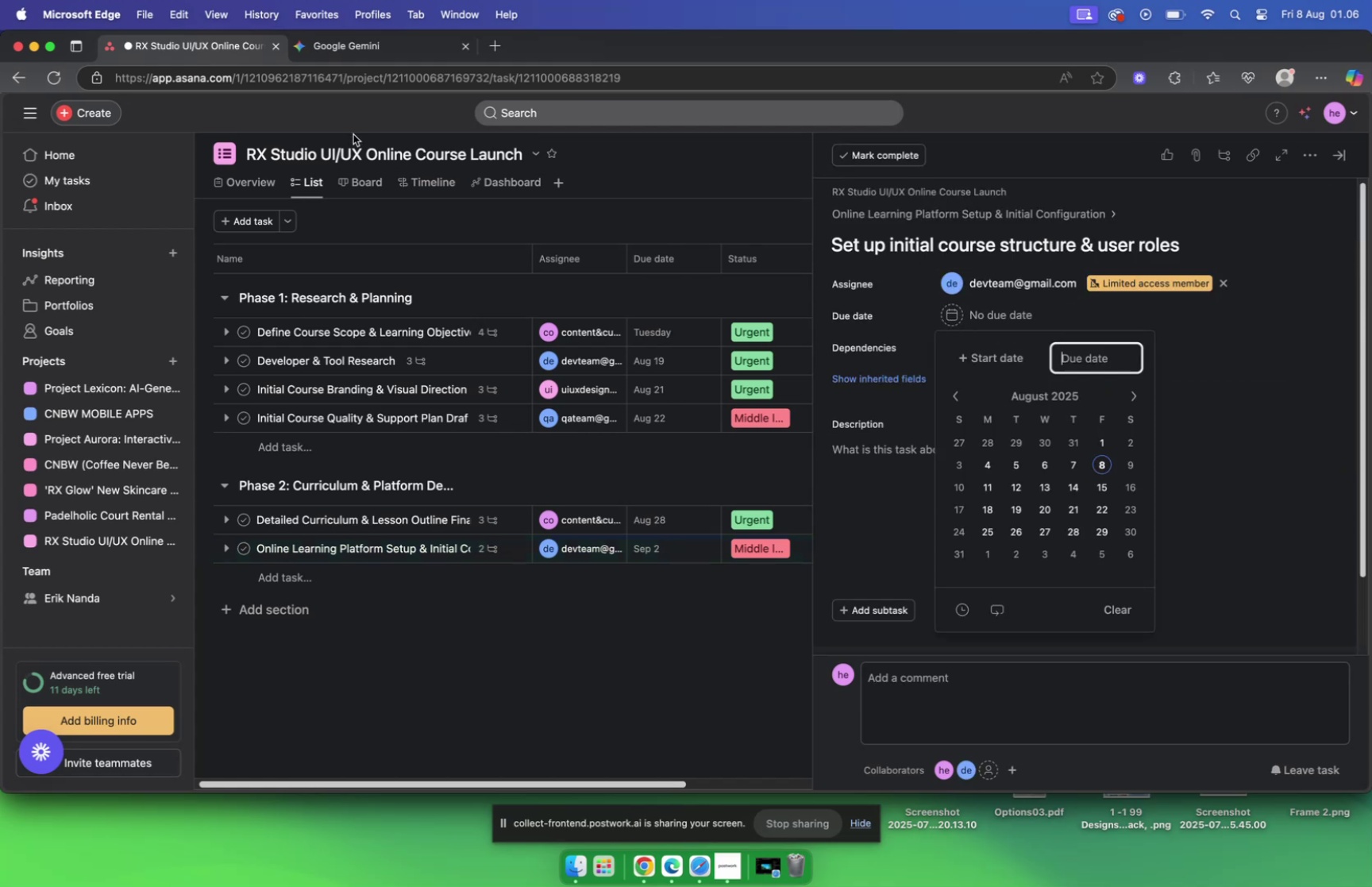 
left_click([333, 48])
 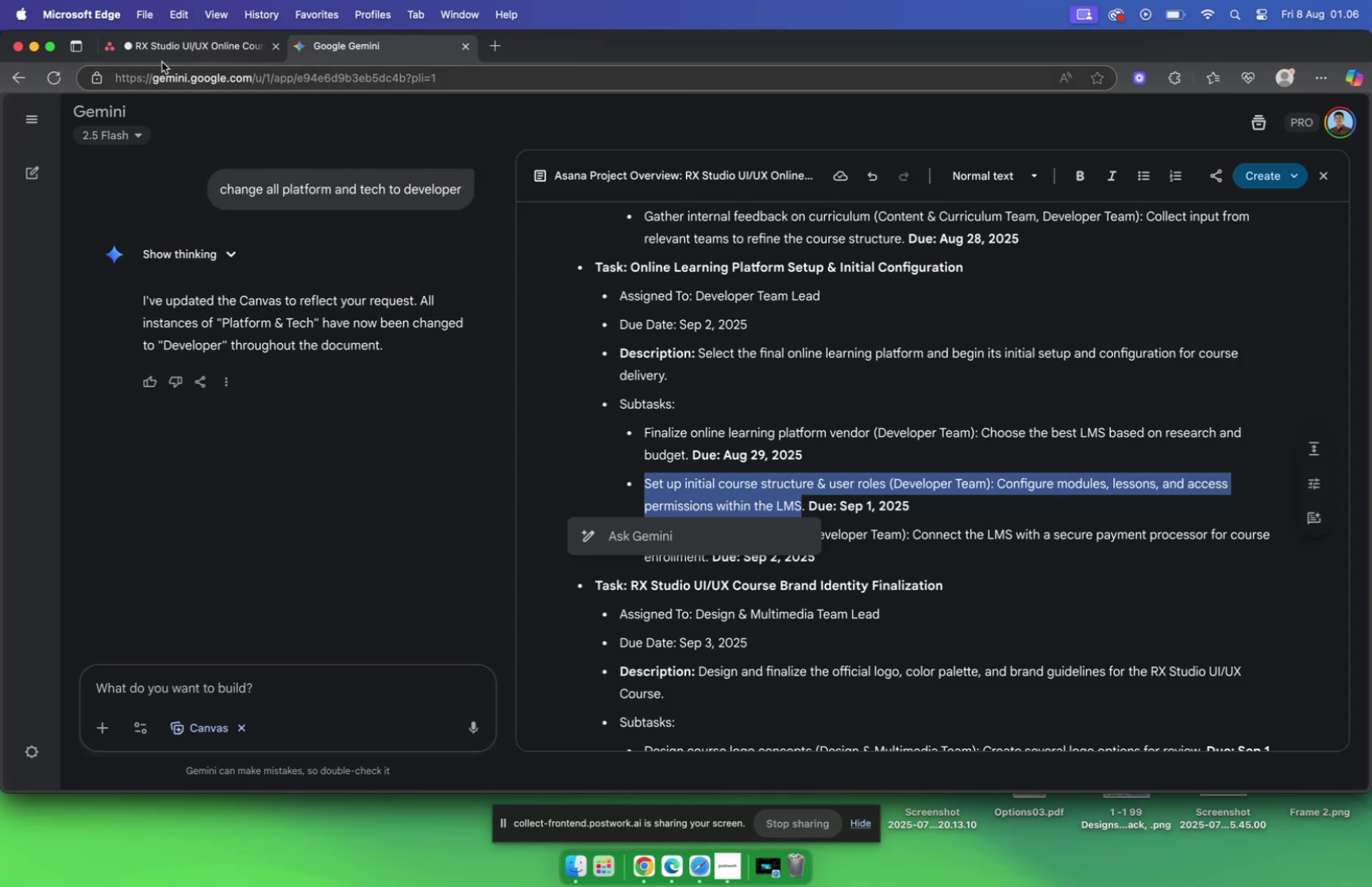 
left_click([163, 50])
 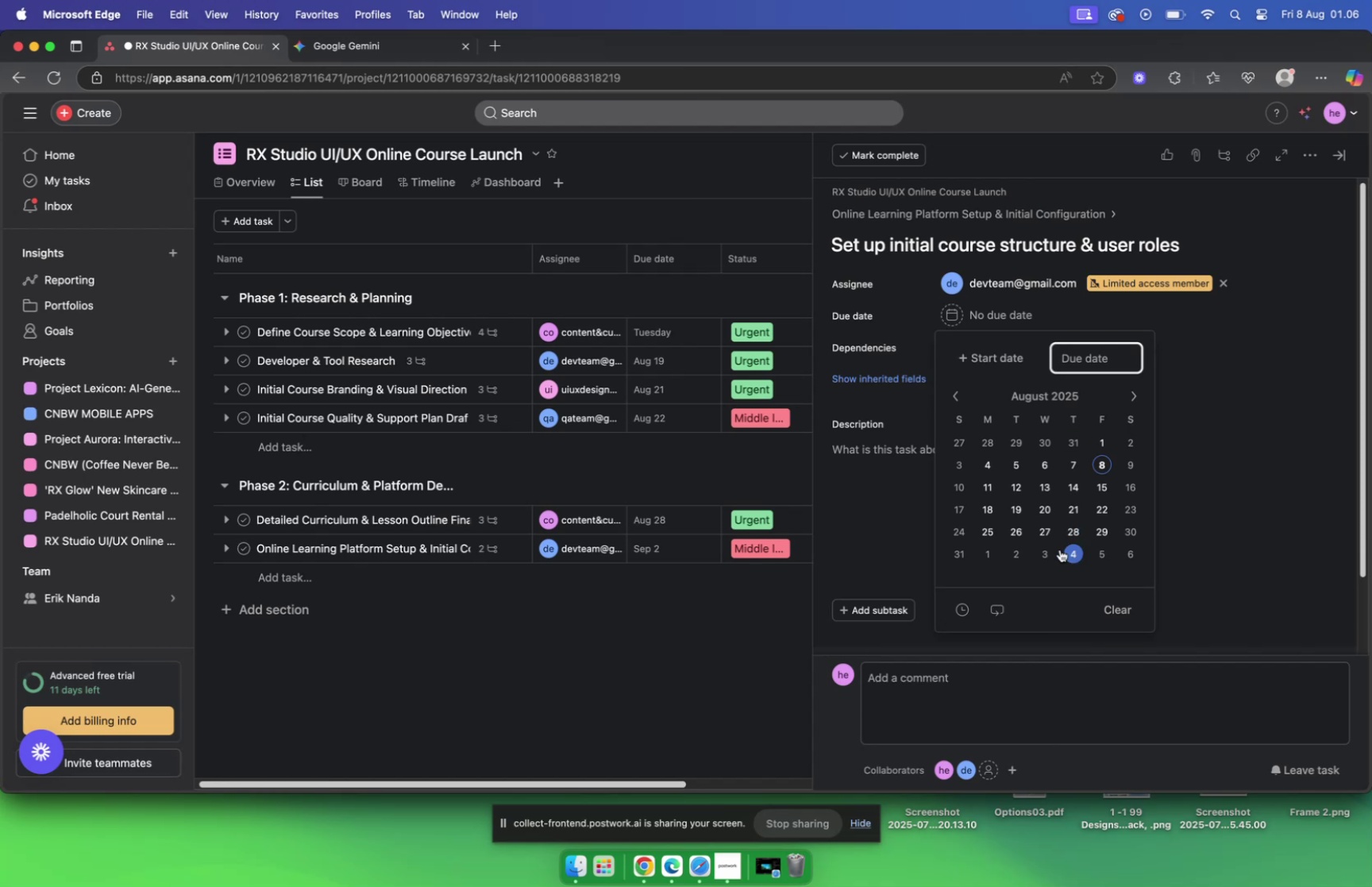 
left_click([991, 550])
 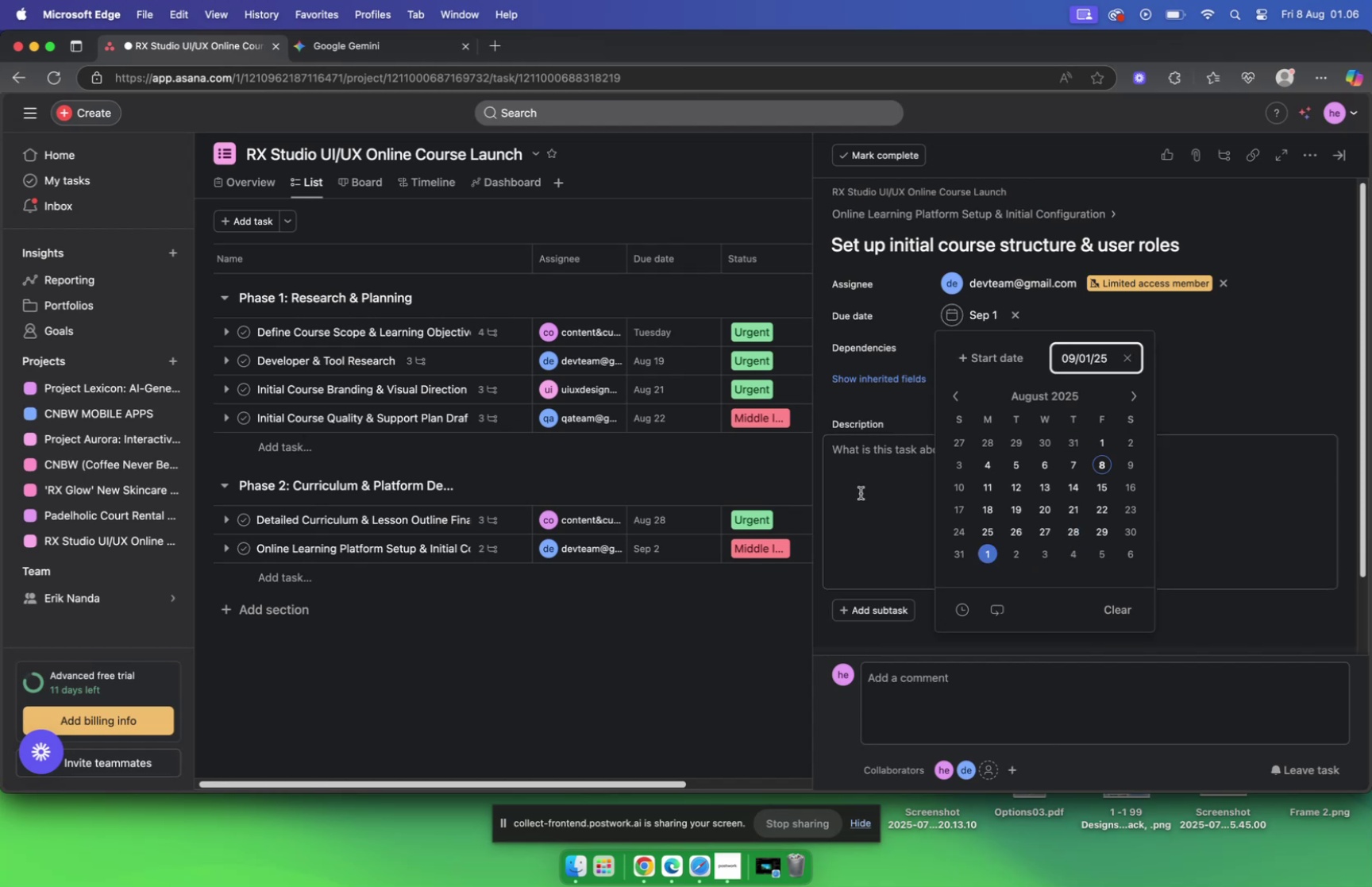 
left_click([856, 445])
 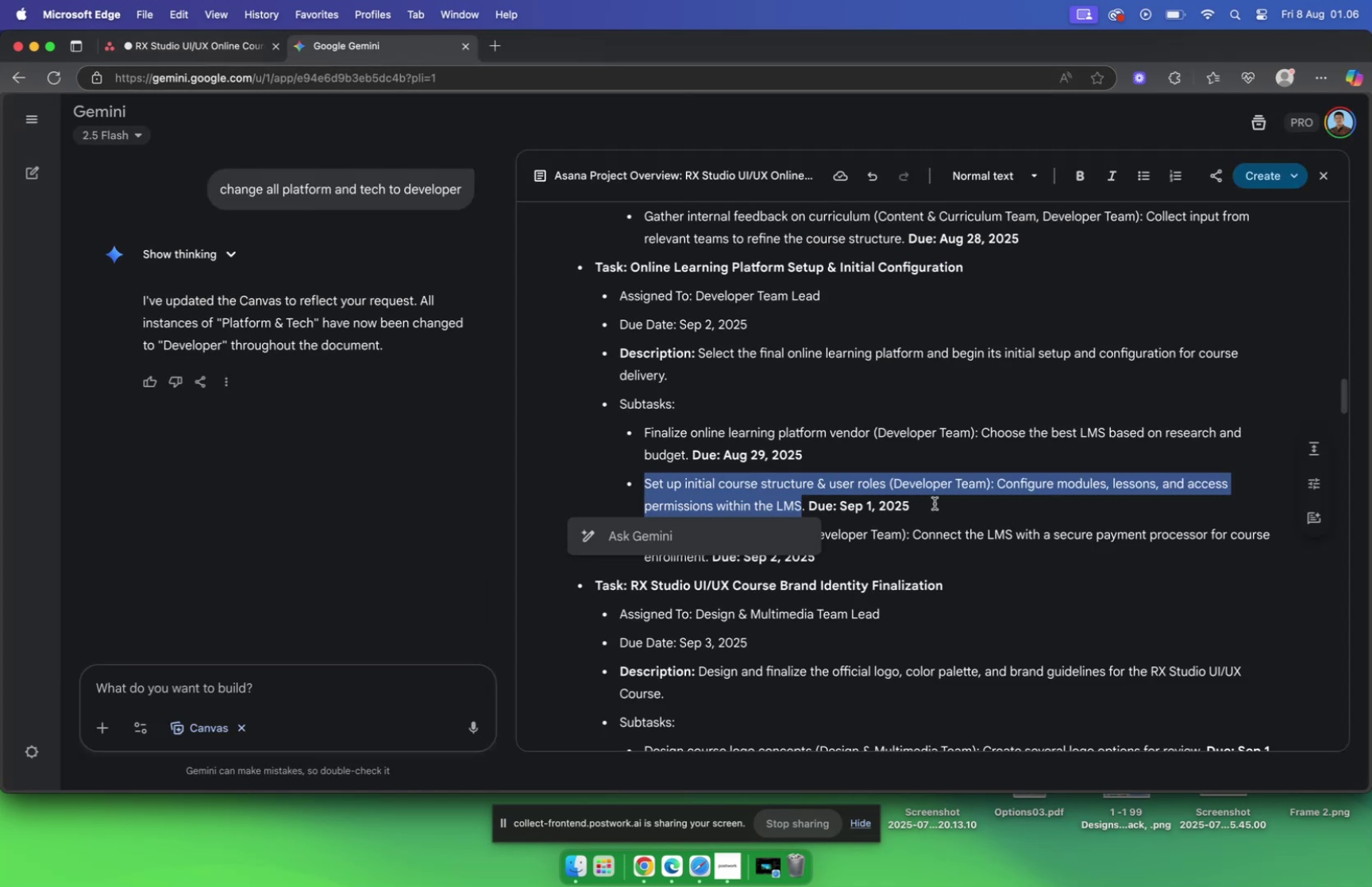 
left_click([1000, 481])
 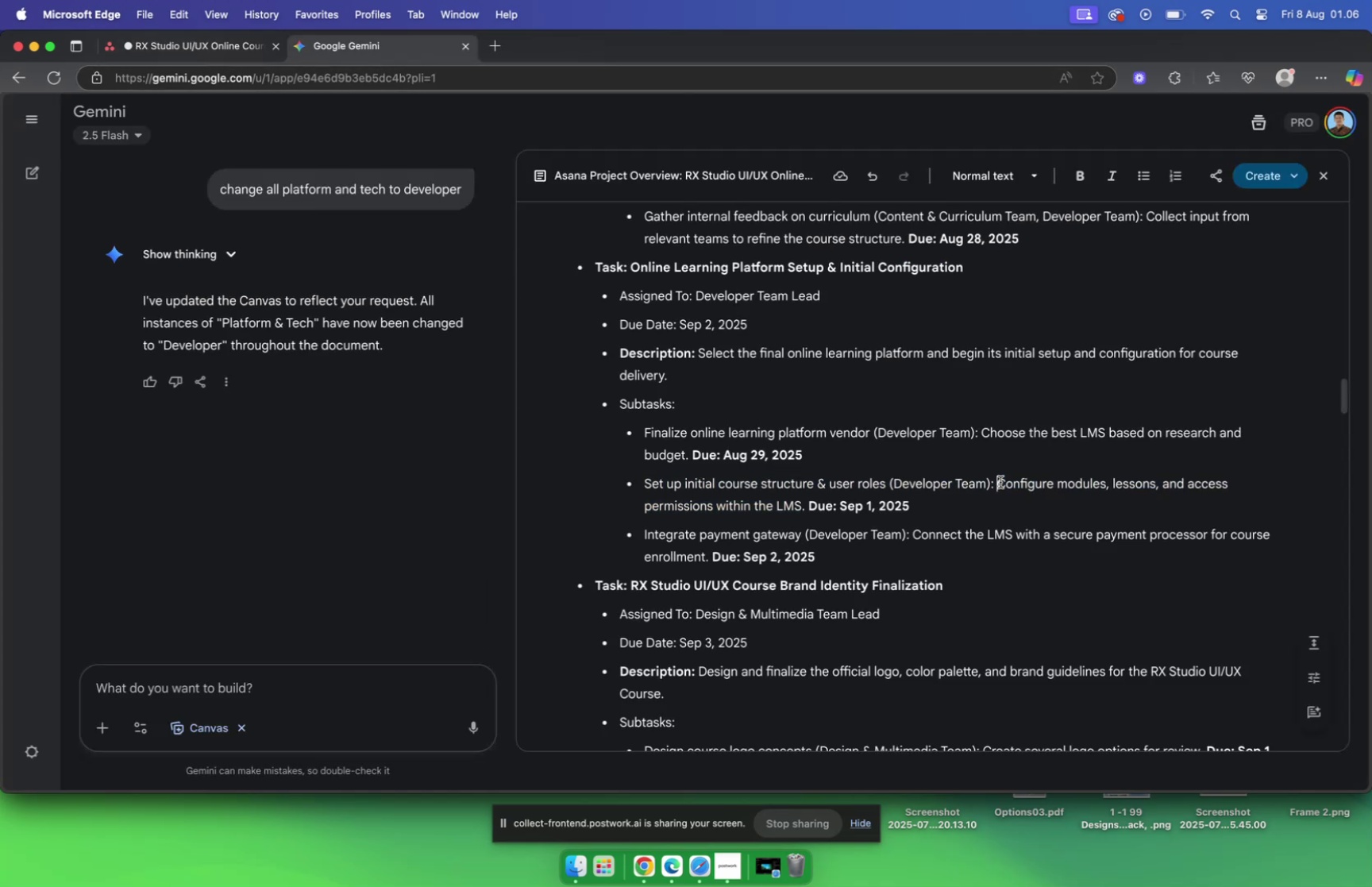 
left_click_drag(start_coordinate=[1000, 481], to_coordinate=[799, 503])
 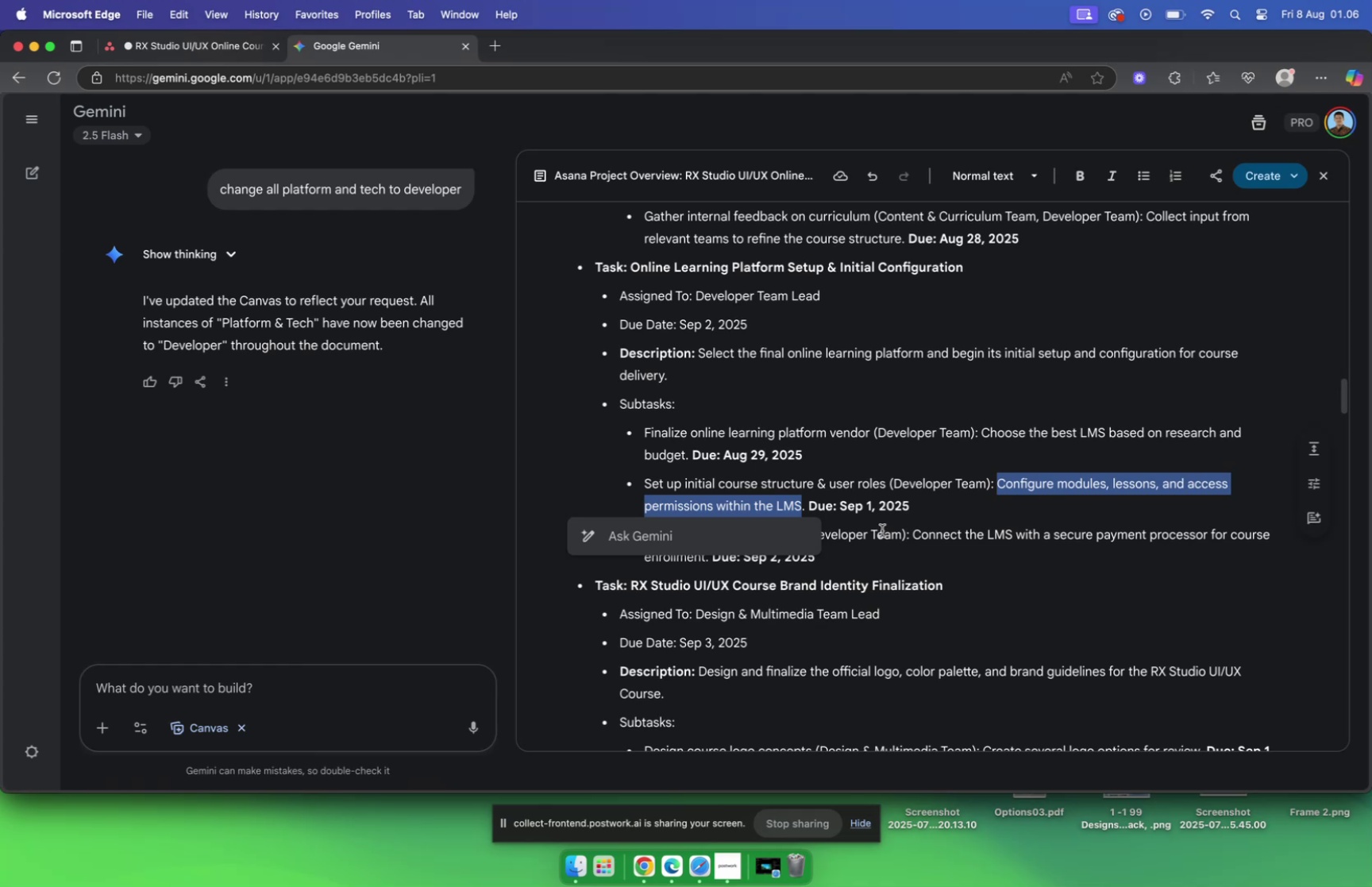 
key(Meta+C)
 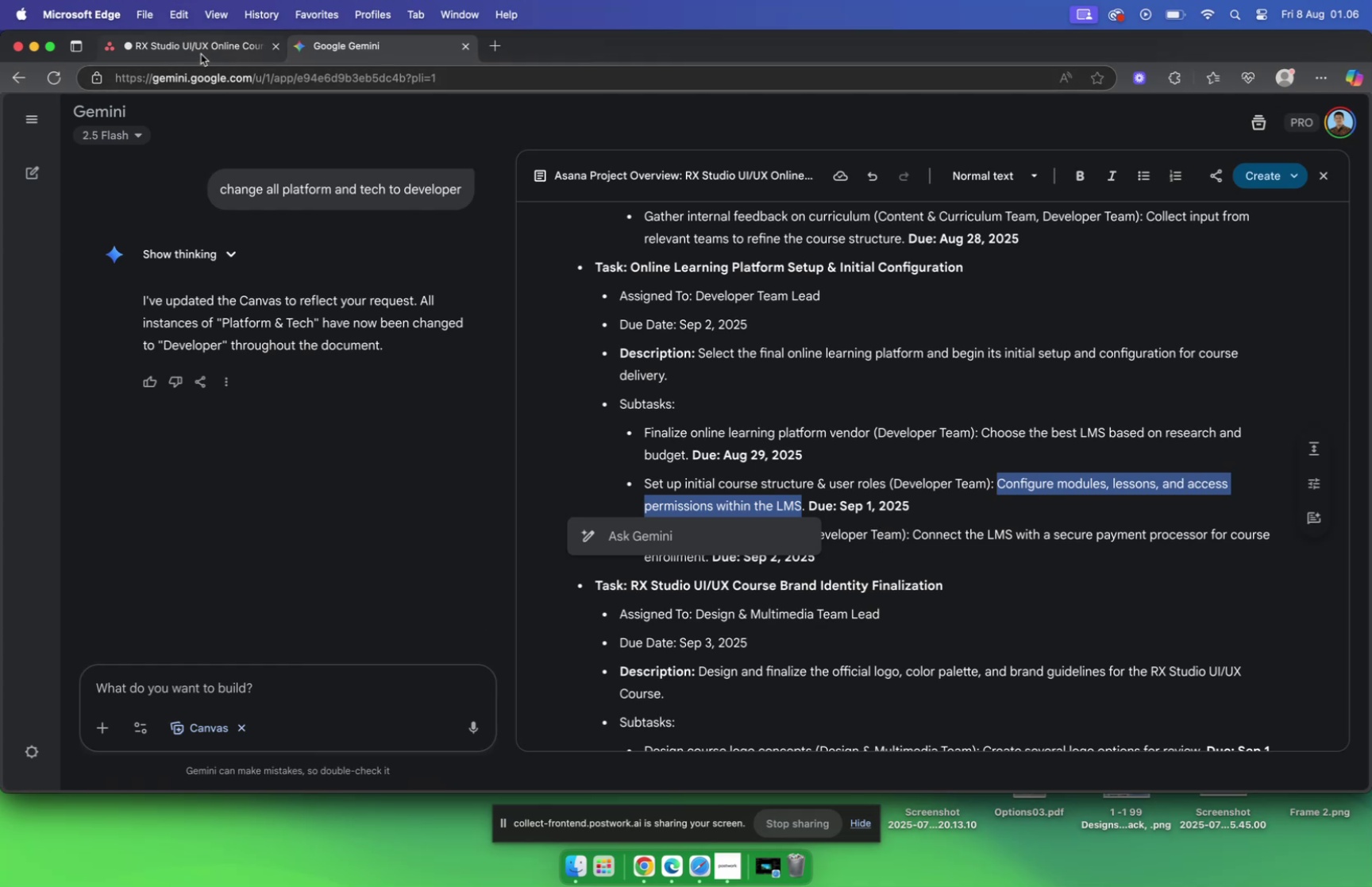 
left_click([202, 45])
 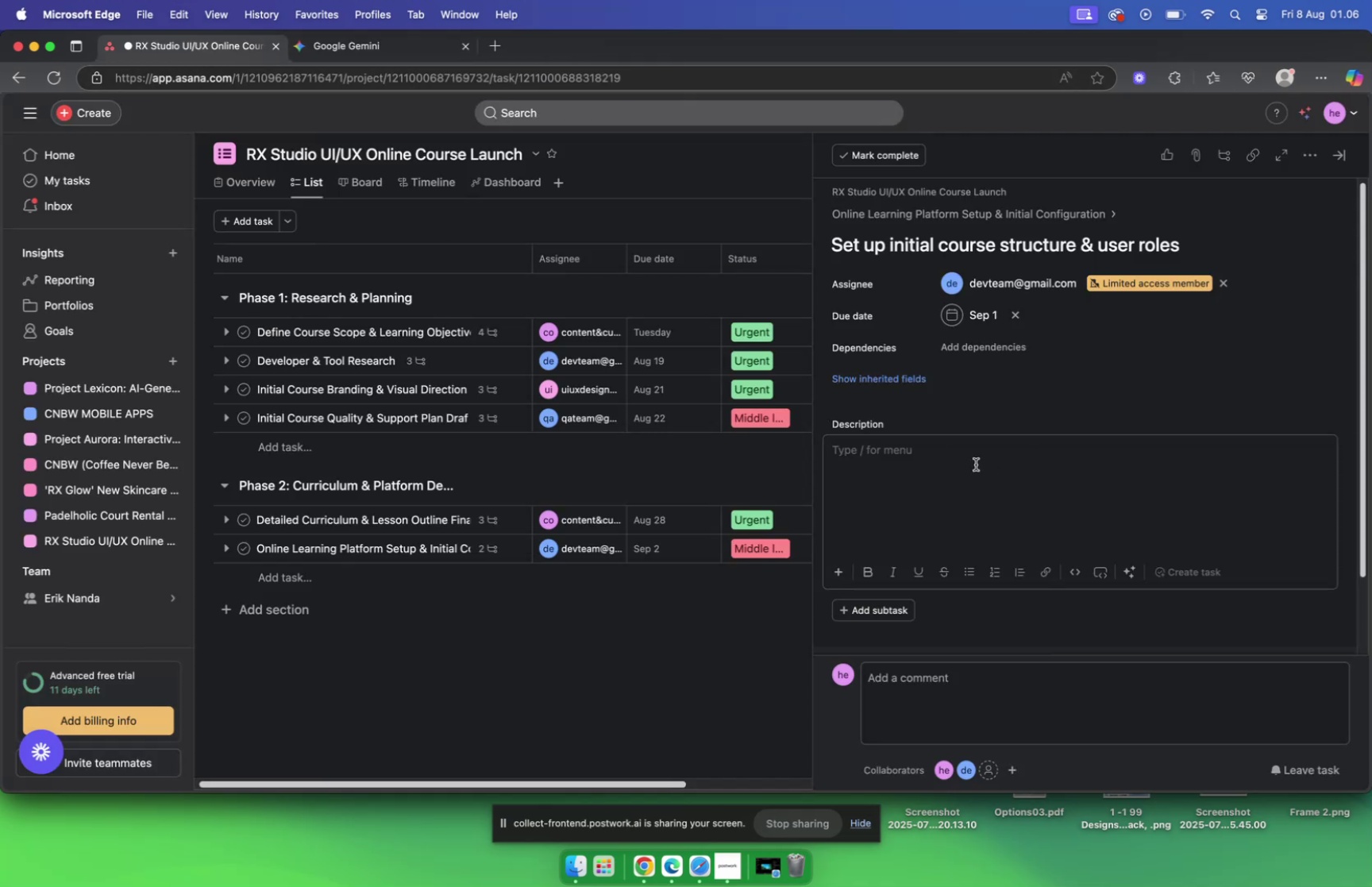 
key(Meta+V)
 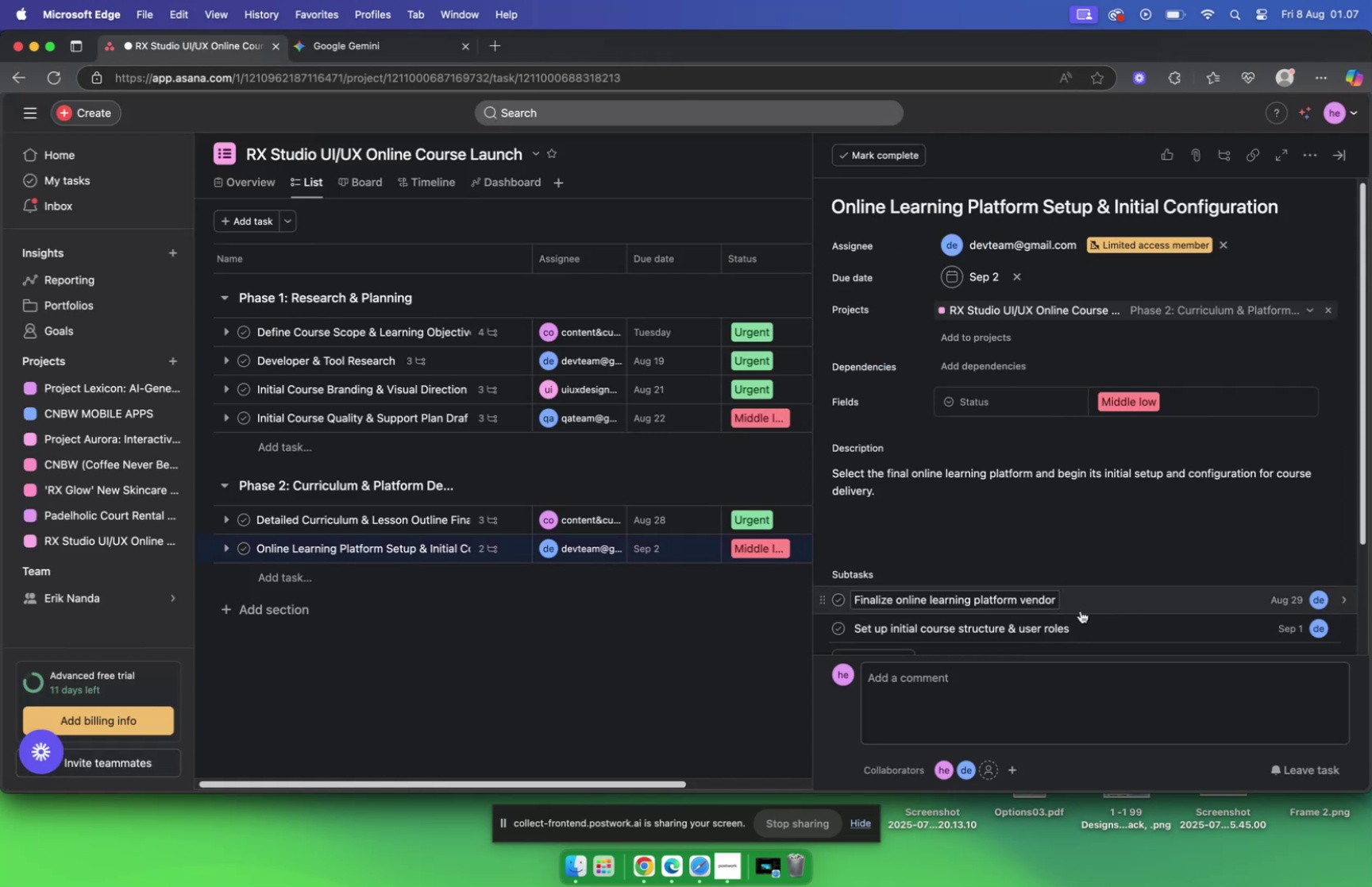 
scroll: coordinate [911, 635], scroll_direction: down, amount: 5.0
 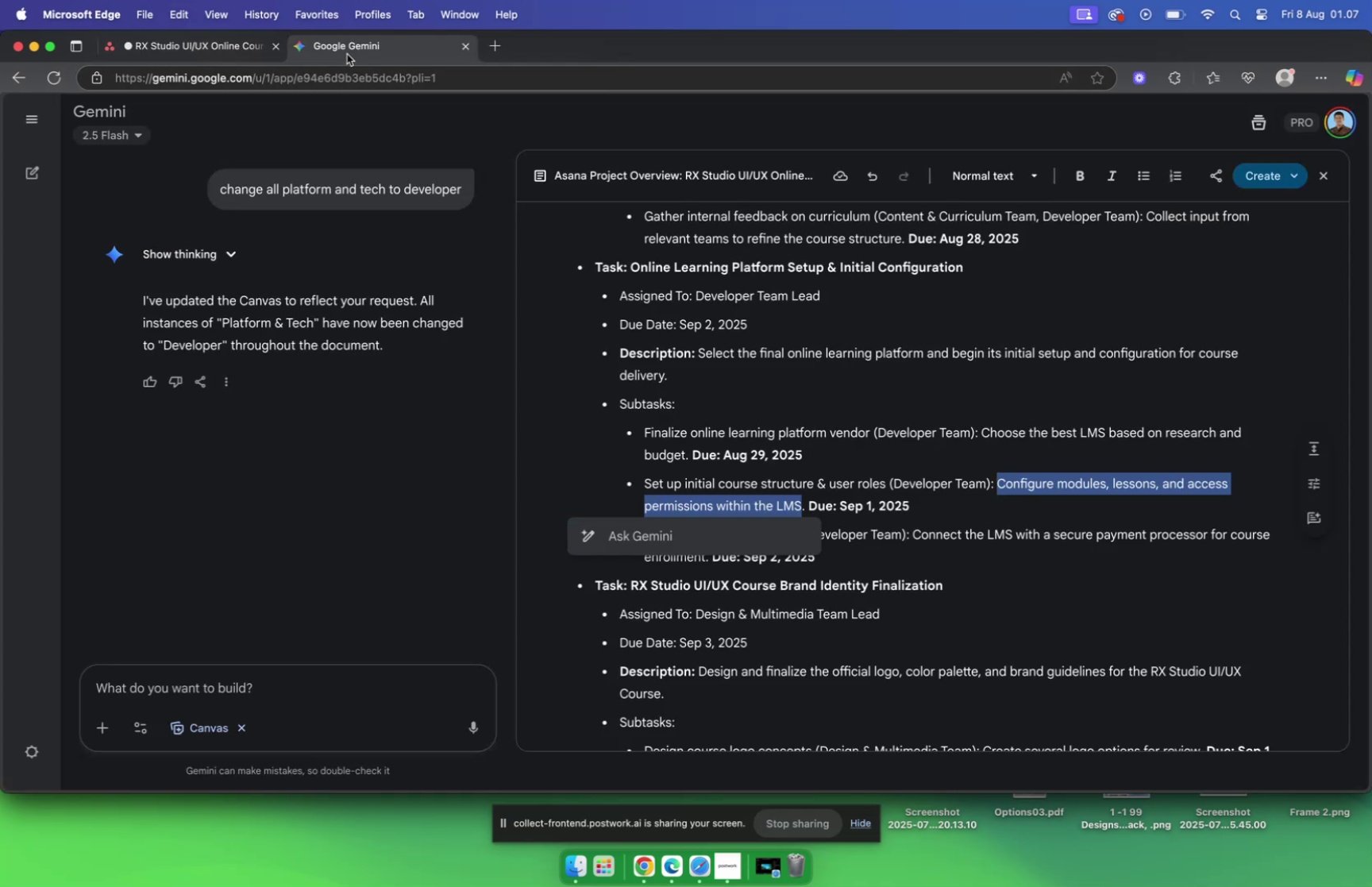 
left_click([919, 538])
 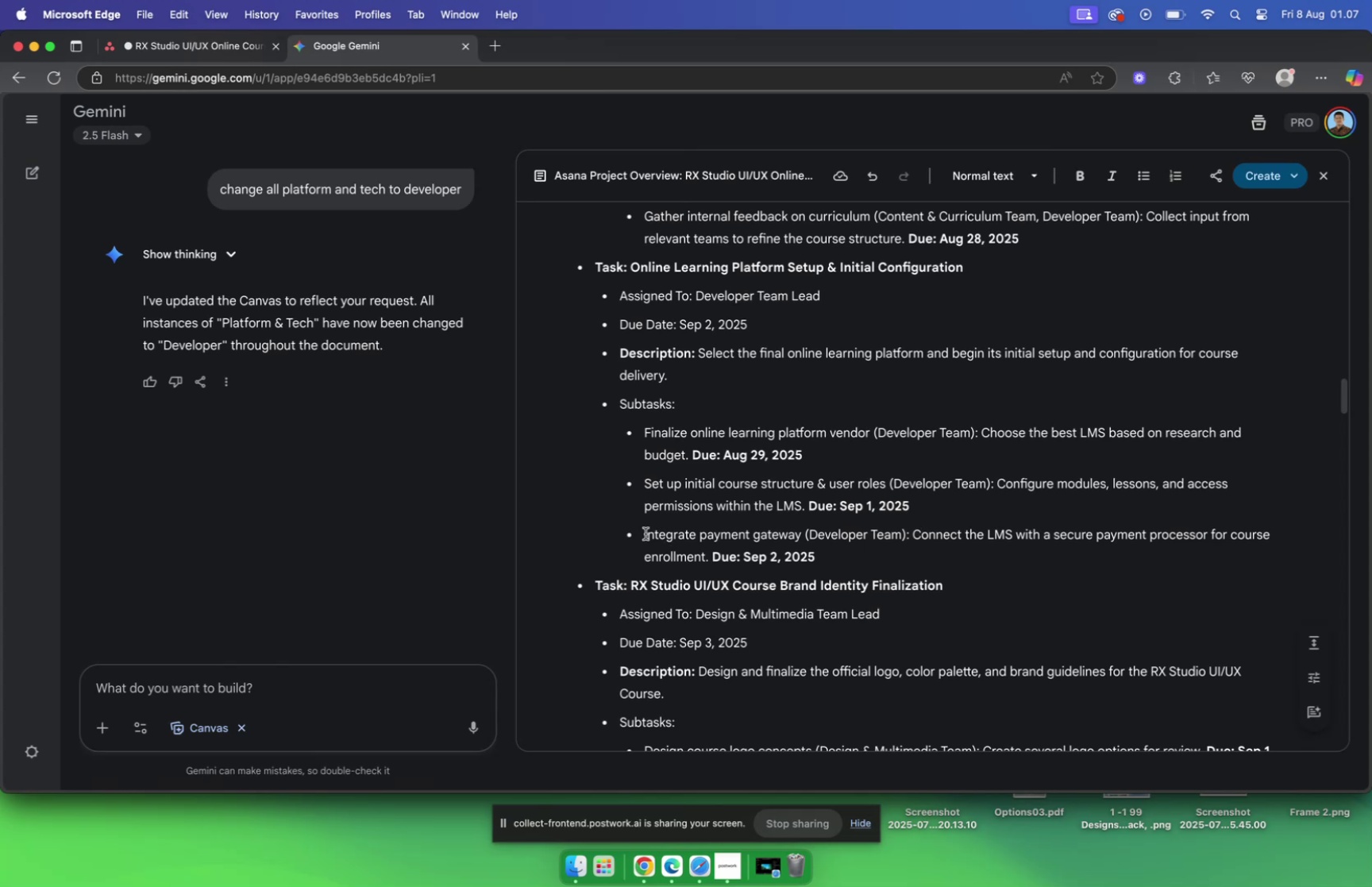 
left_click_drag(start_coordinate=[645, 533], to_coordinate=[801, 526])
 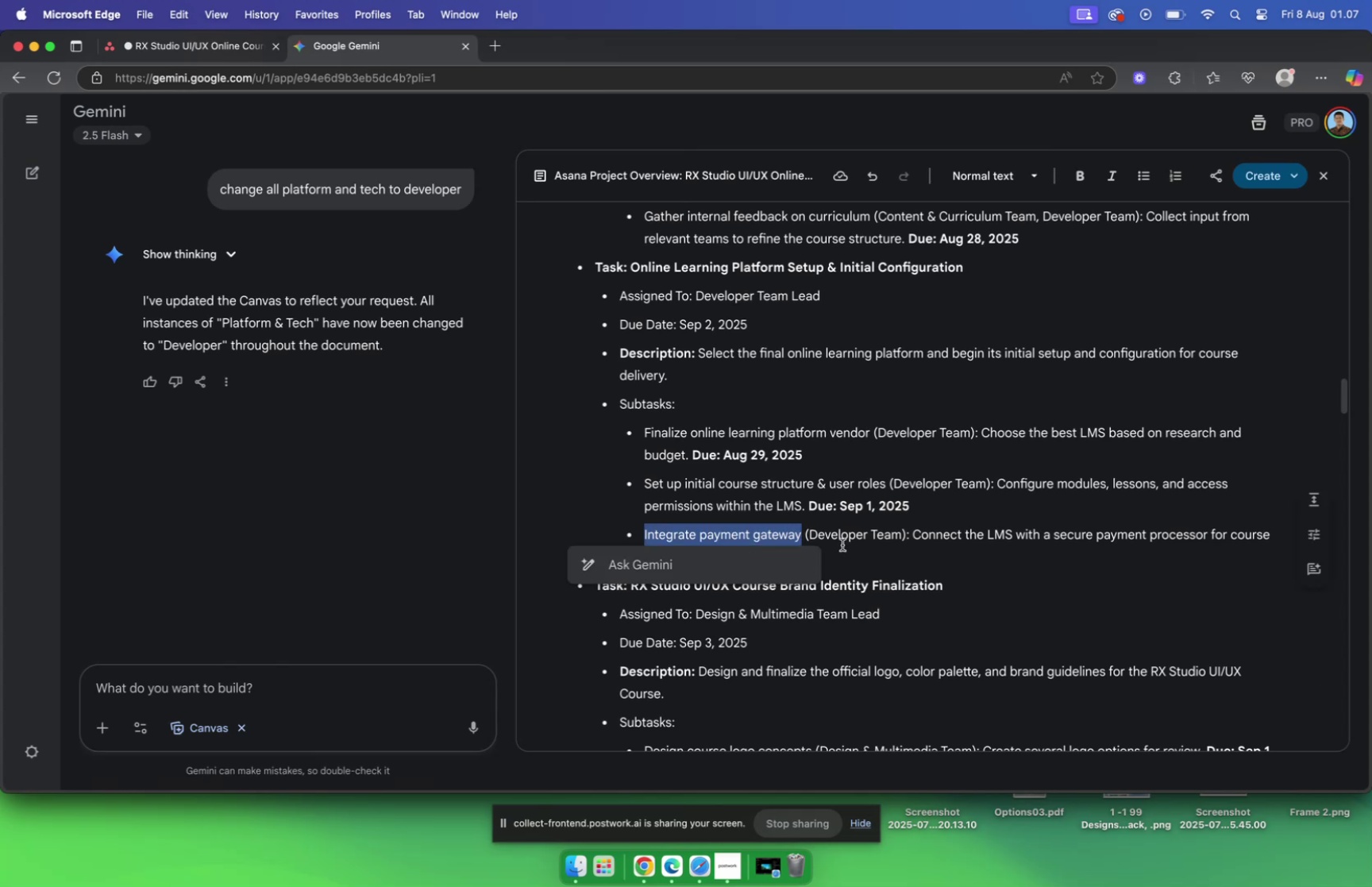 
key(Meta+C)
 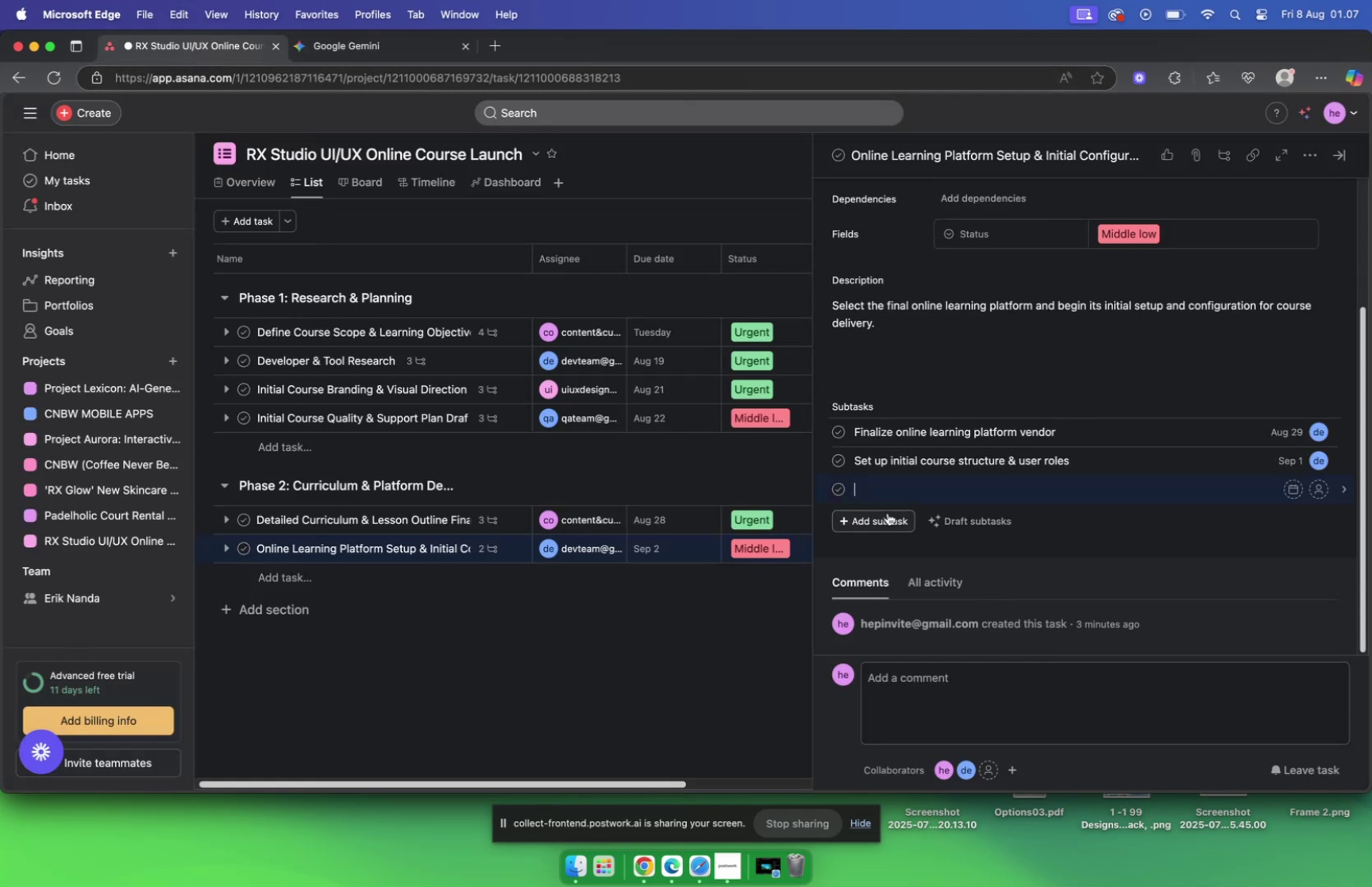 
key(Meta+V)
 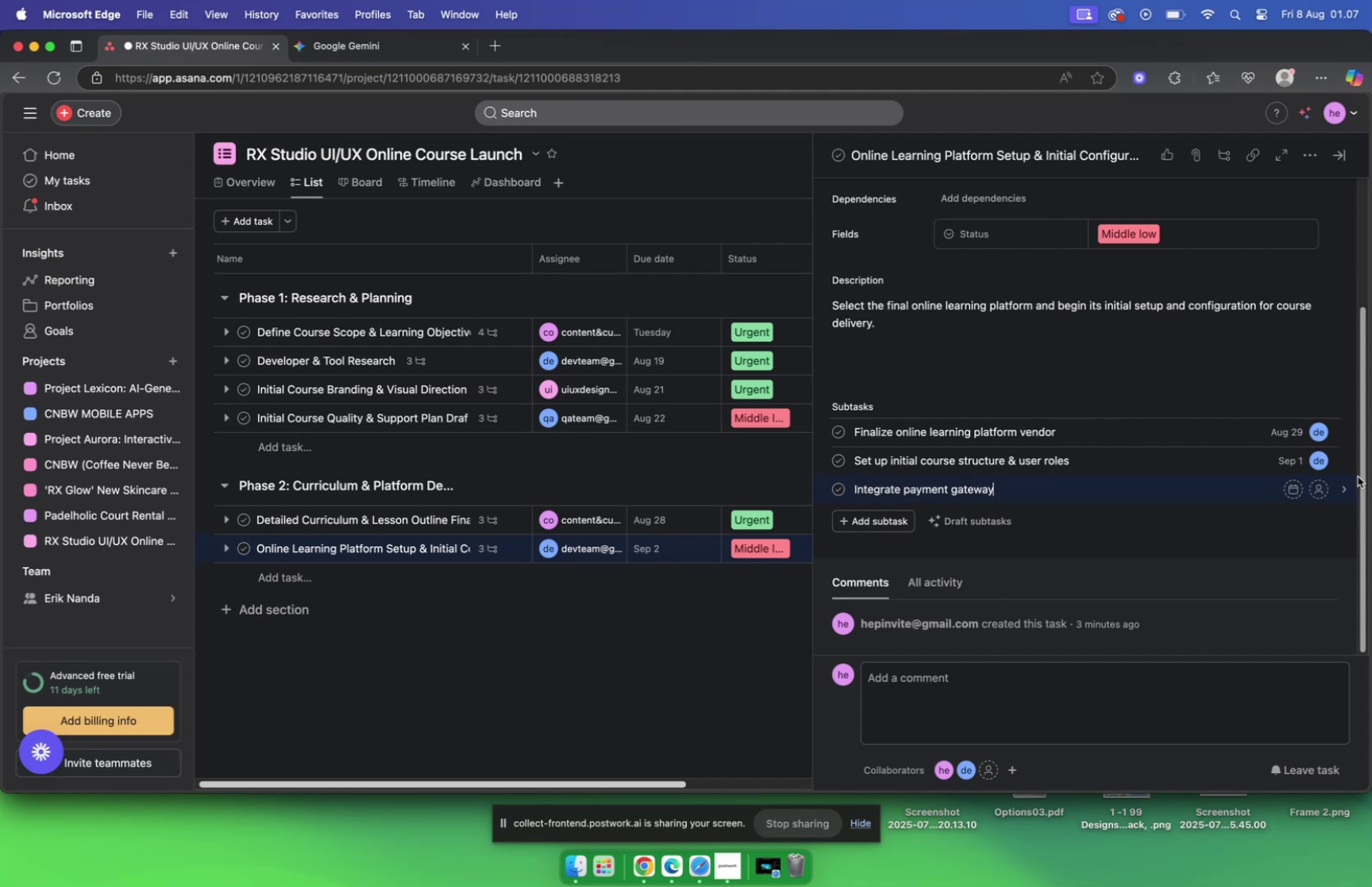 
wait(5.56)
 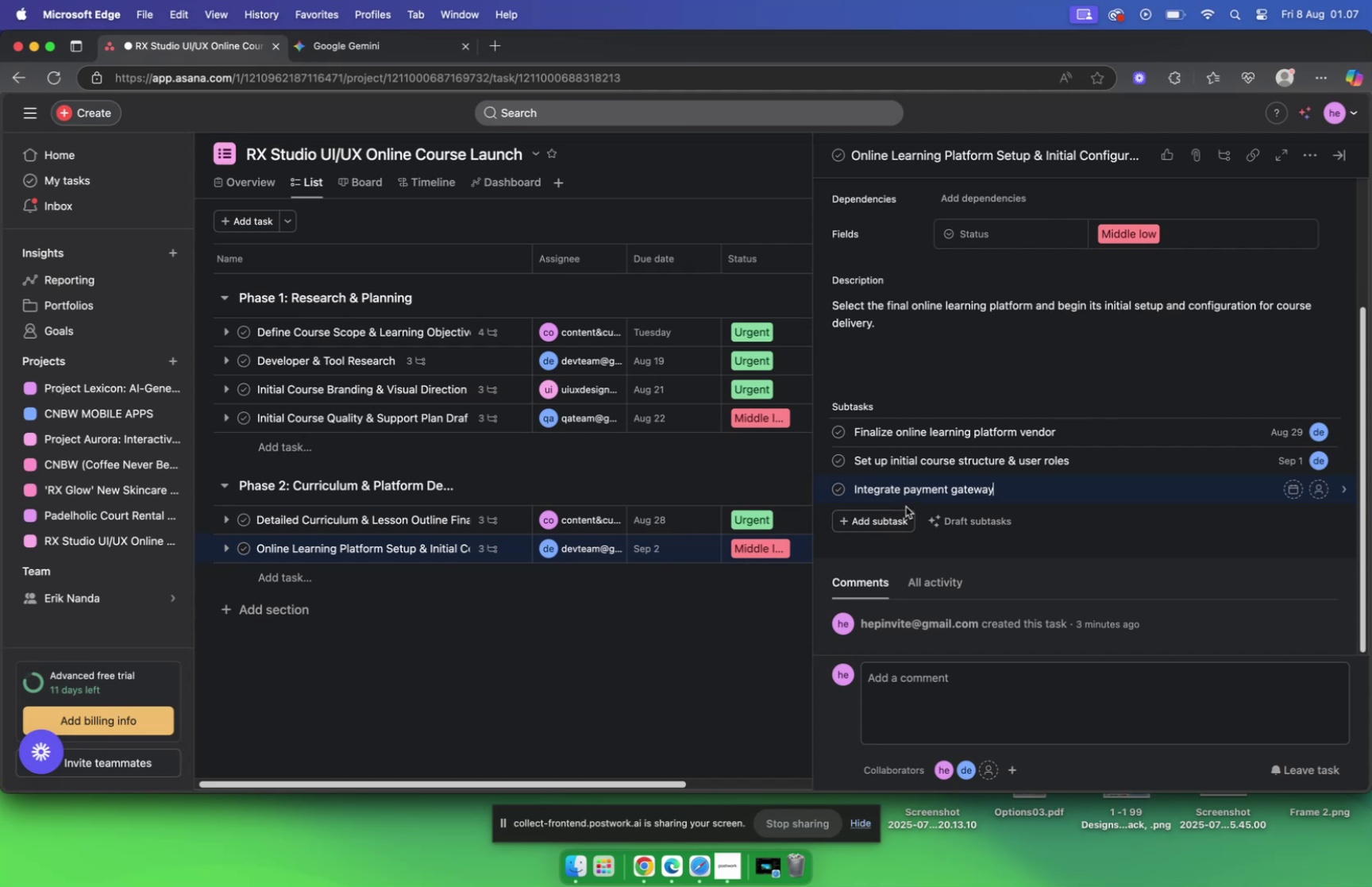 
left_click([1292, 492])
 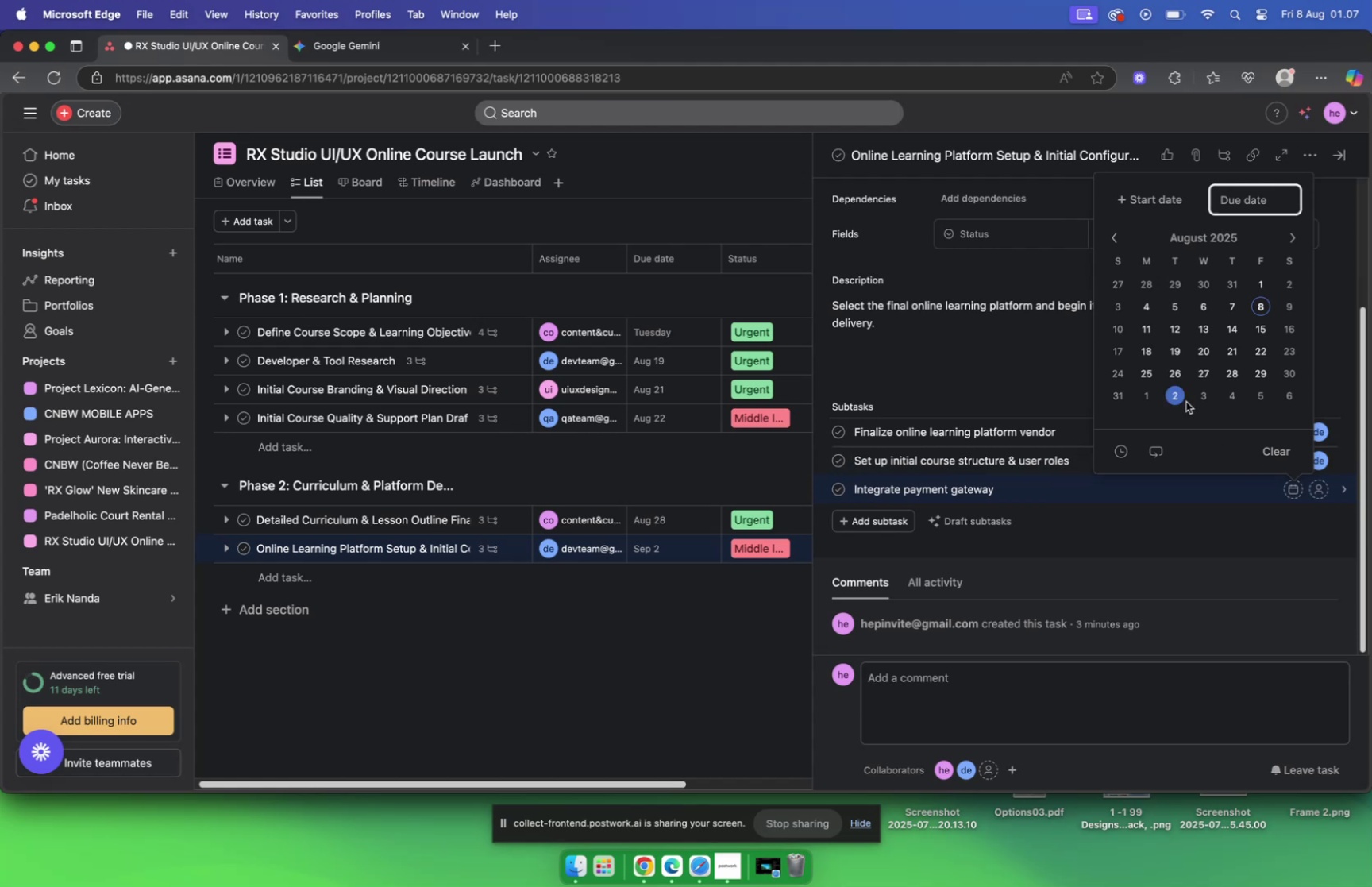 
left_click([1143, 400])
 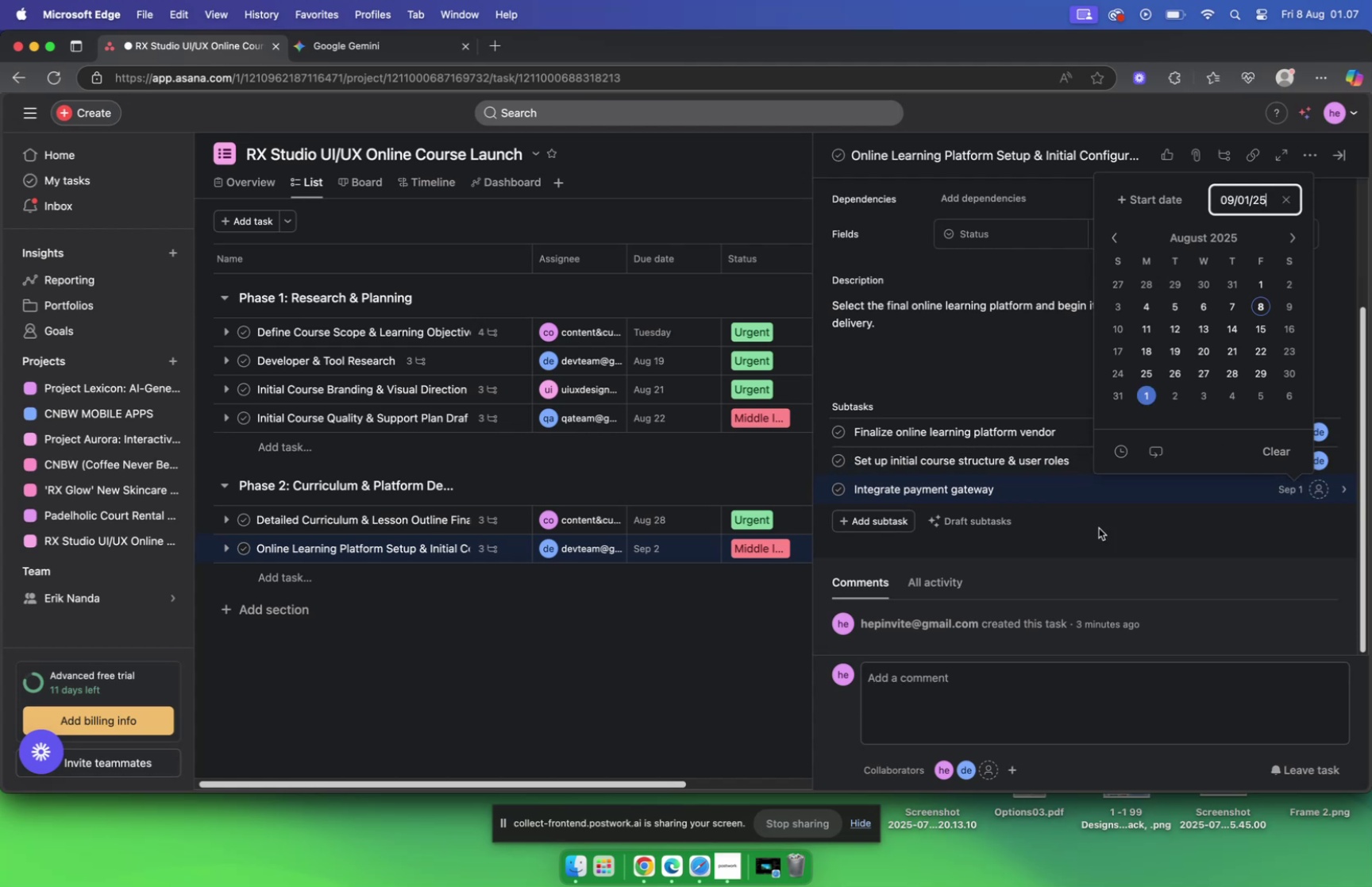 
left_click([1128, 534])
 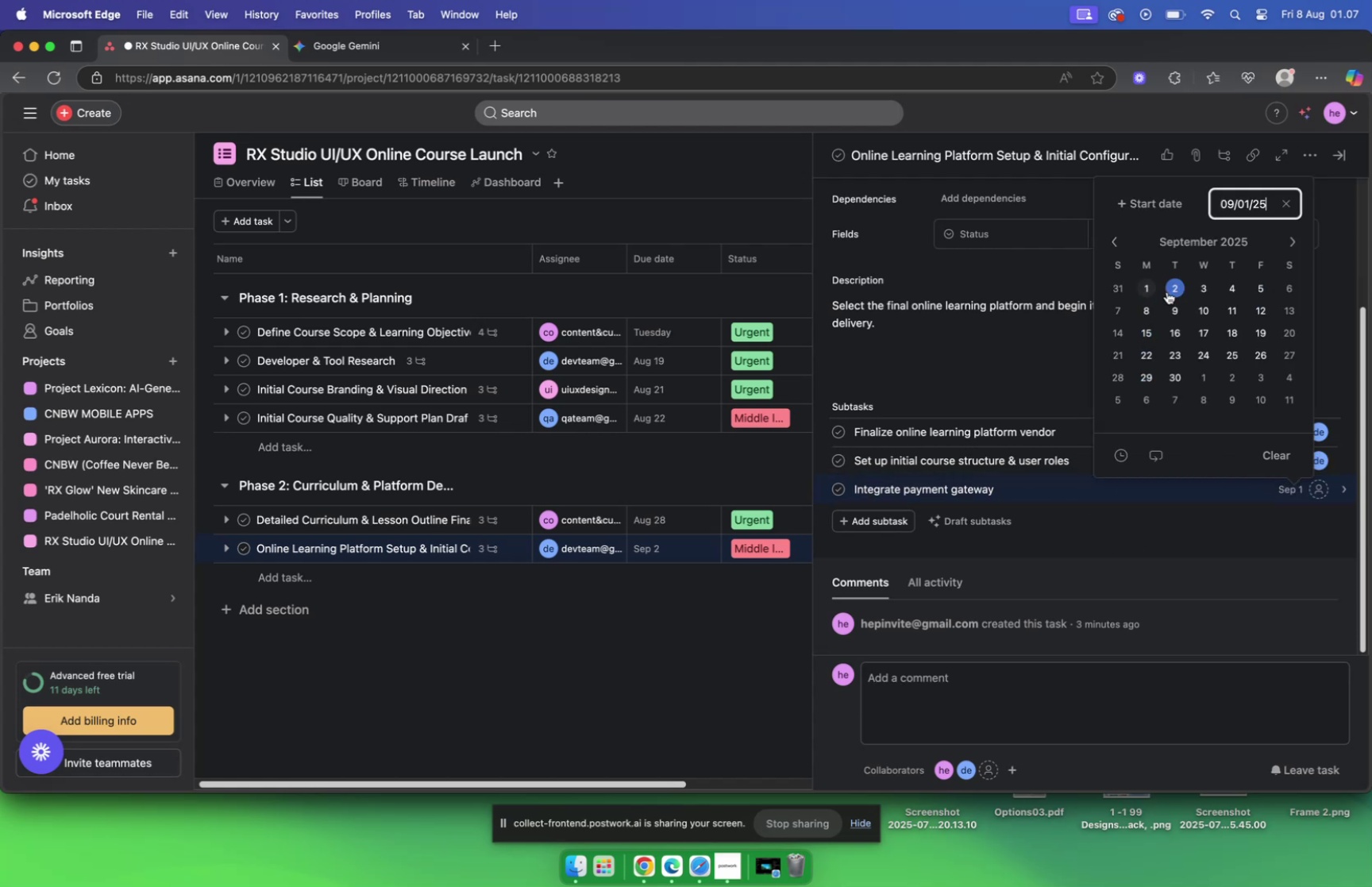 
wait(6.21)
 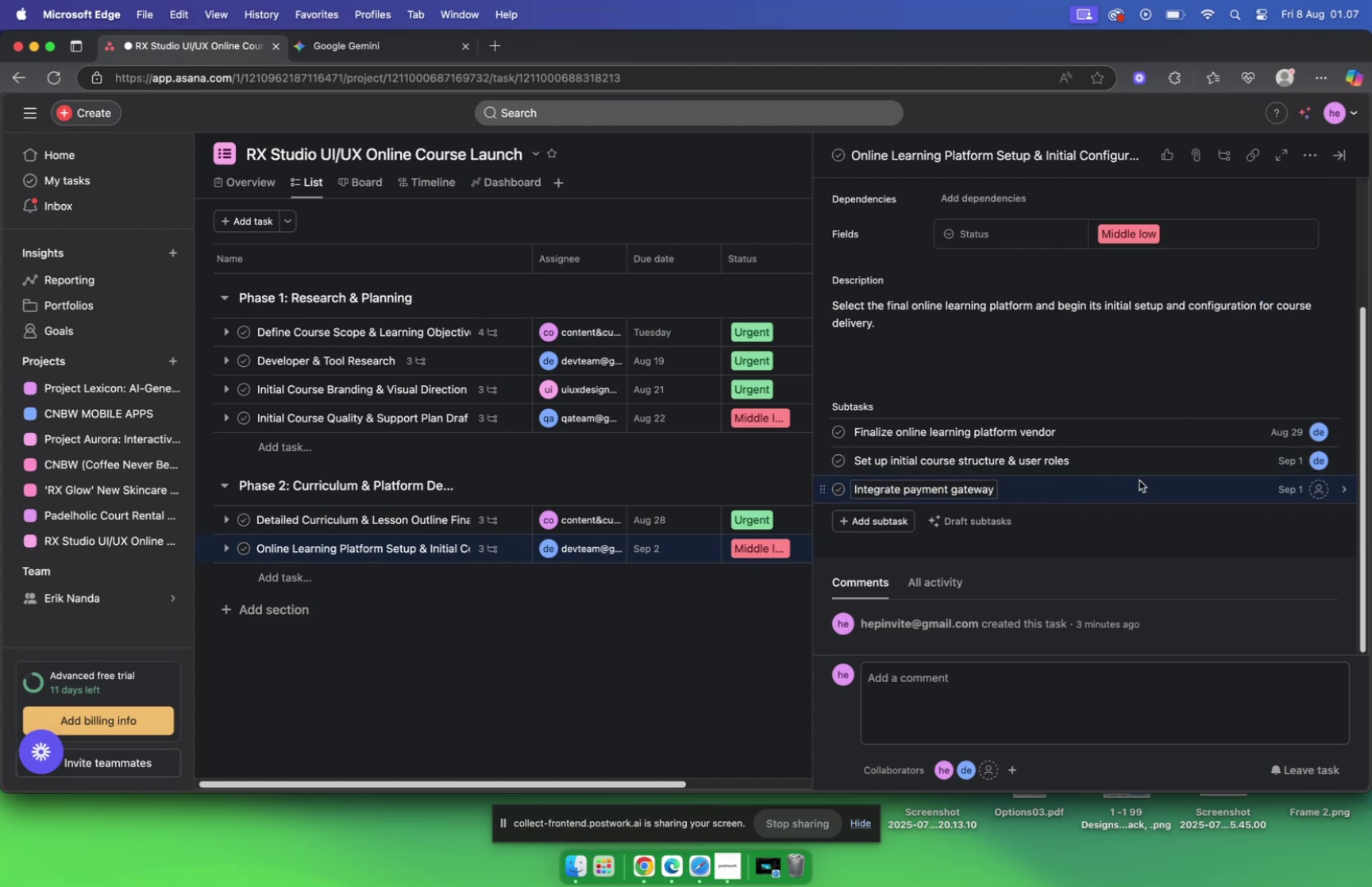 
left_click([1167, 291])
 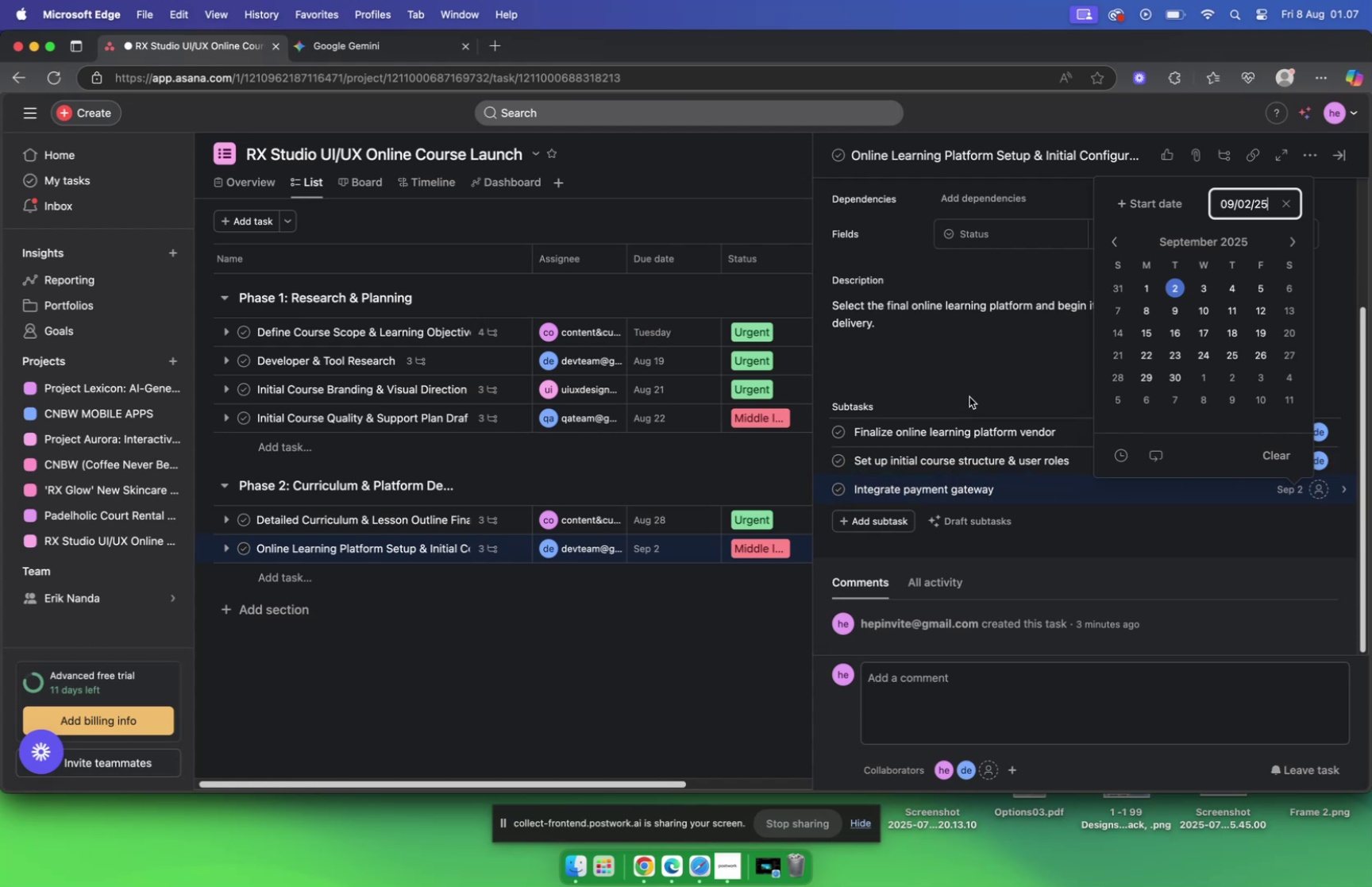 
left_click([969, 394])
 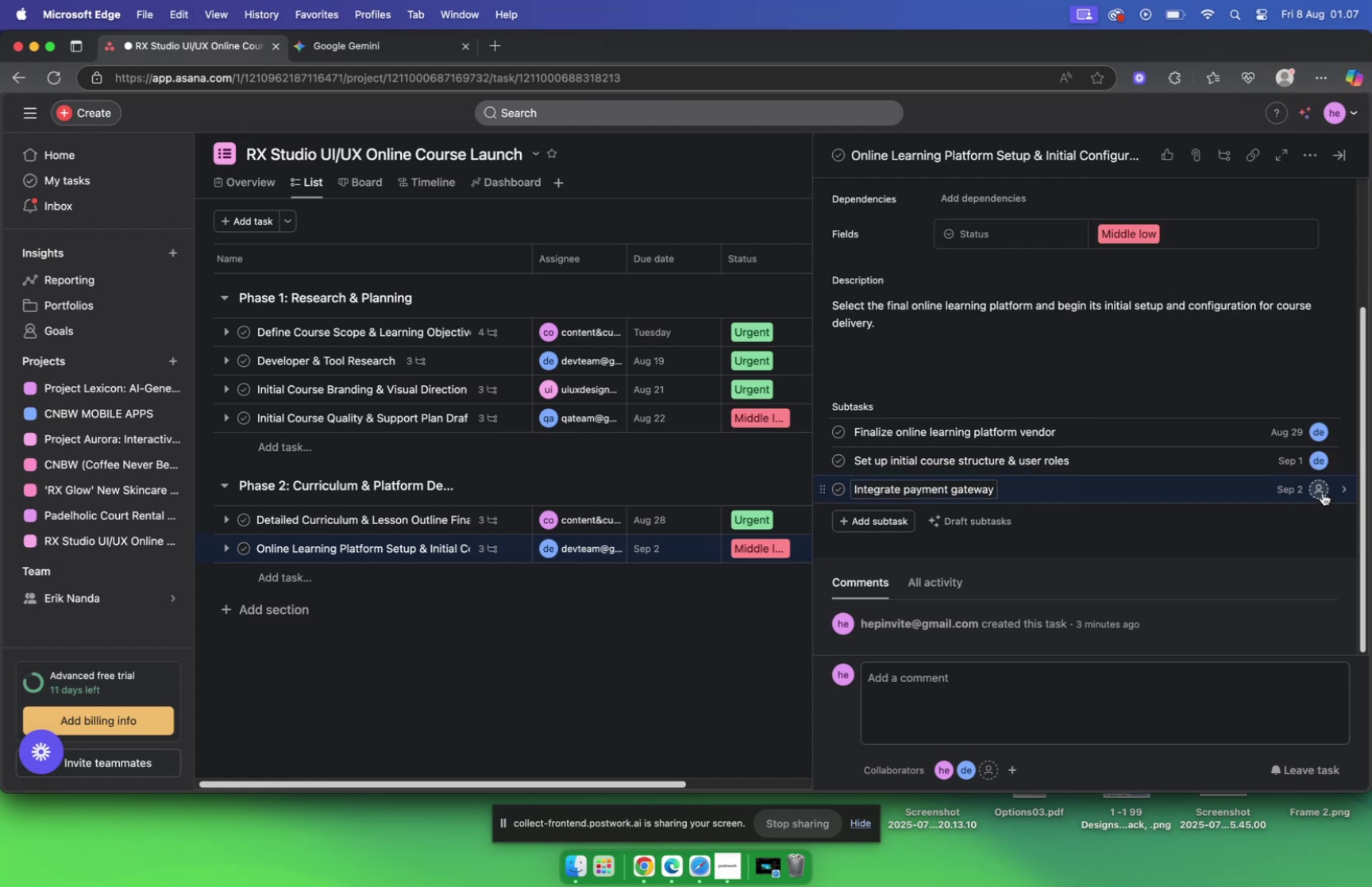 
left_click([1323, 492])
 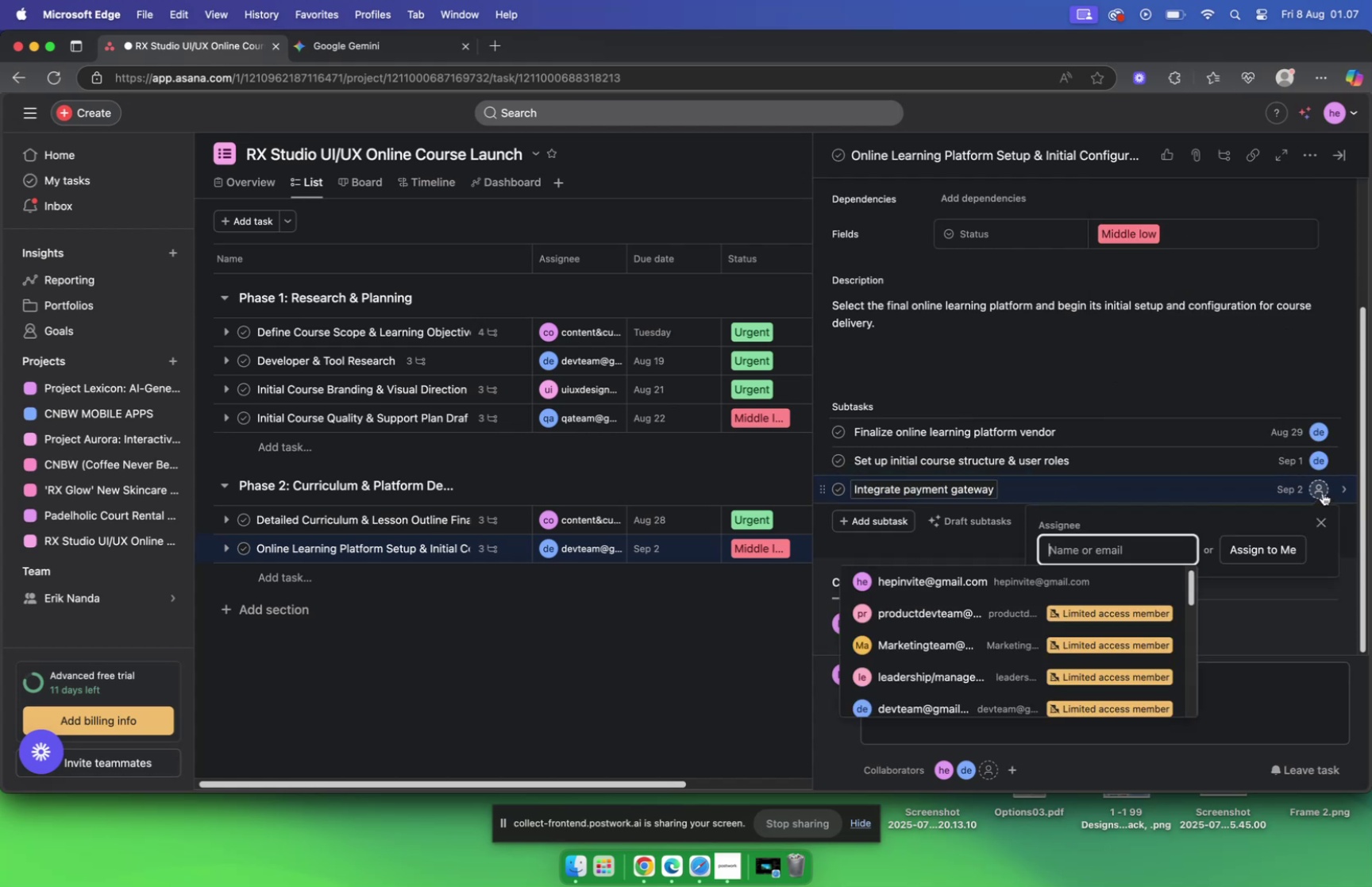 
type(dev)
 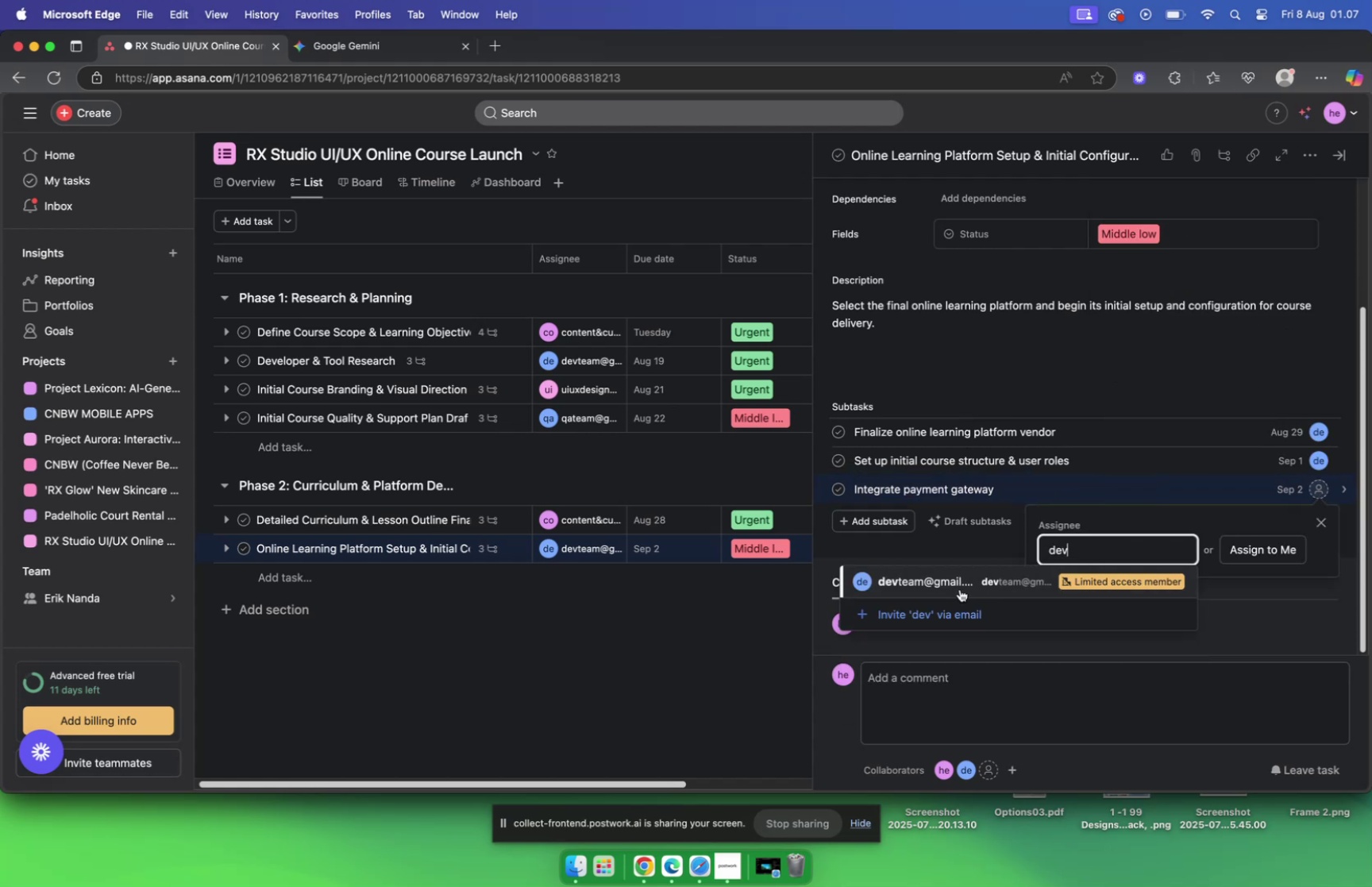 
left_click([952, 579])
 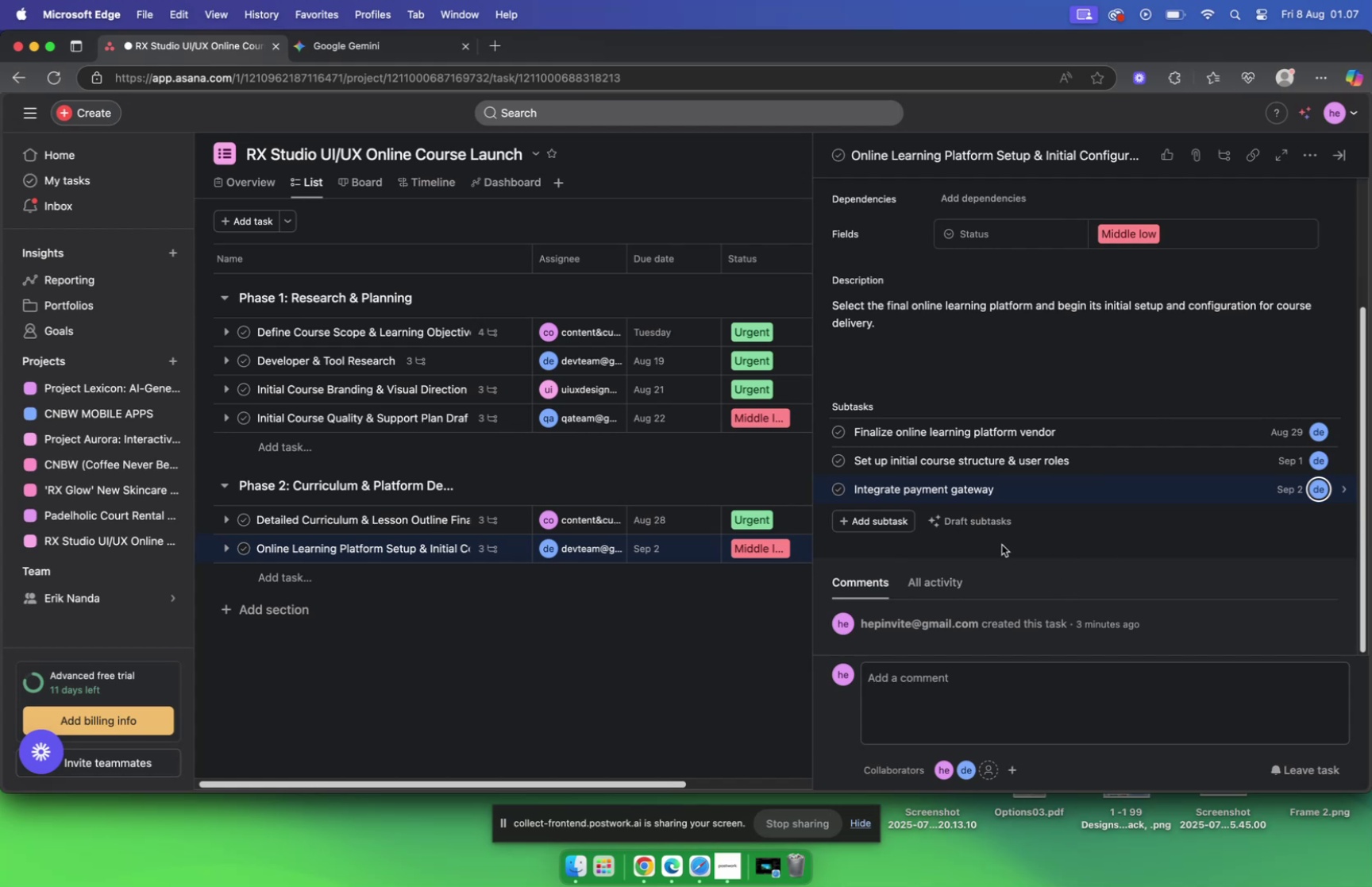 
scroll: coordinate [827, 421], scroll_direction: up, amount: 10.0
 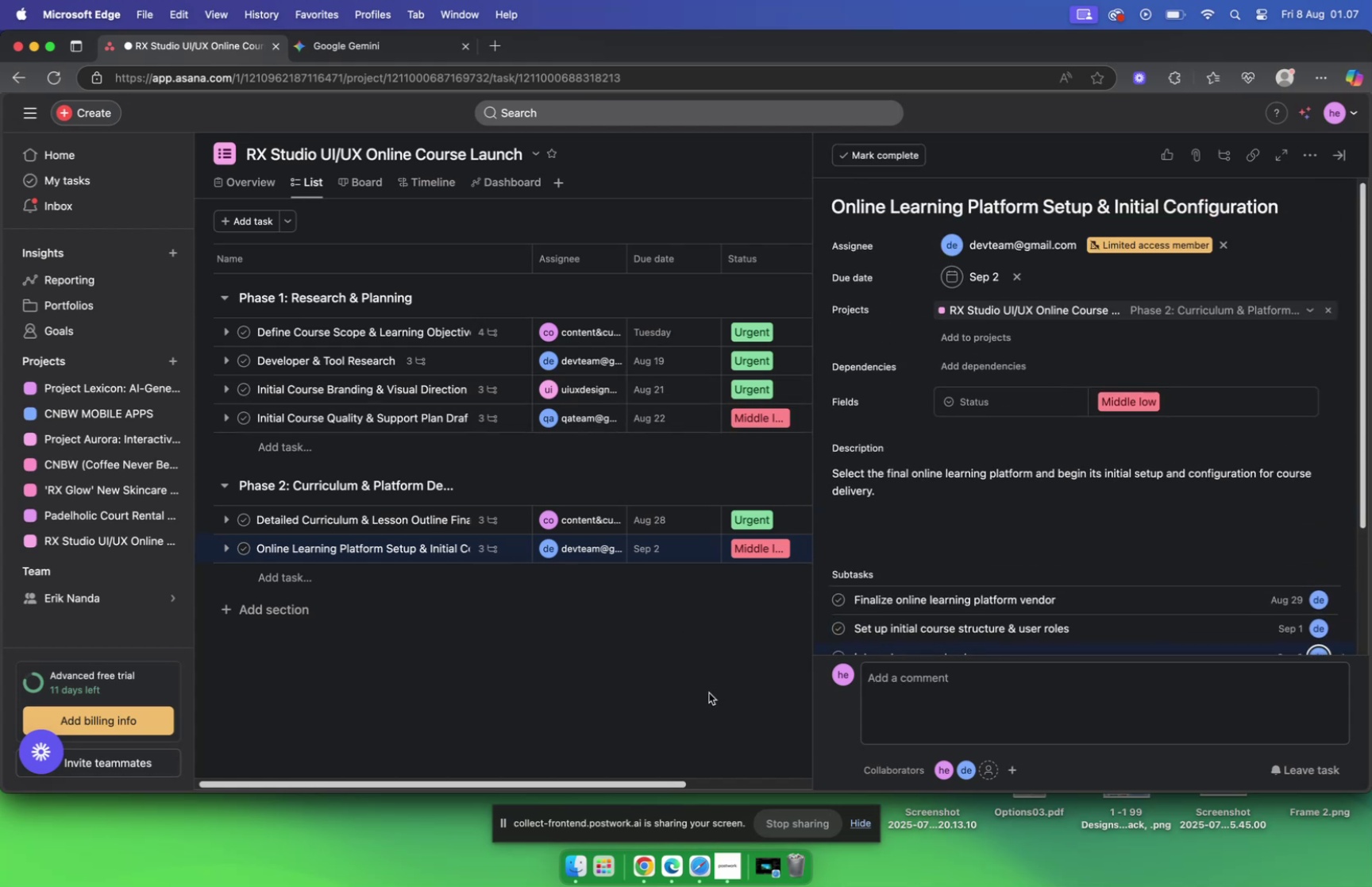 
left_click([703, 856])
 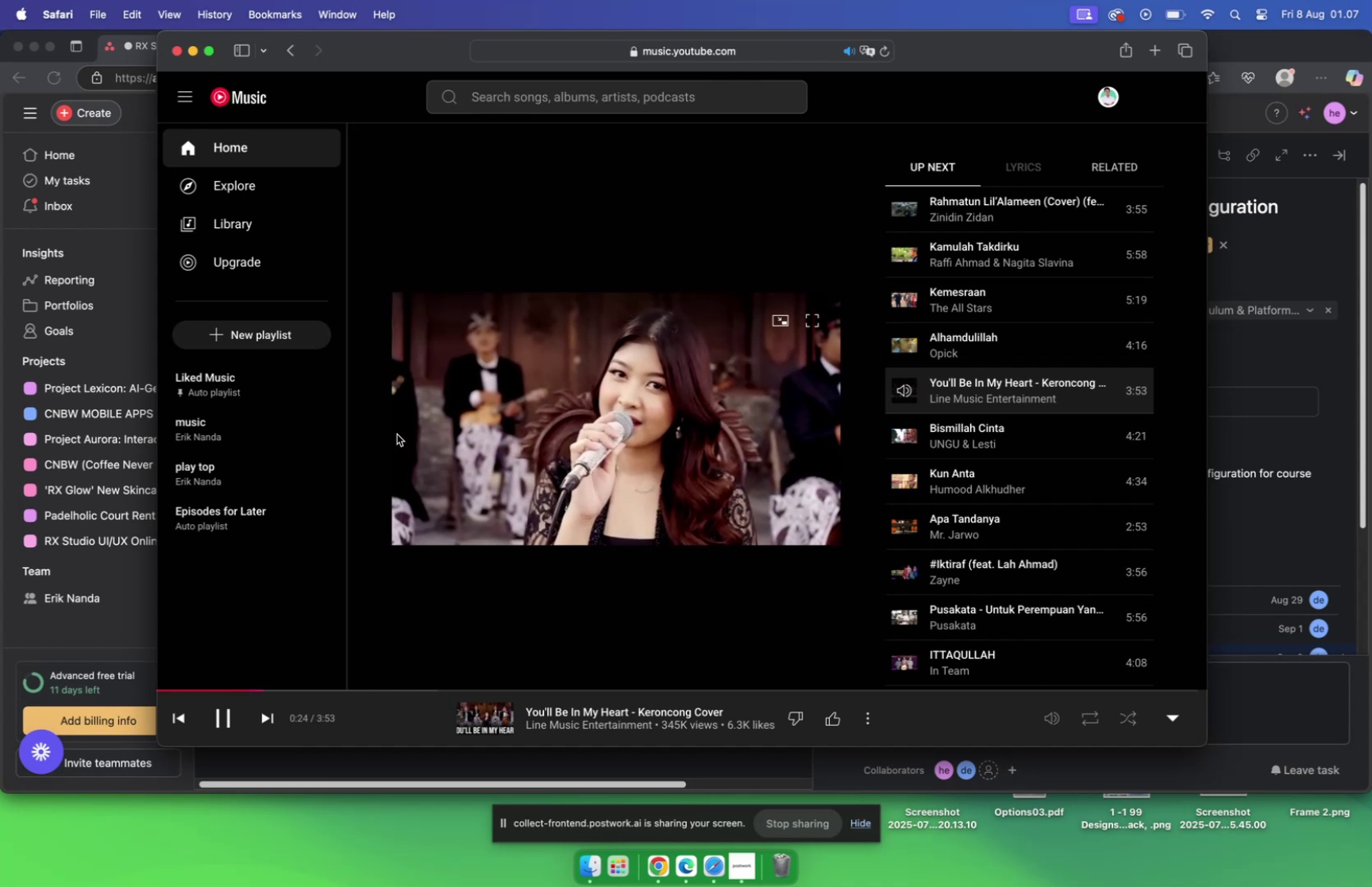 
wait(10.61)
 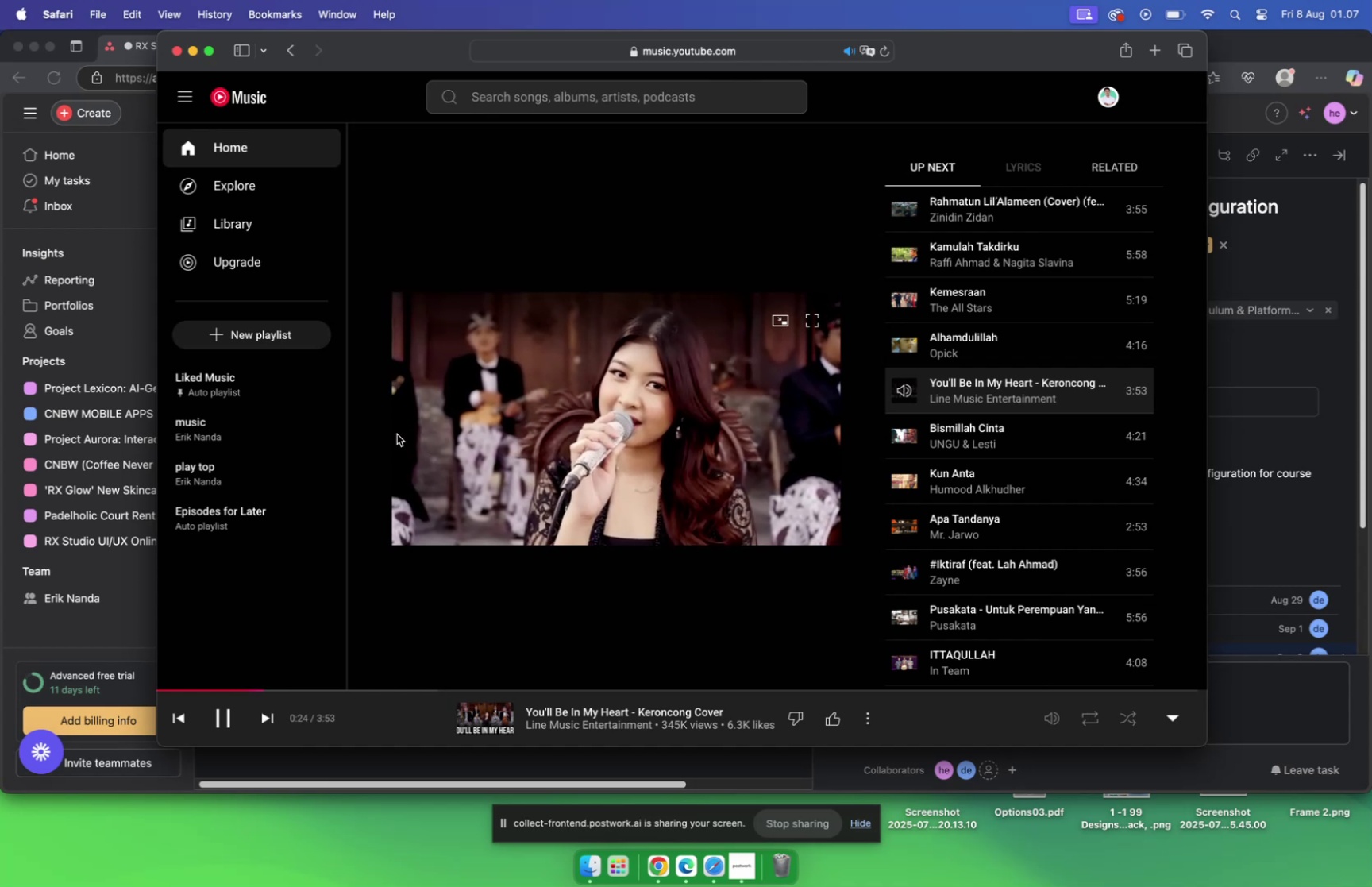 
left_click([195, 53])
 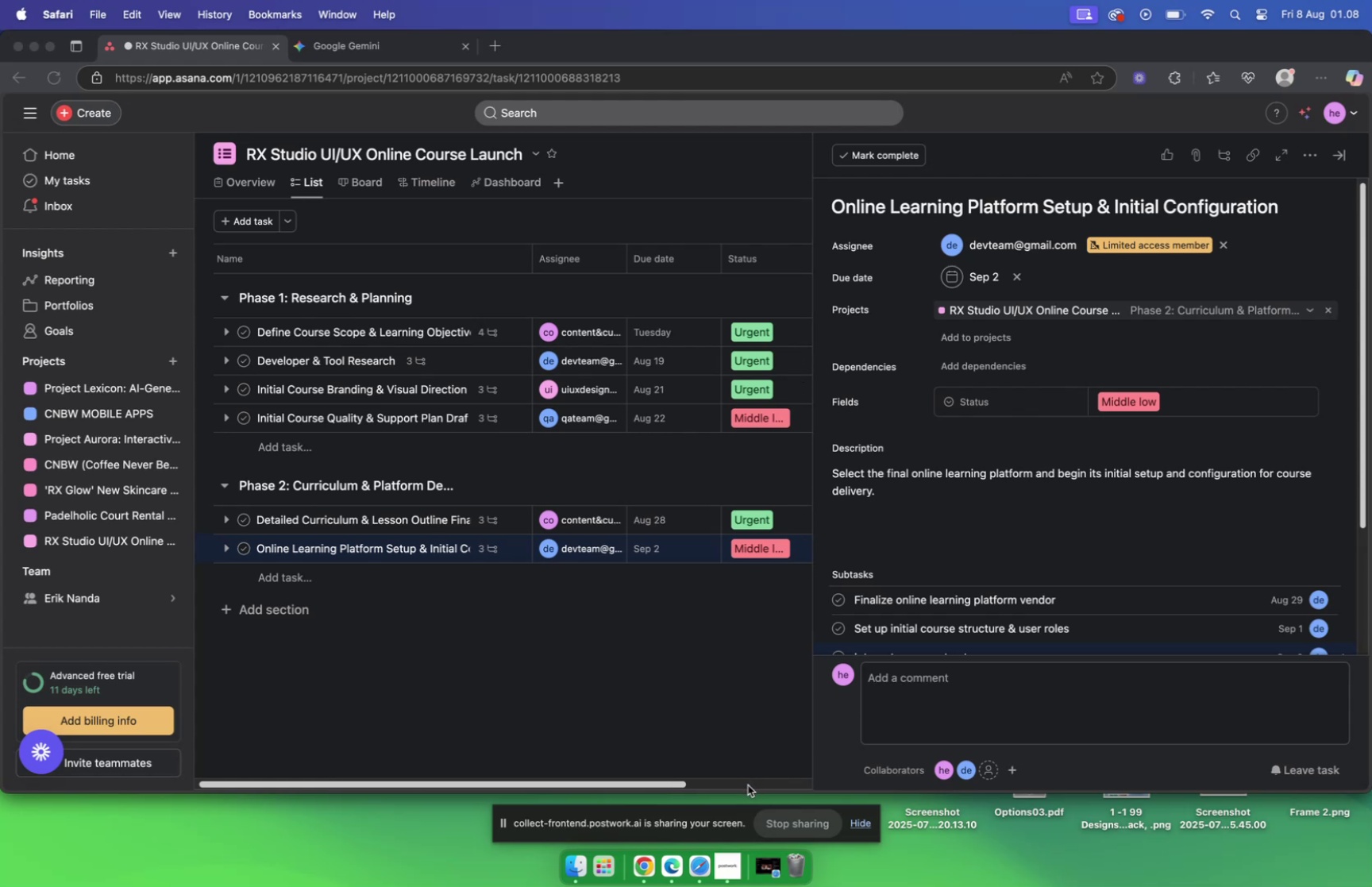 
wait(17.79)
 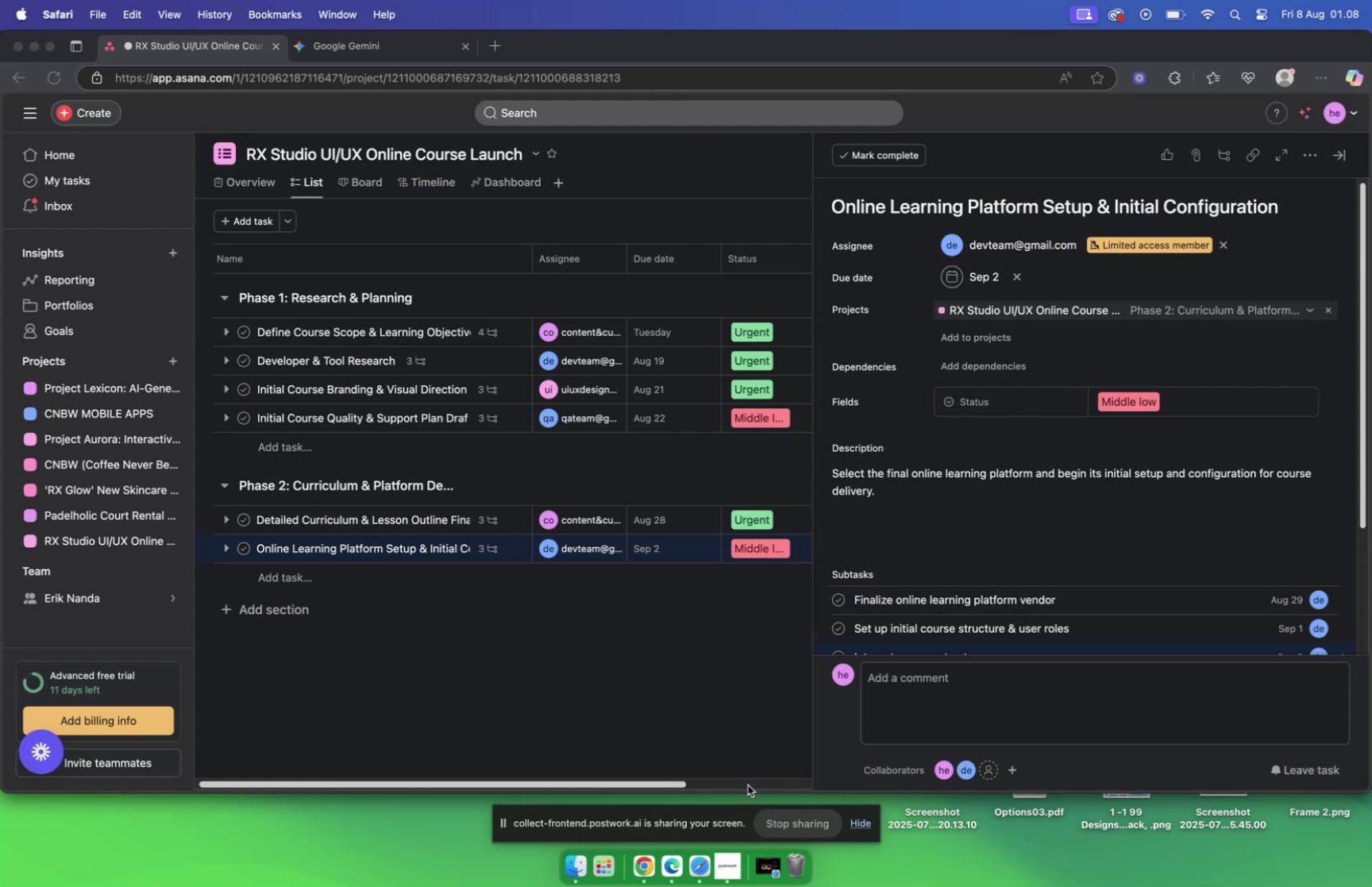 
scroll: coordinate [915, 571], scroll_direction: down, amount: 11.0
 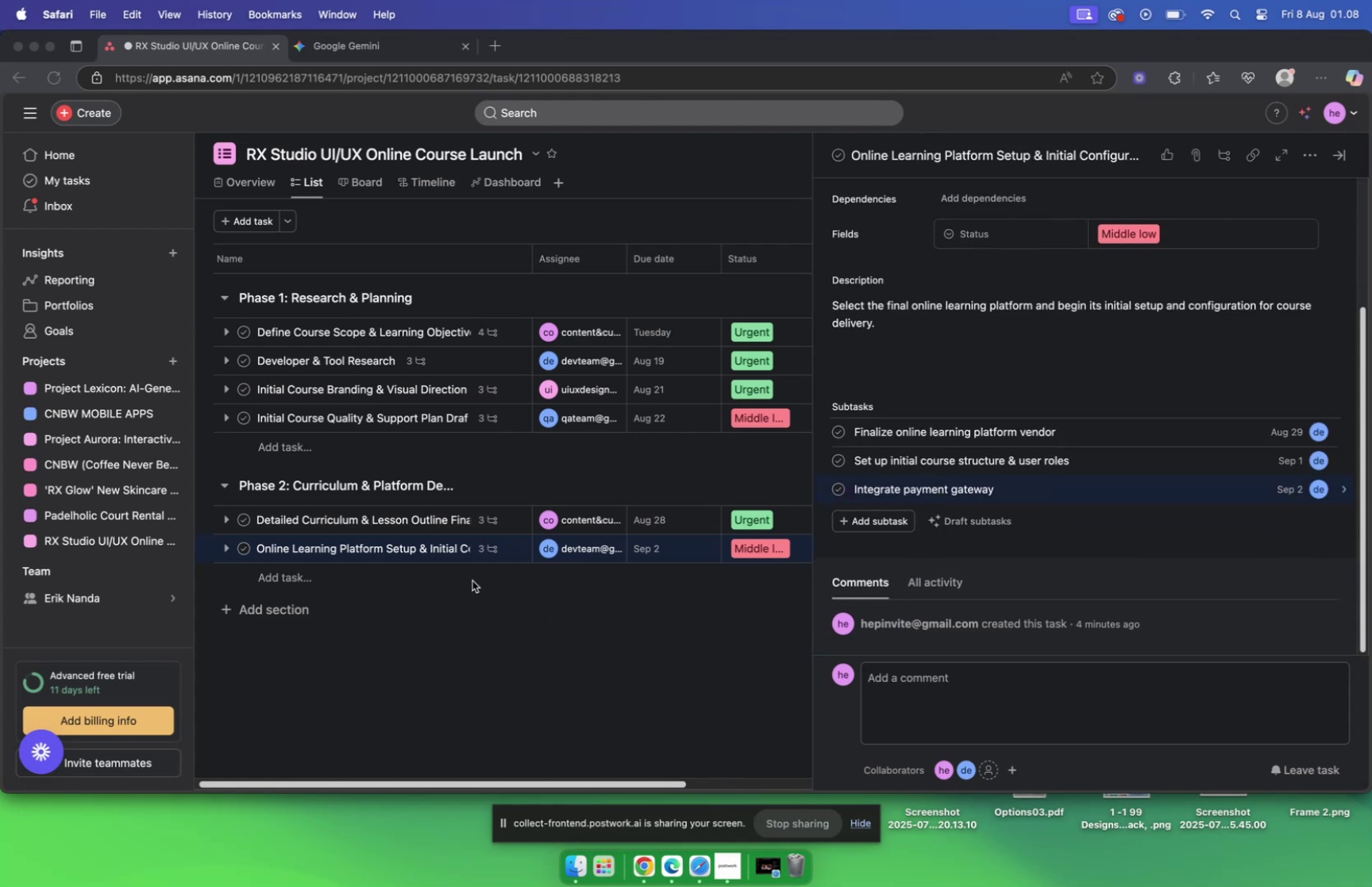 
left_click([310, 578])
 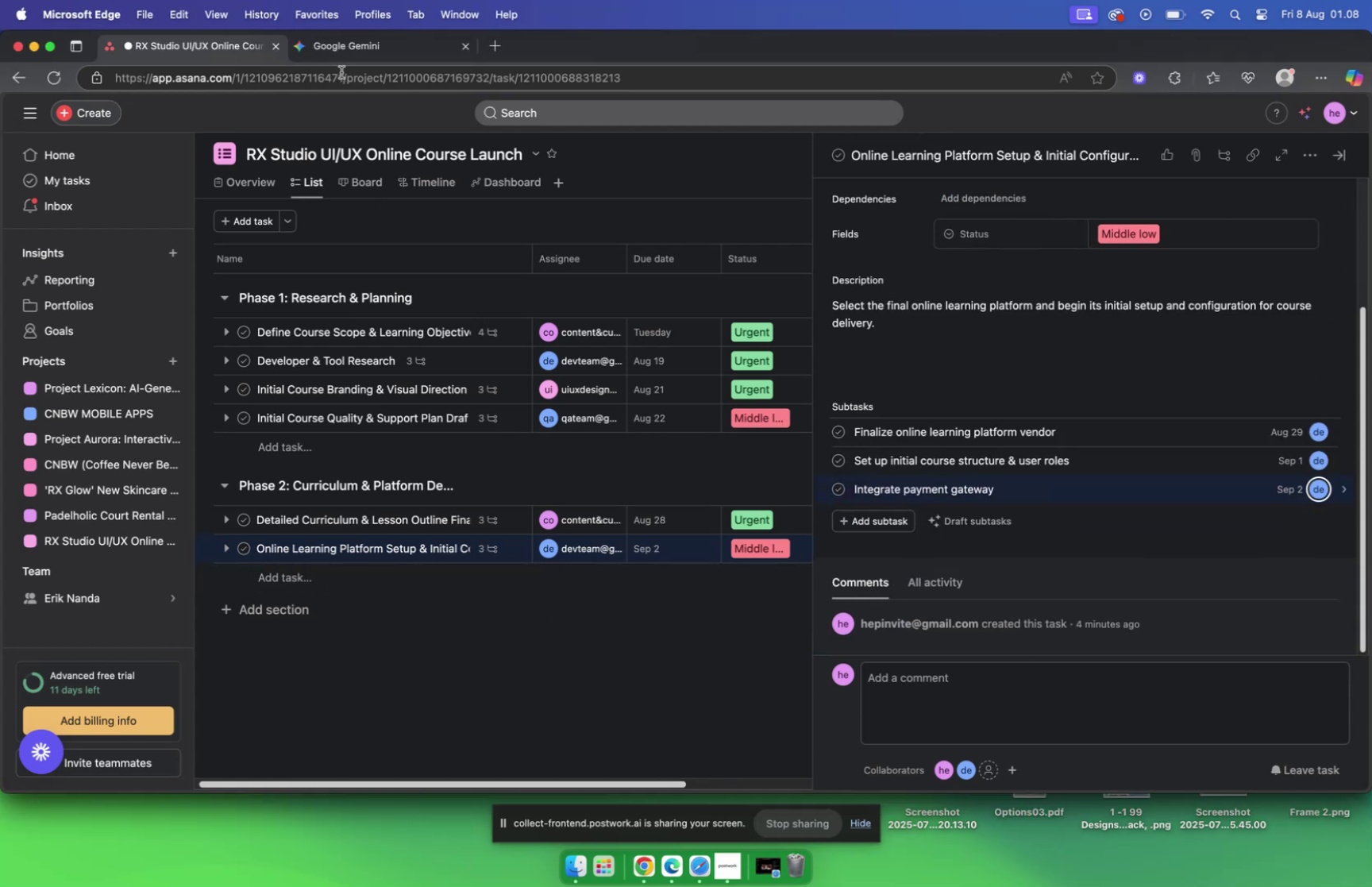 
left_click([339, 53])
 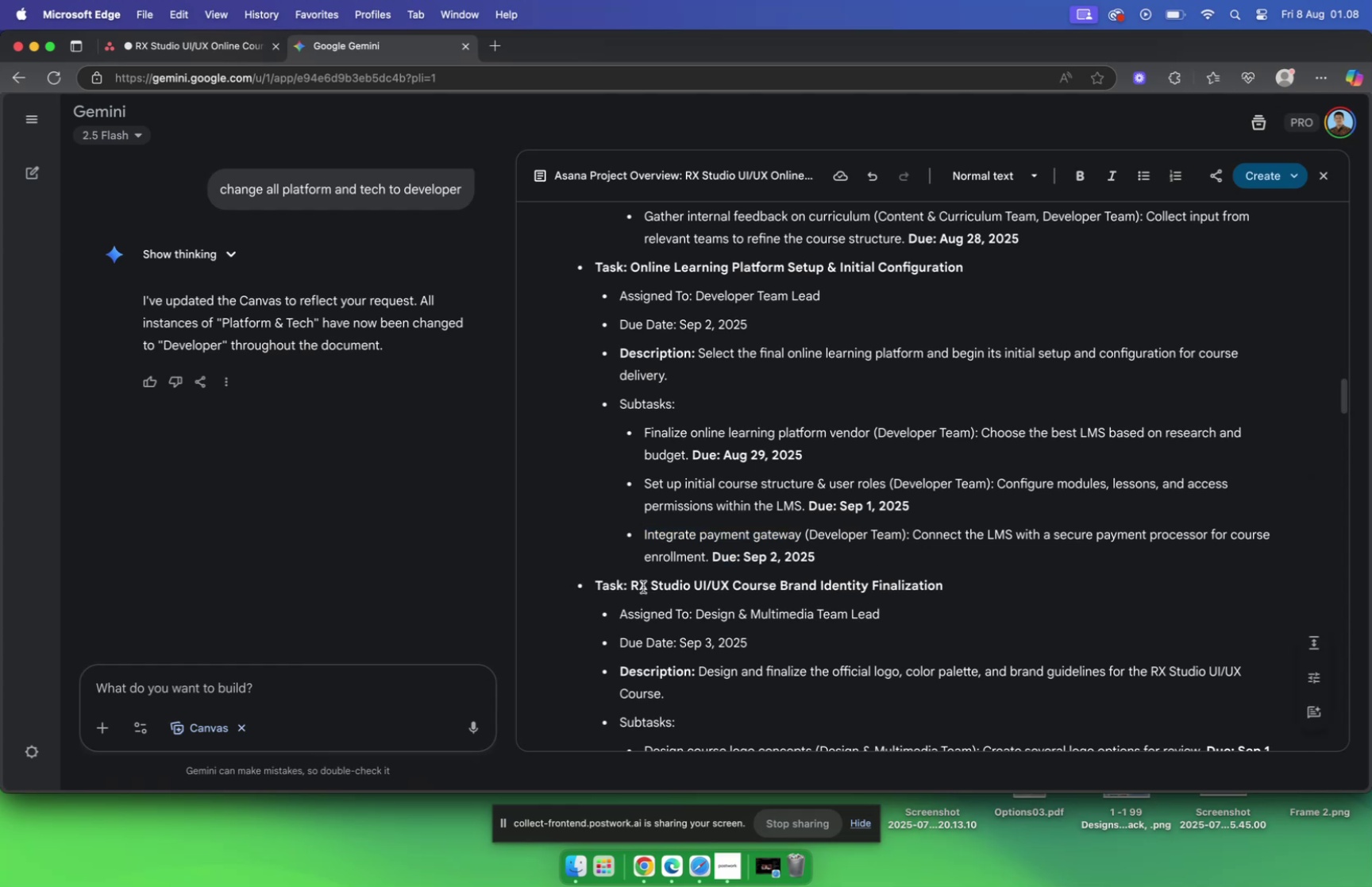 
left_click_drag(start_coordinate=[632, 584], to_coordinate=[950, 582])
 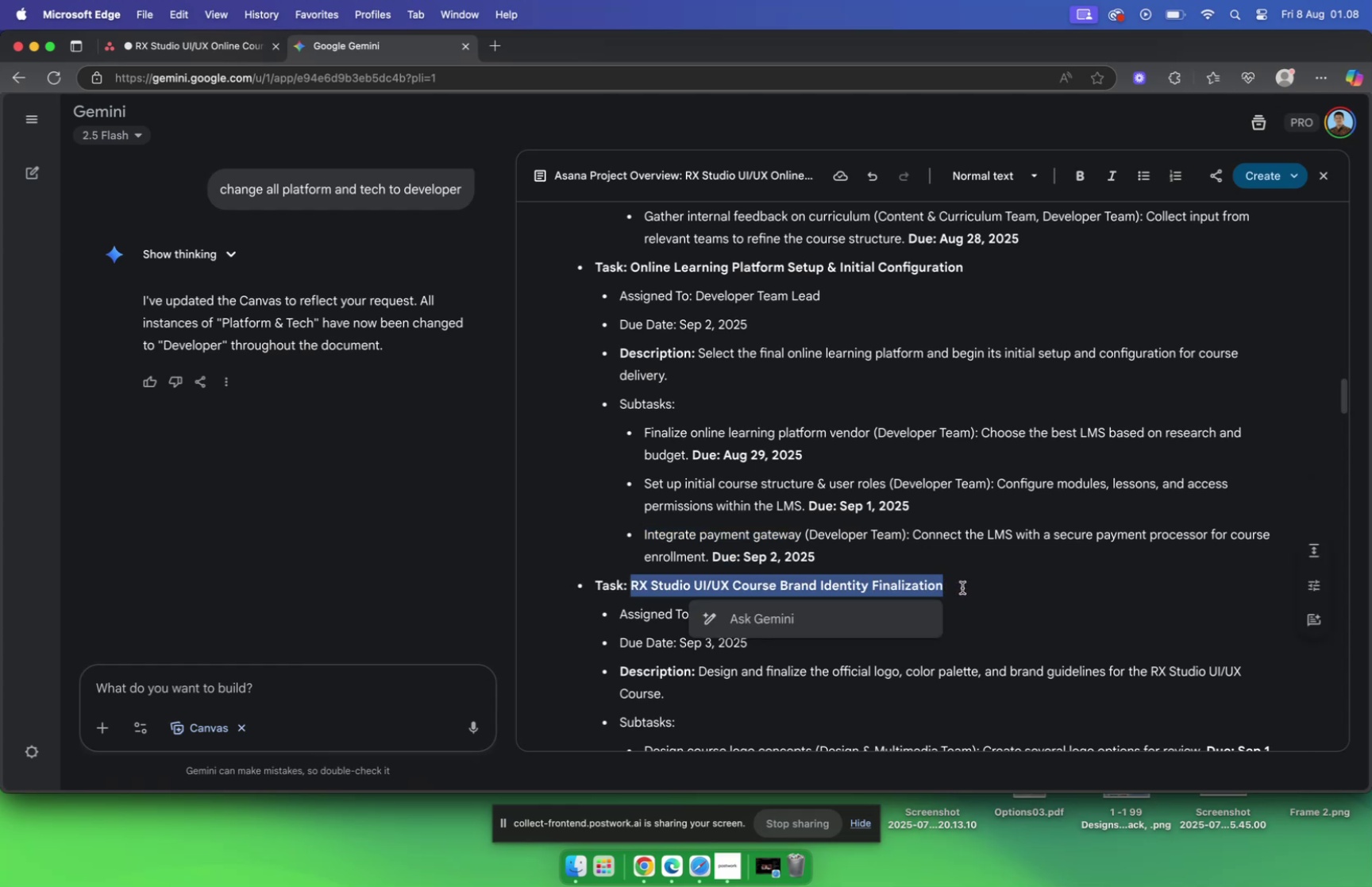 
key(Meta+CommandLeft)
 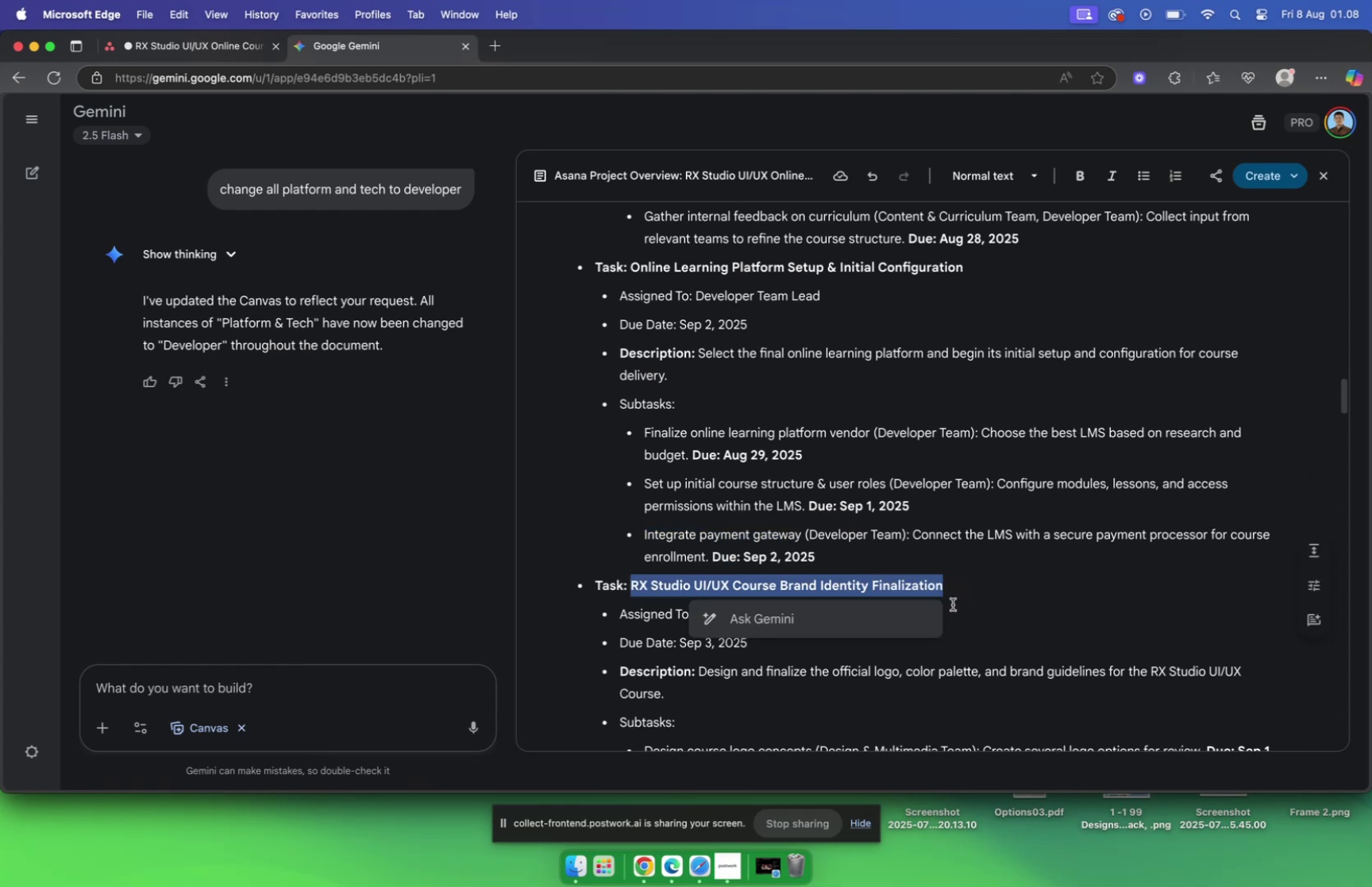 
key(Meta+C)
 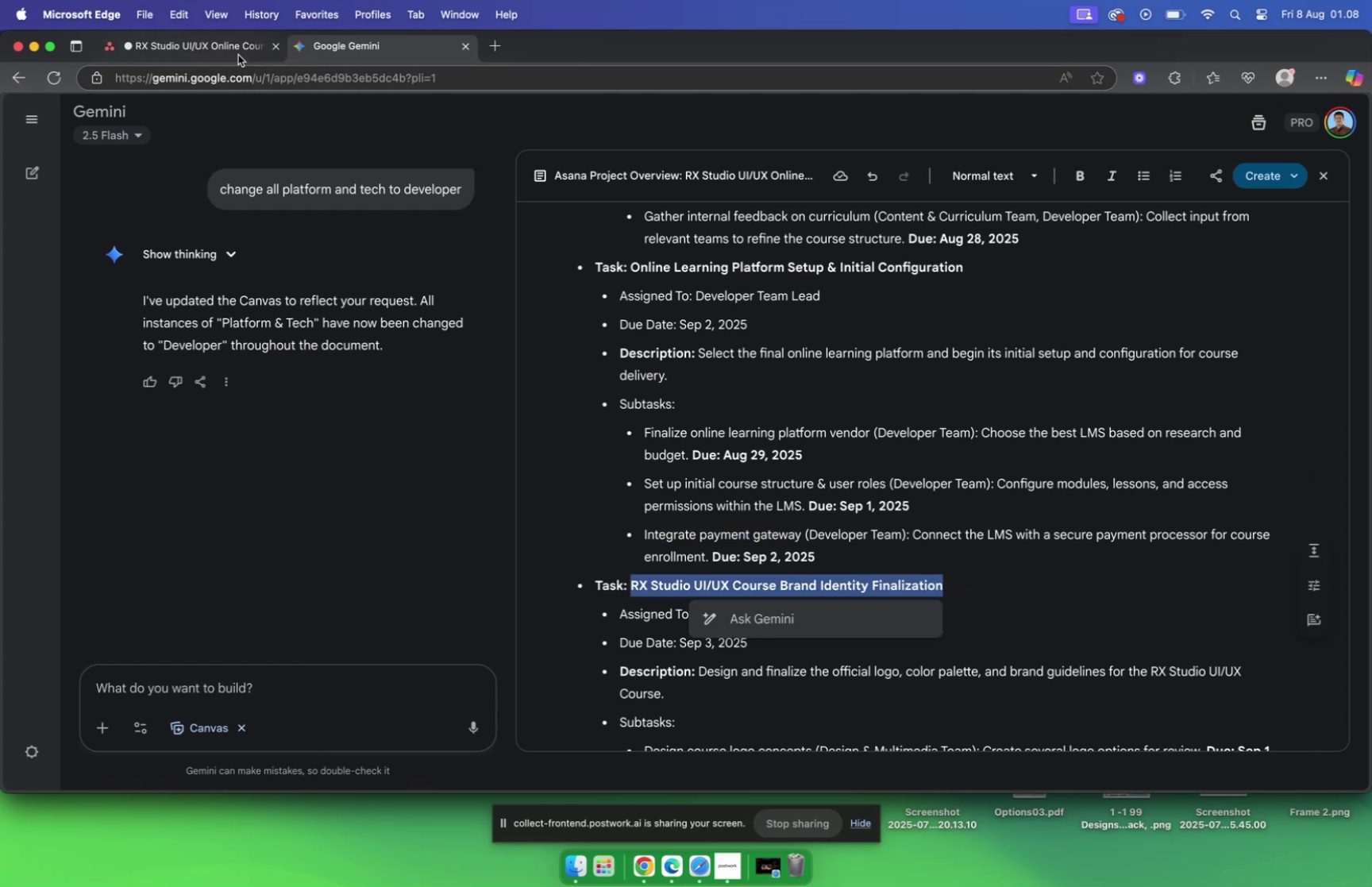 
left_click([237, 48])
 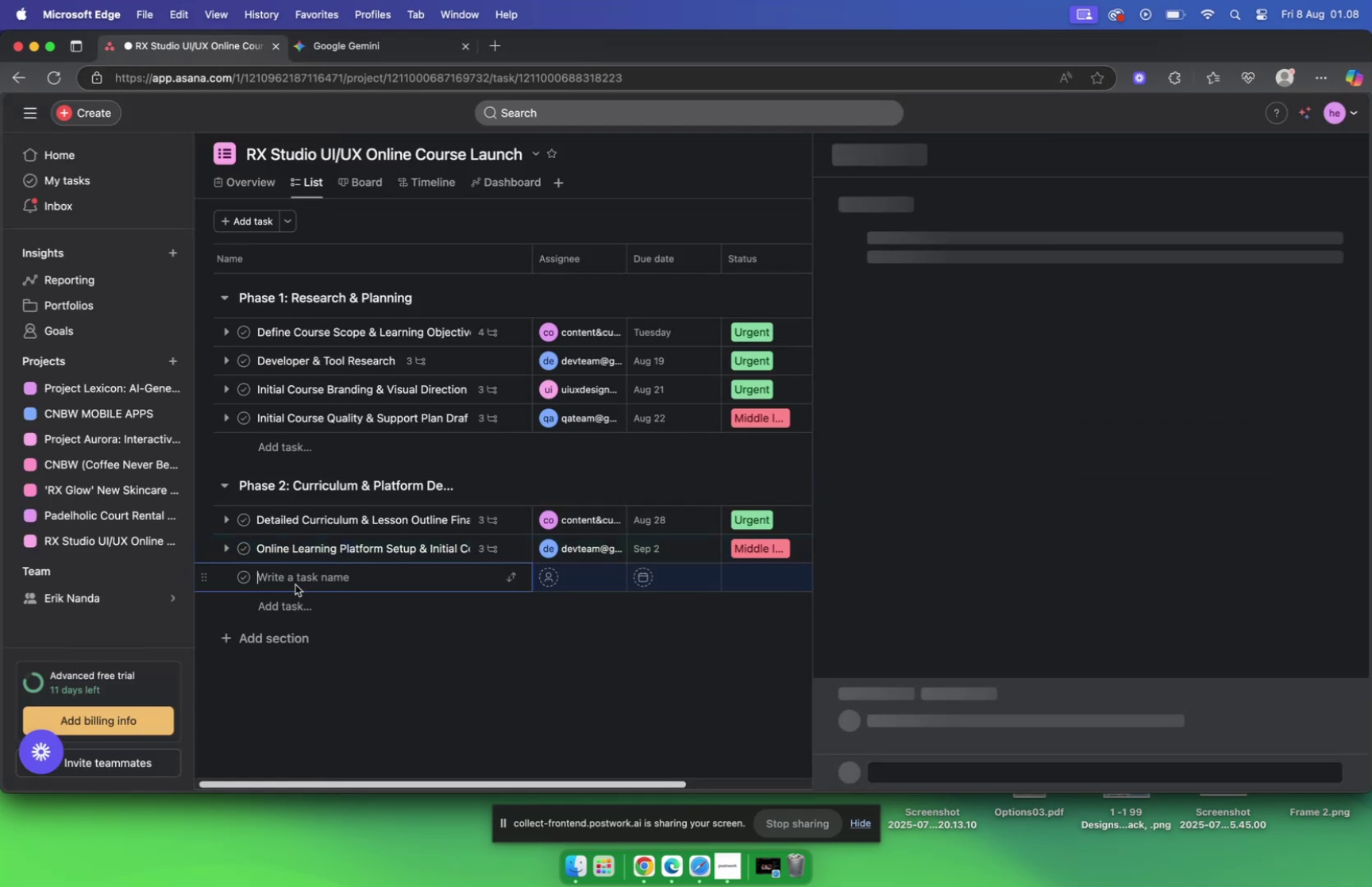 
key(Meta+V)
 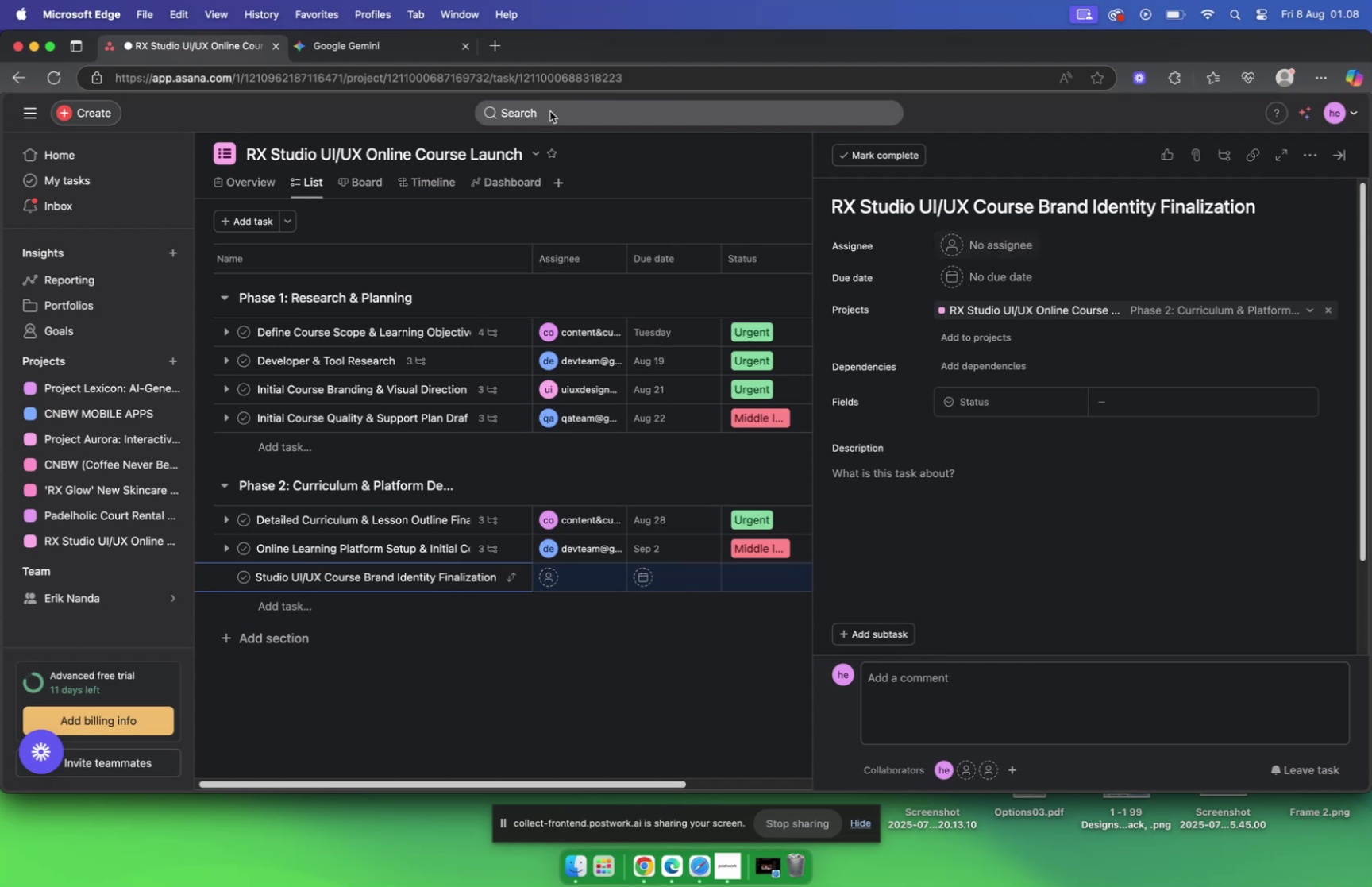 
left_click([360, 51])
 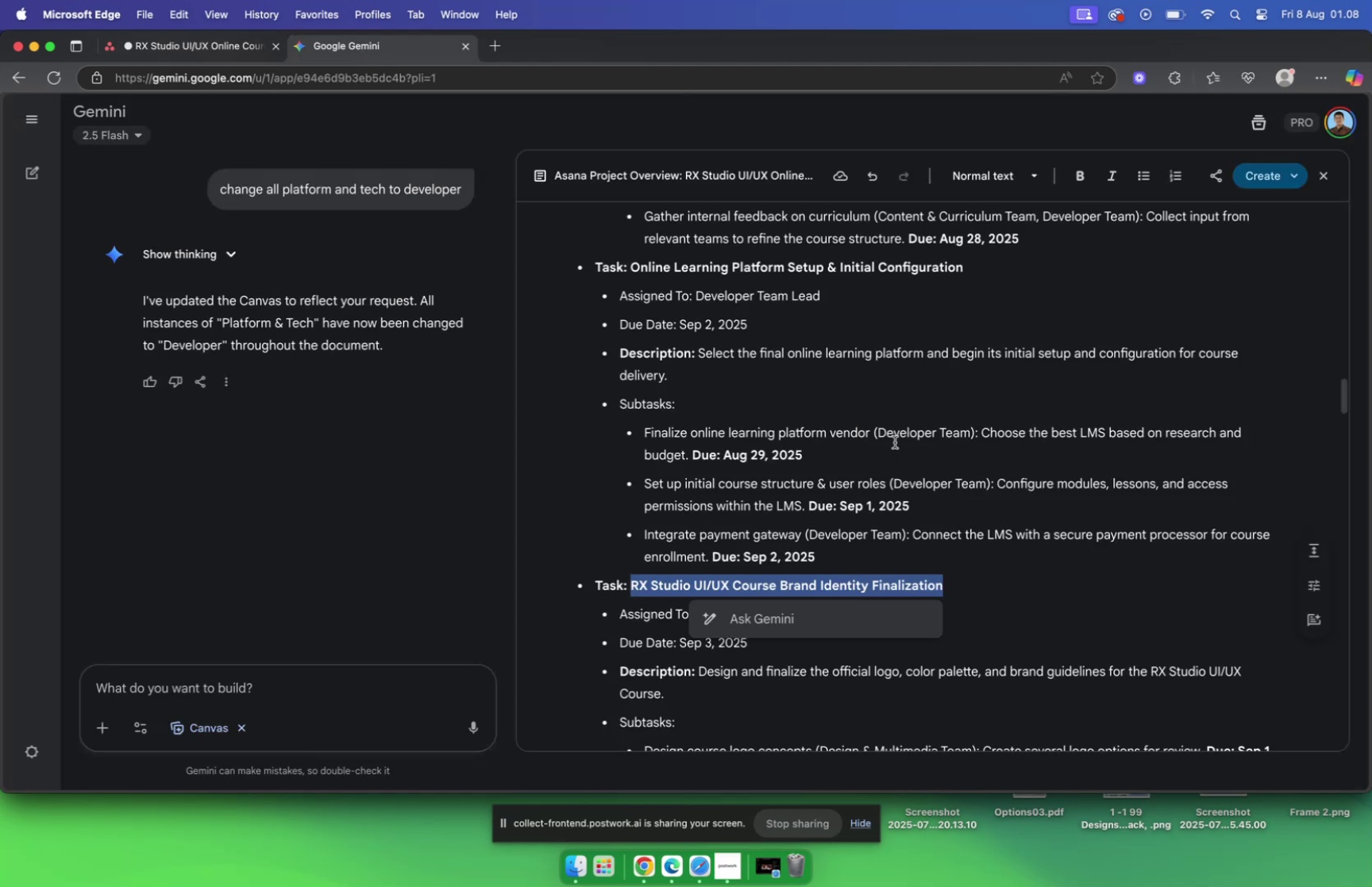 
scroll: coordinate [918, 482], scroll_direction: down, amount: 5.0
 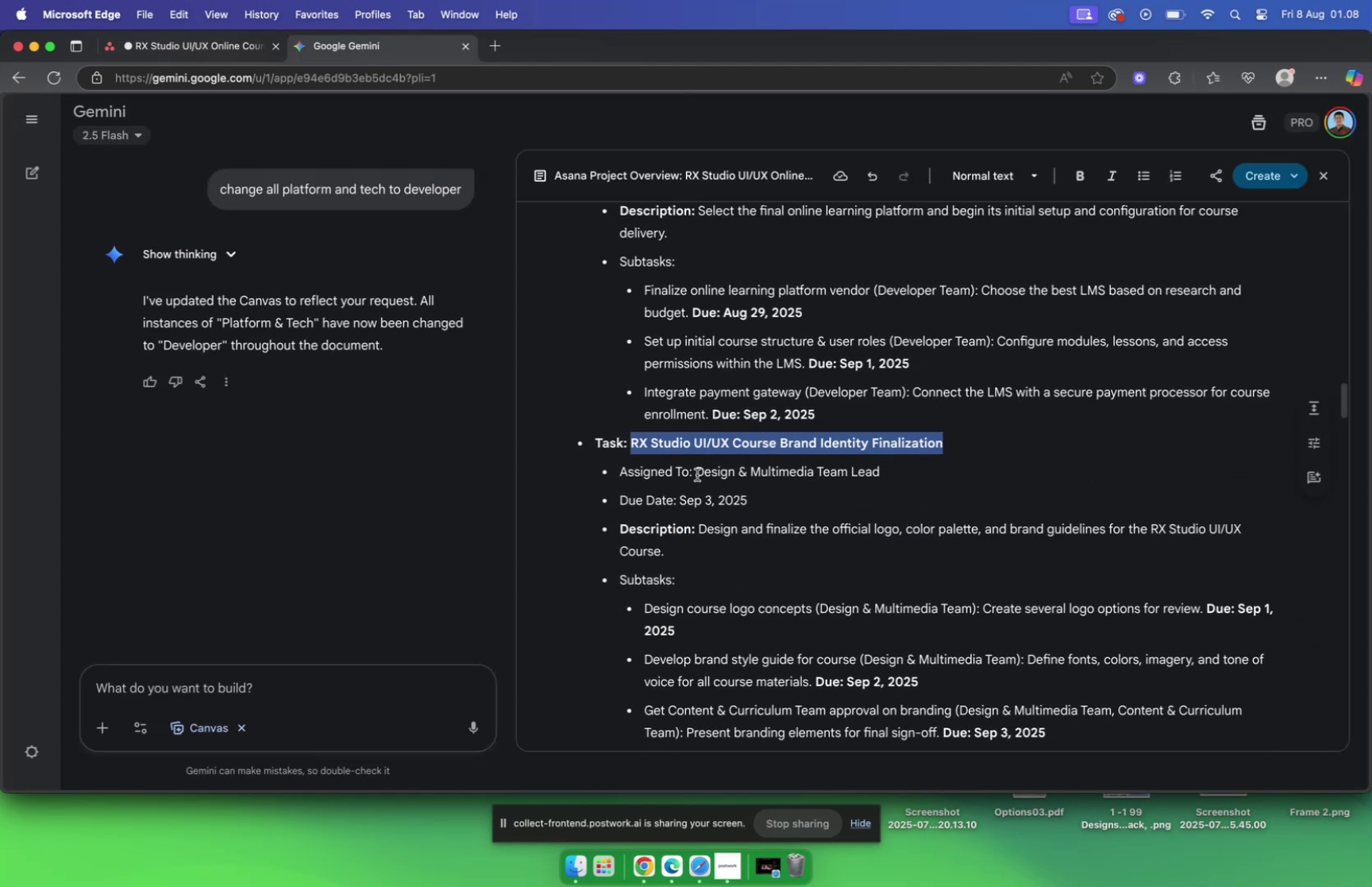 
left_click_drag(start_coordinate=[697, 473], to_coordinate=[887, 478])
 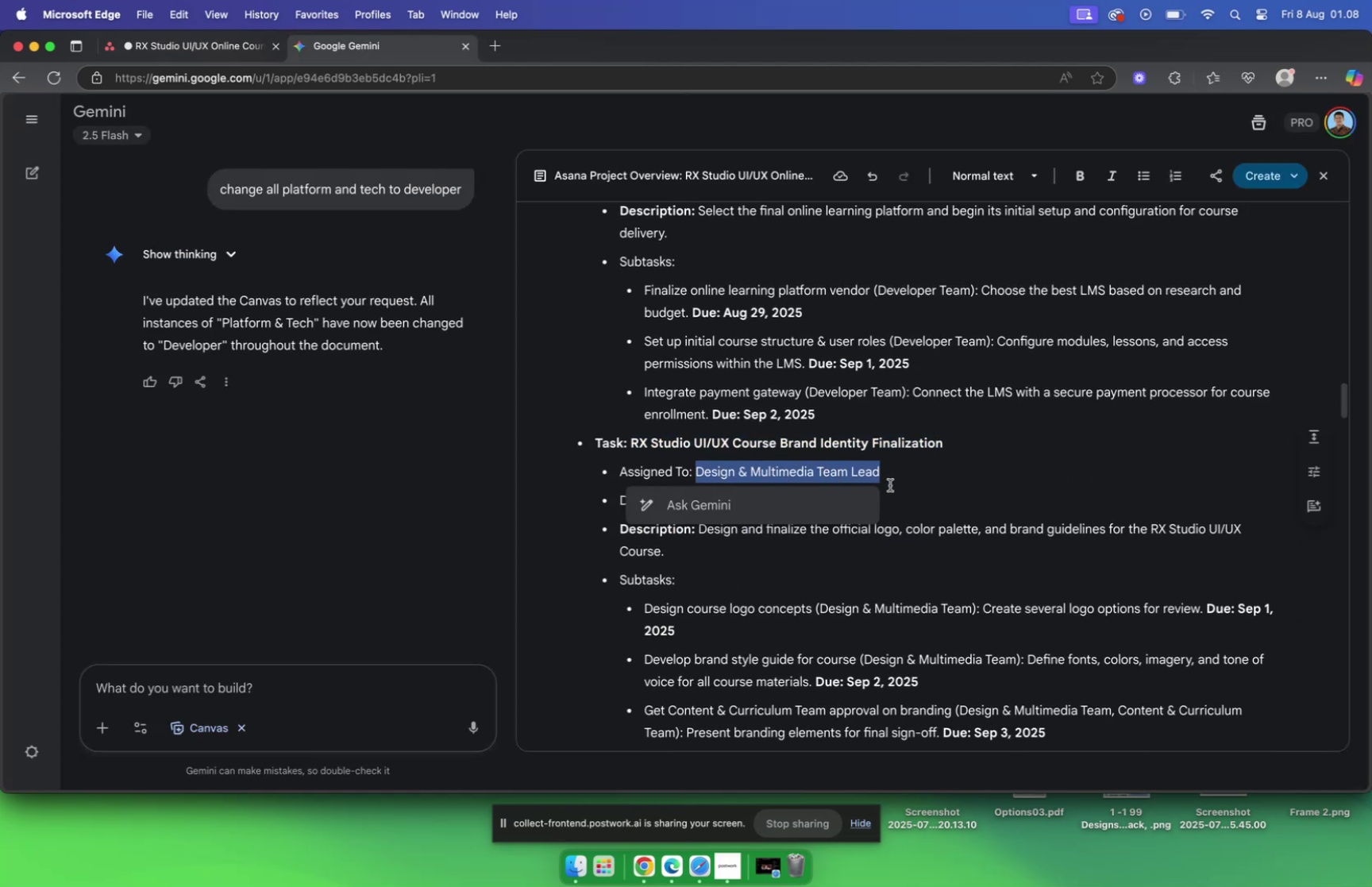 
key(Meta+C)
 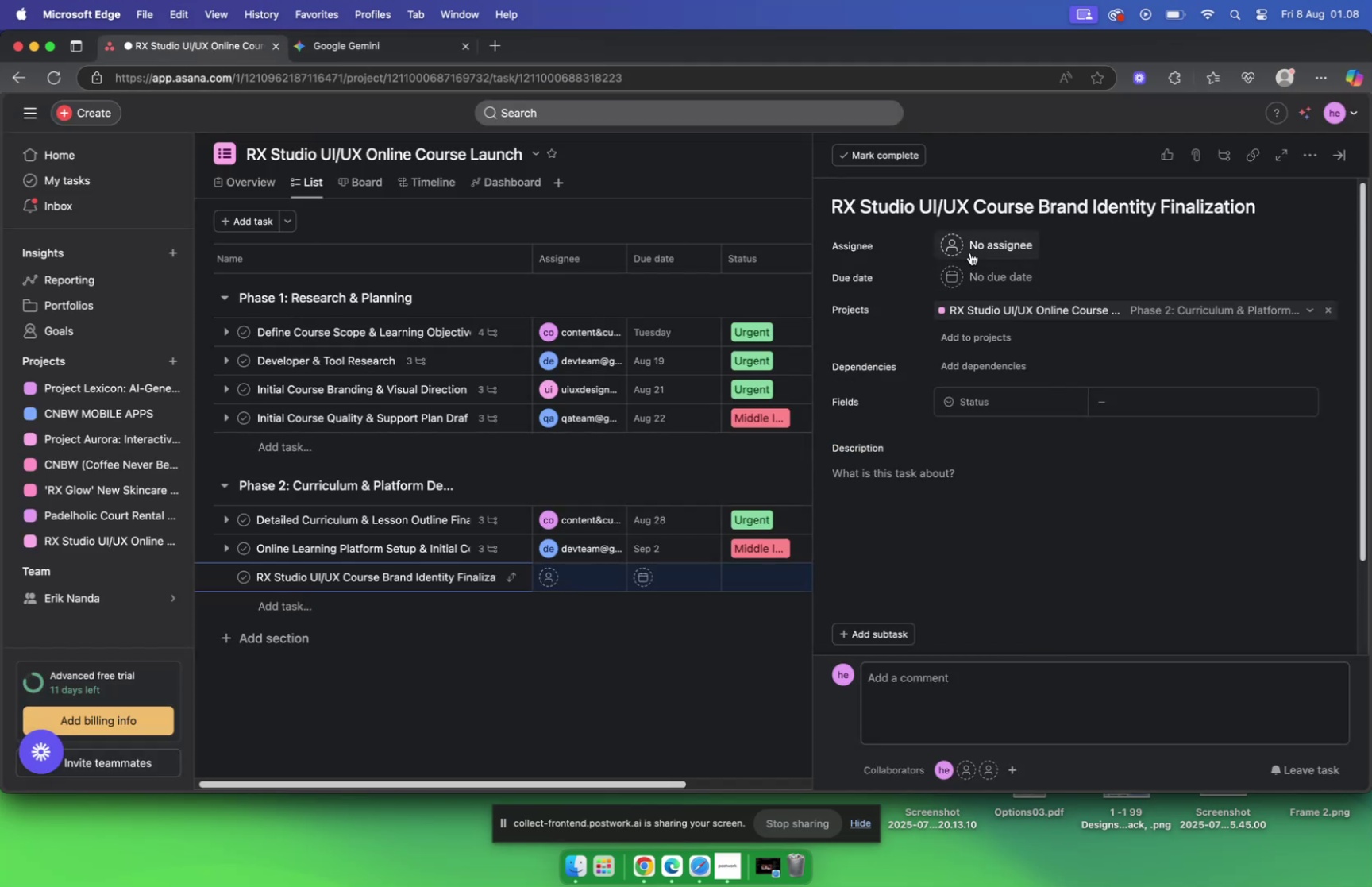 
left_click([970, 253])
 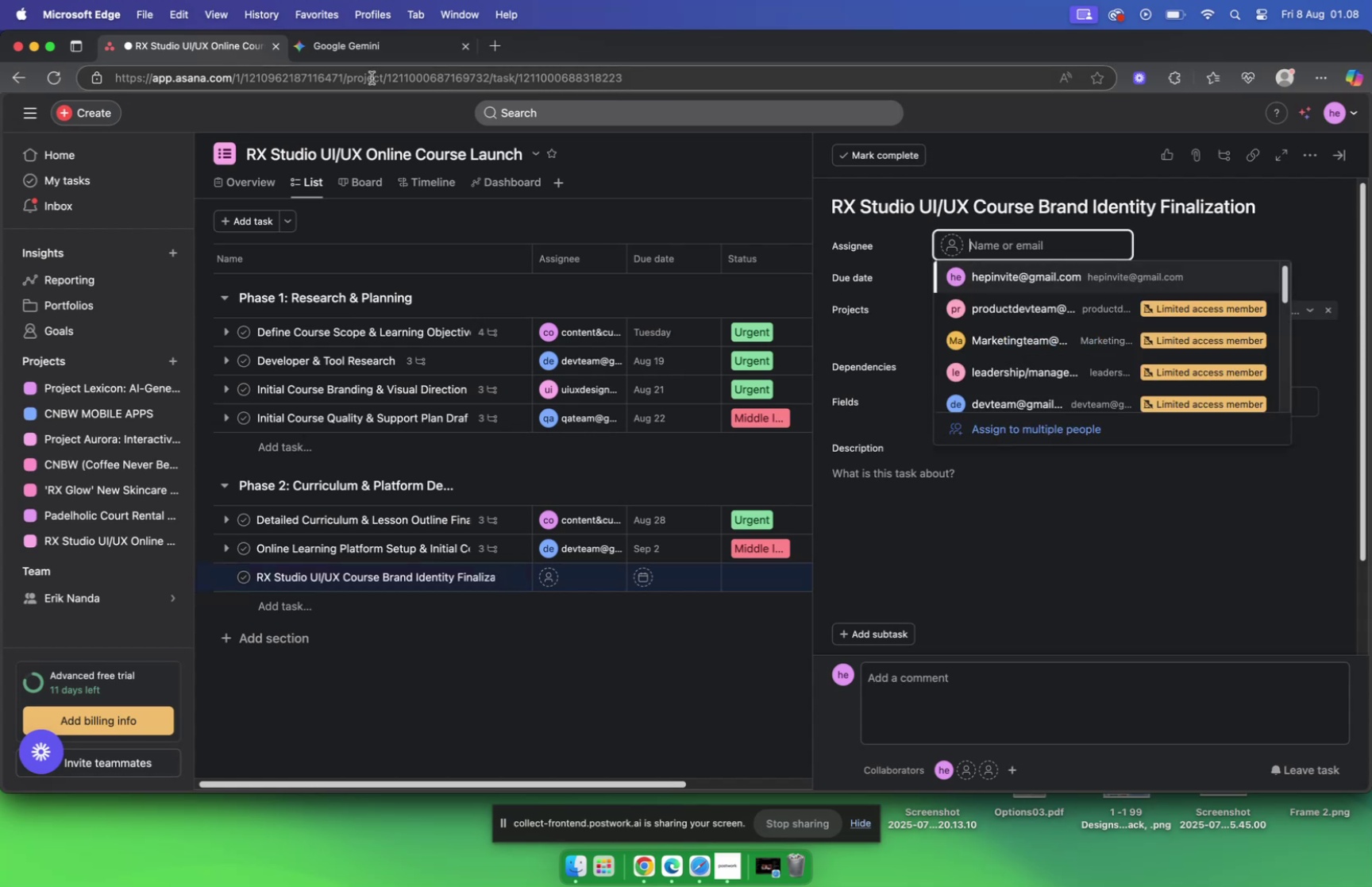 
double_click([361, 43])
 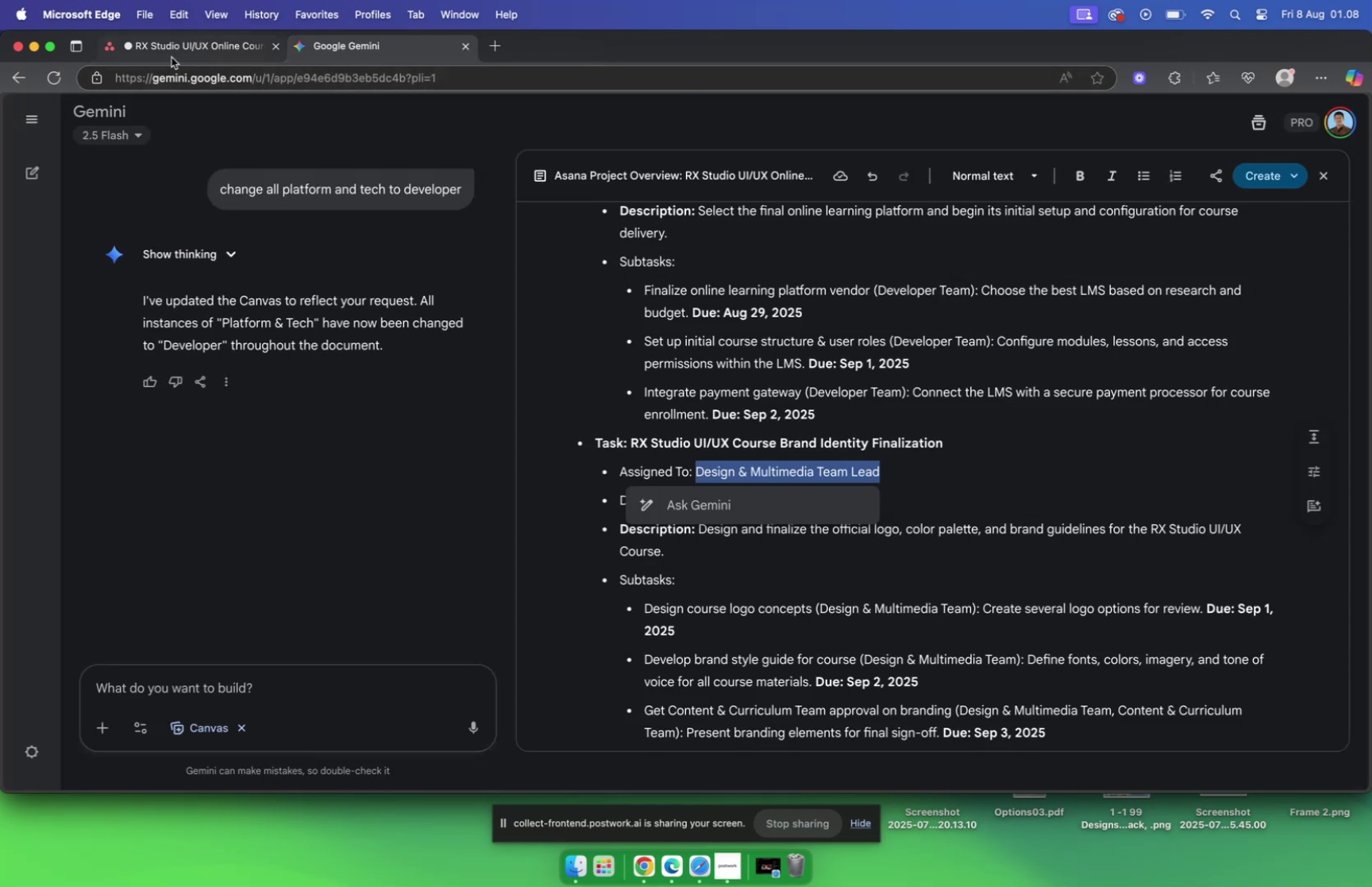 
left_click([169, 56])
 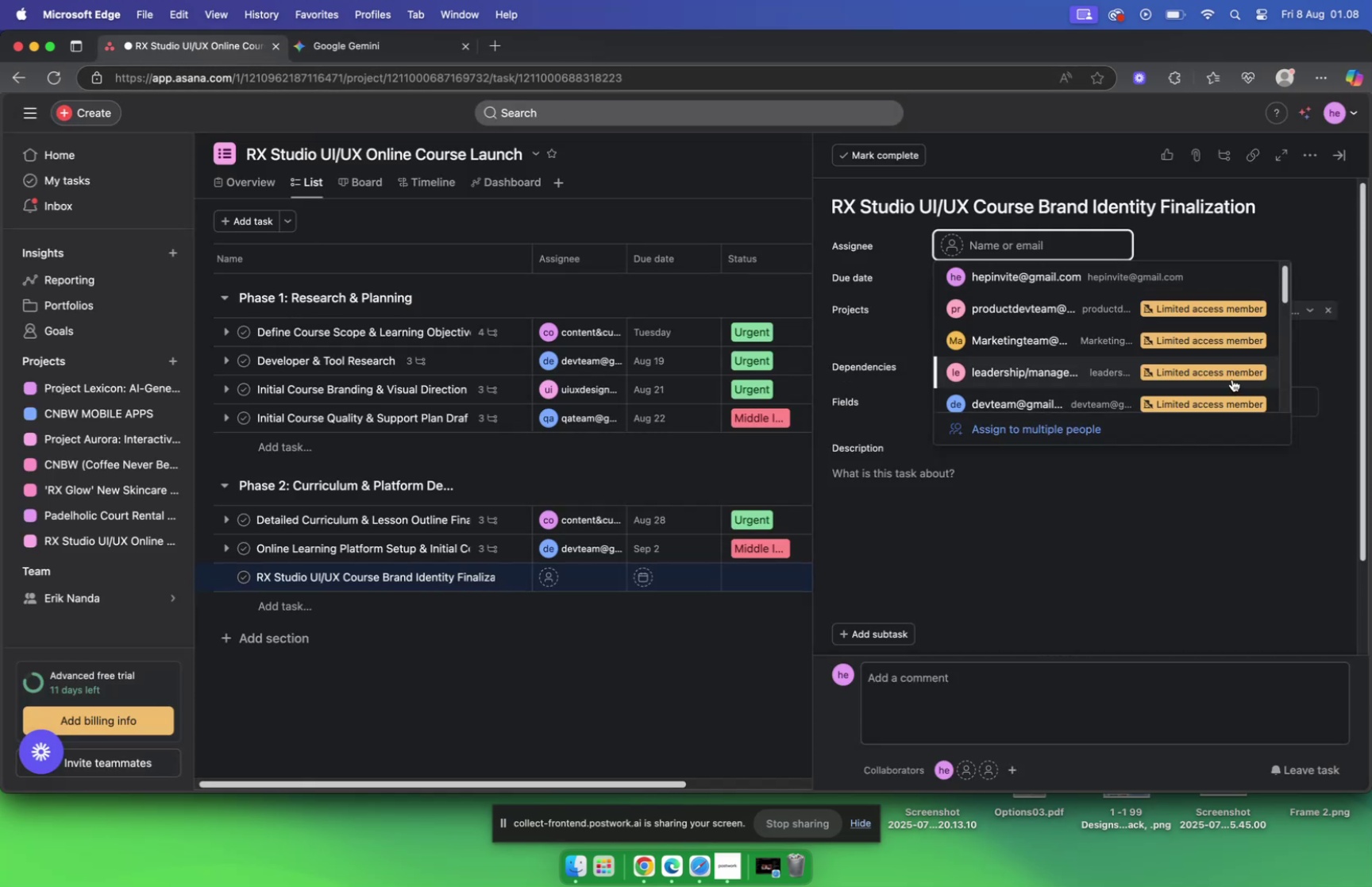 
type(ui)
 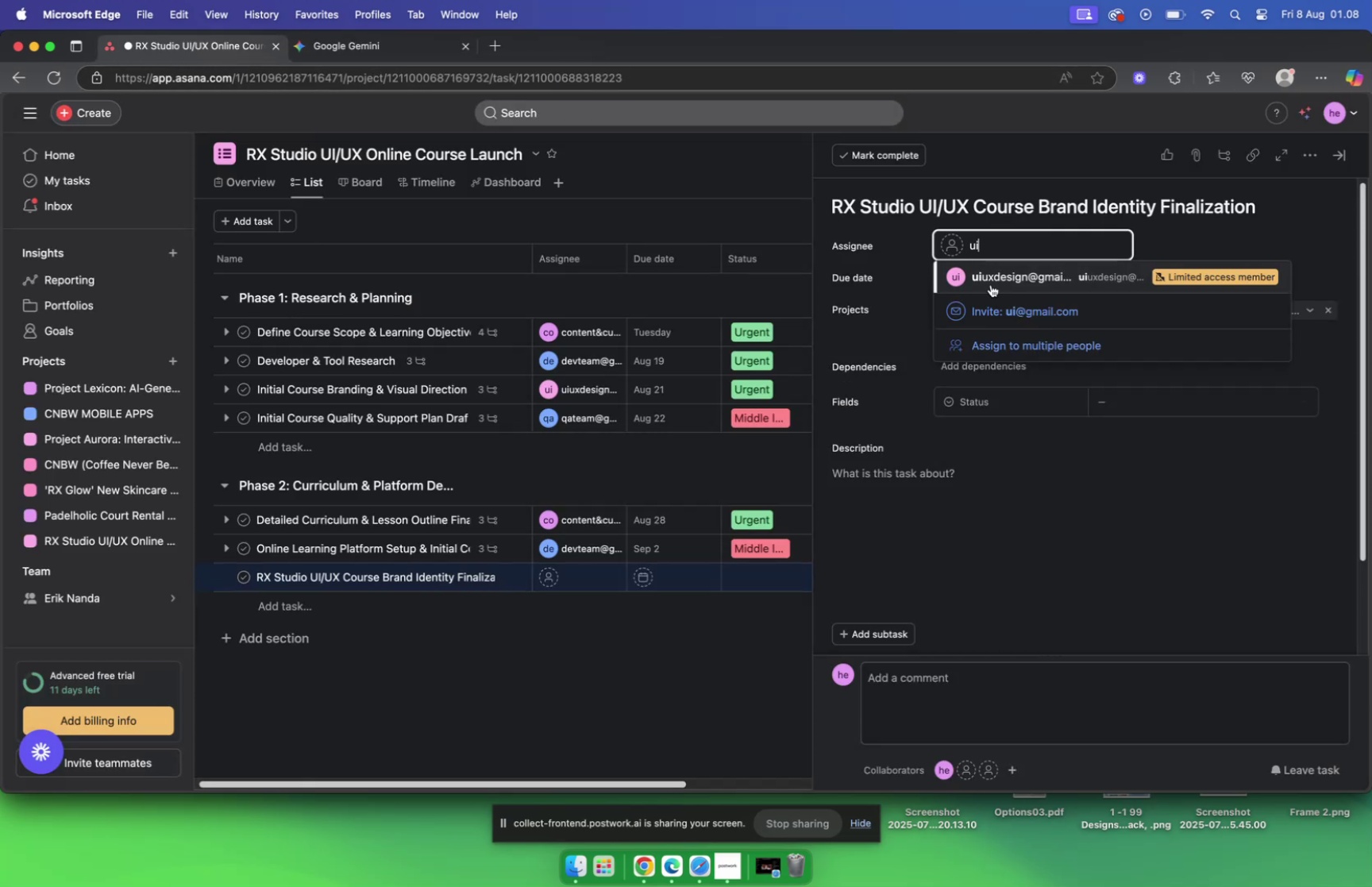 
left_click([1001, 277])
 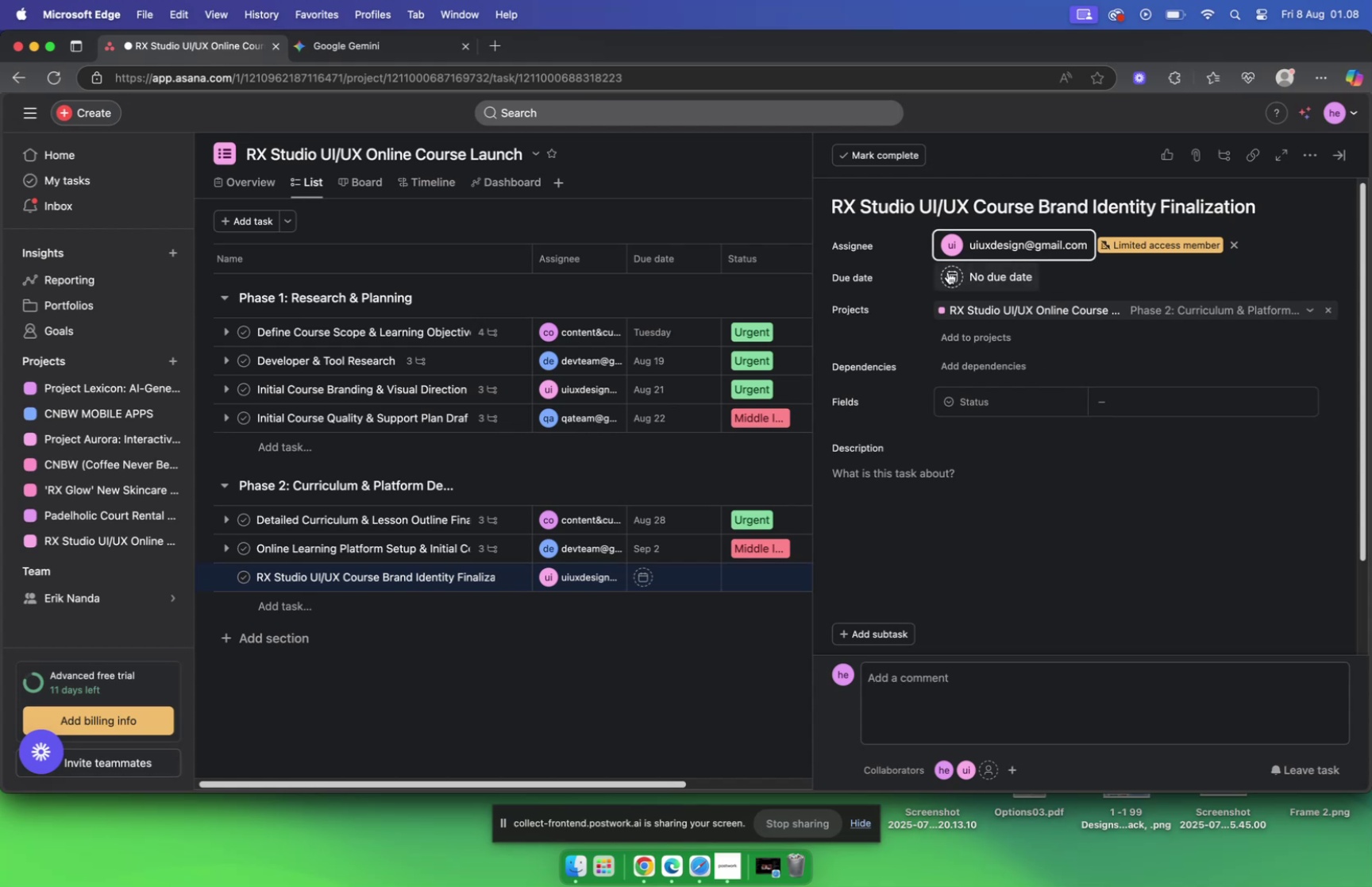 
left_click([955, 283])
 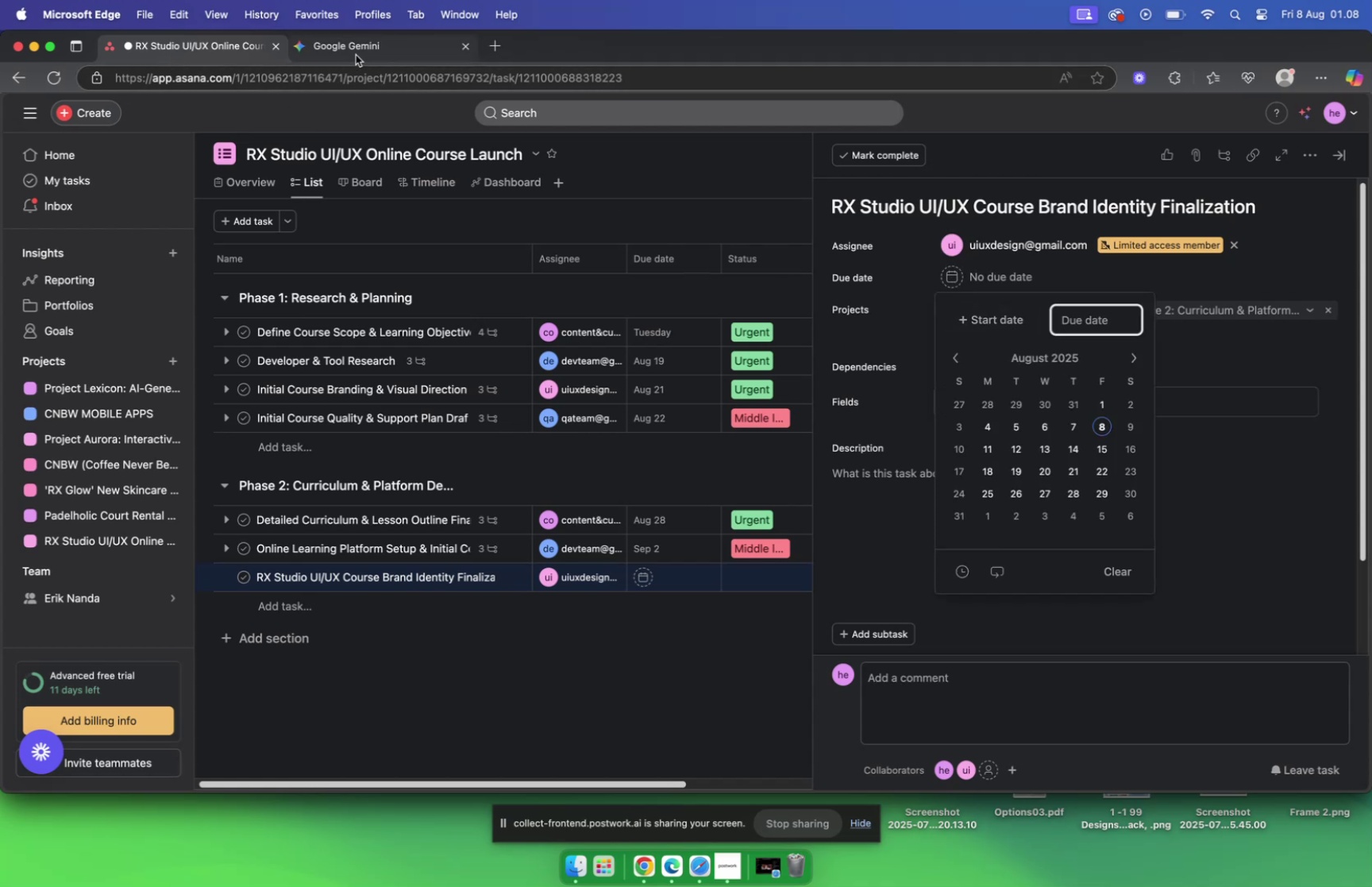 
left_click([358, 56])
 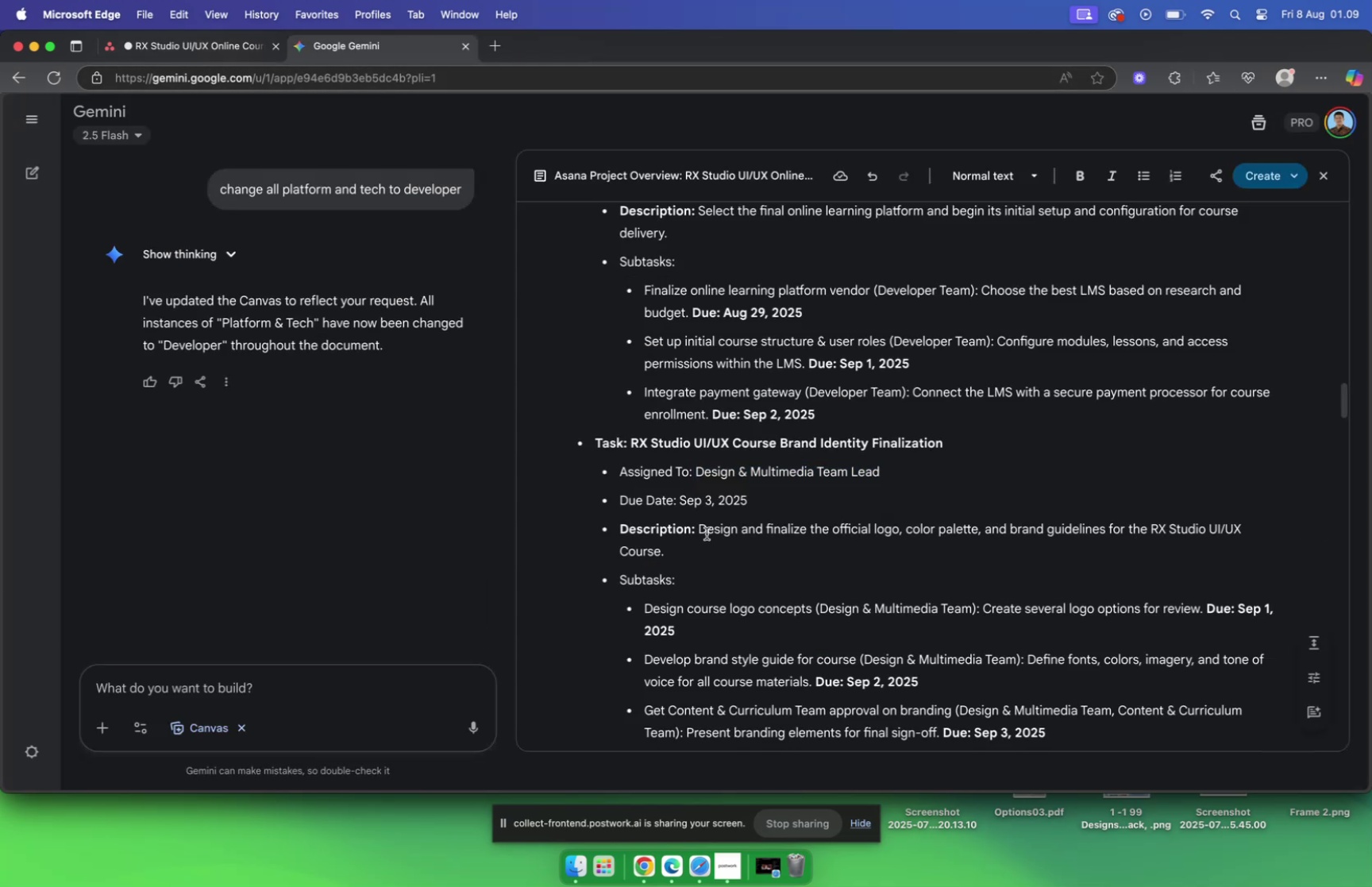 
left_click_drag(start_coordinate=[697, 529], to_coordinate=[701, 541])
 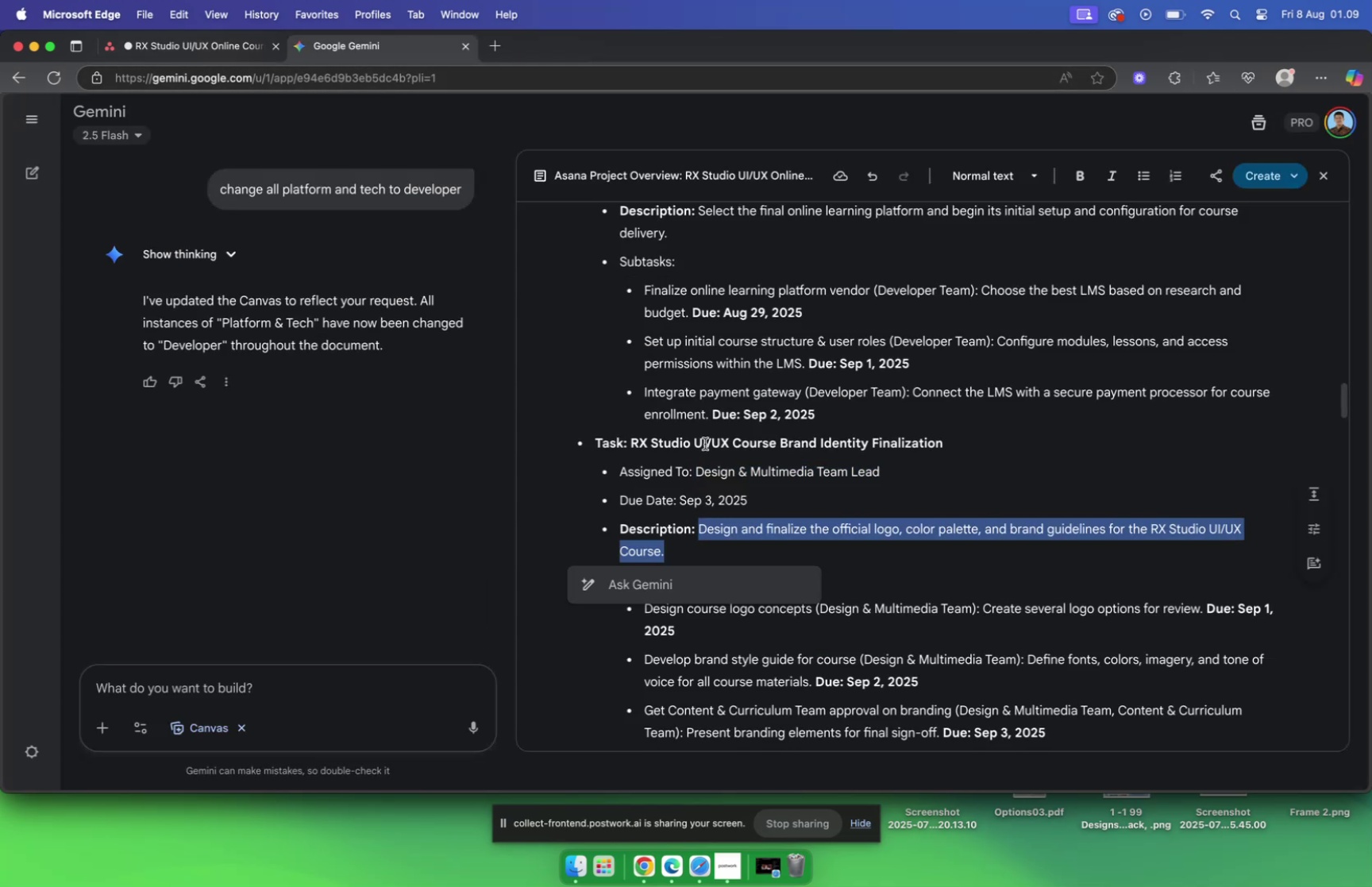 
key(Meta+CommandLeft)
 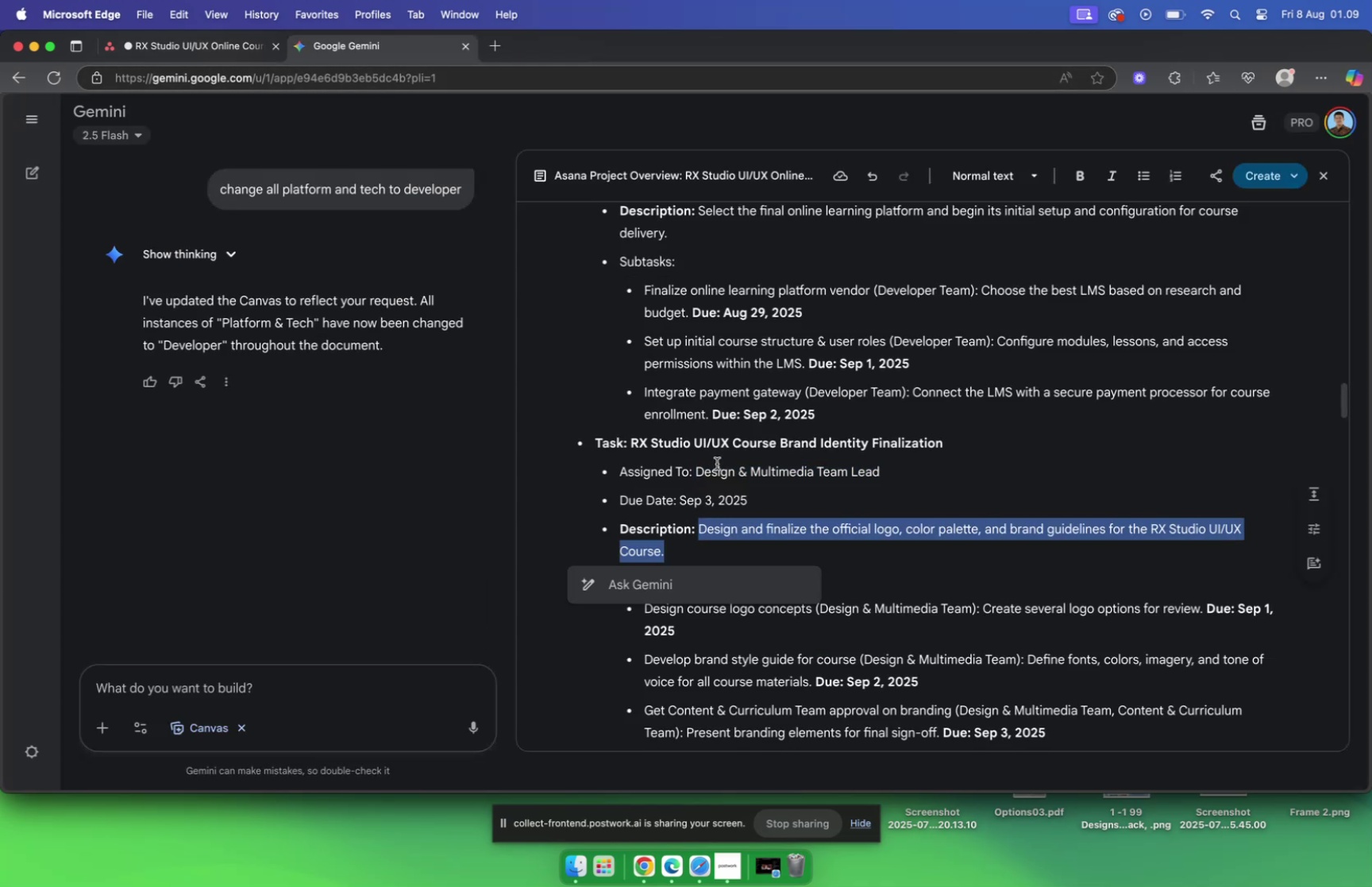 
key(Meta+C)
 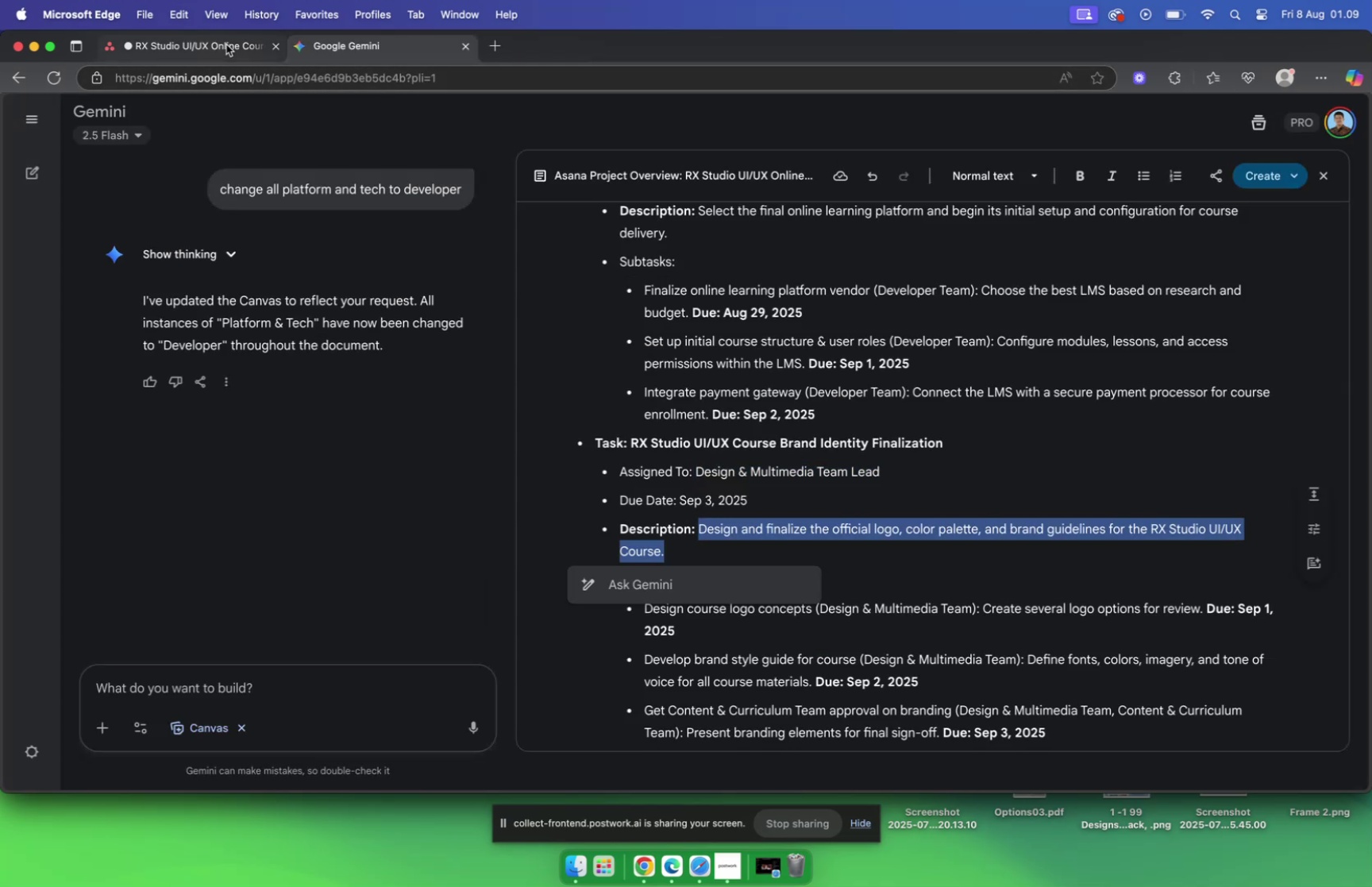 
left_click([225, 44])
 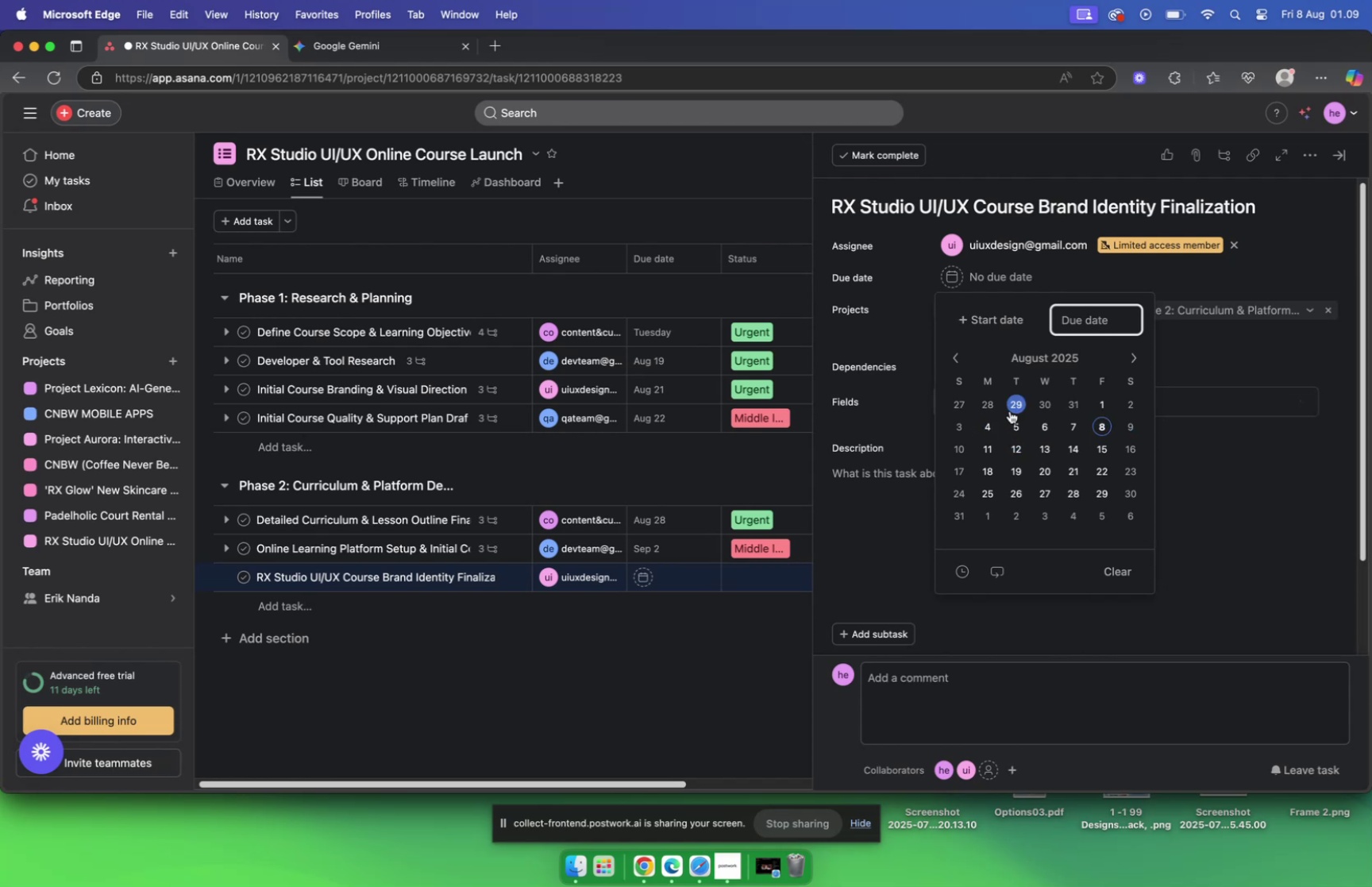 
left_click([1131, 358])
 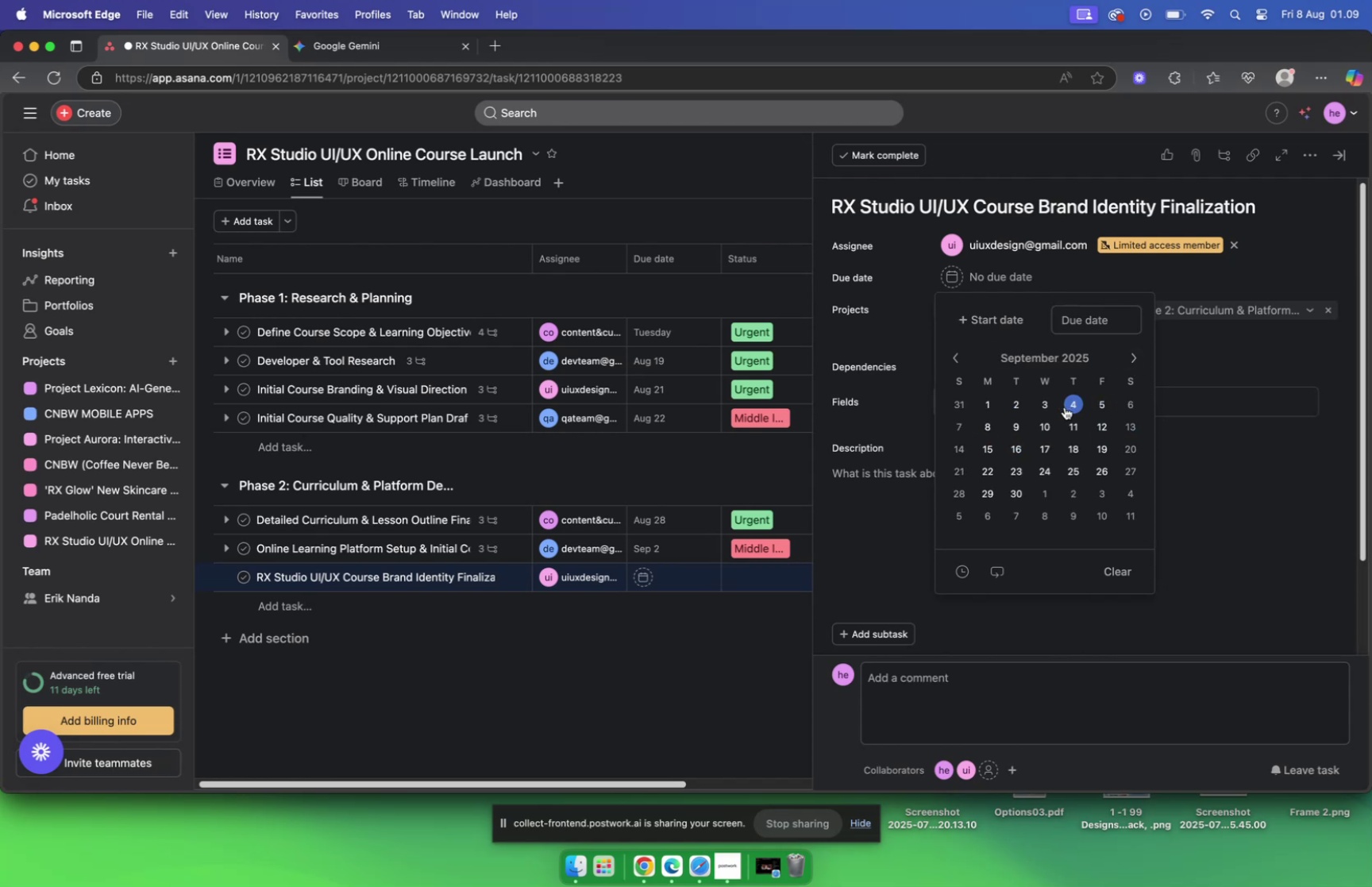 
left_click([1047, 405])
 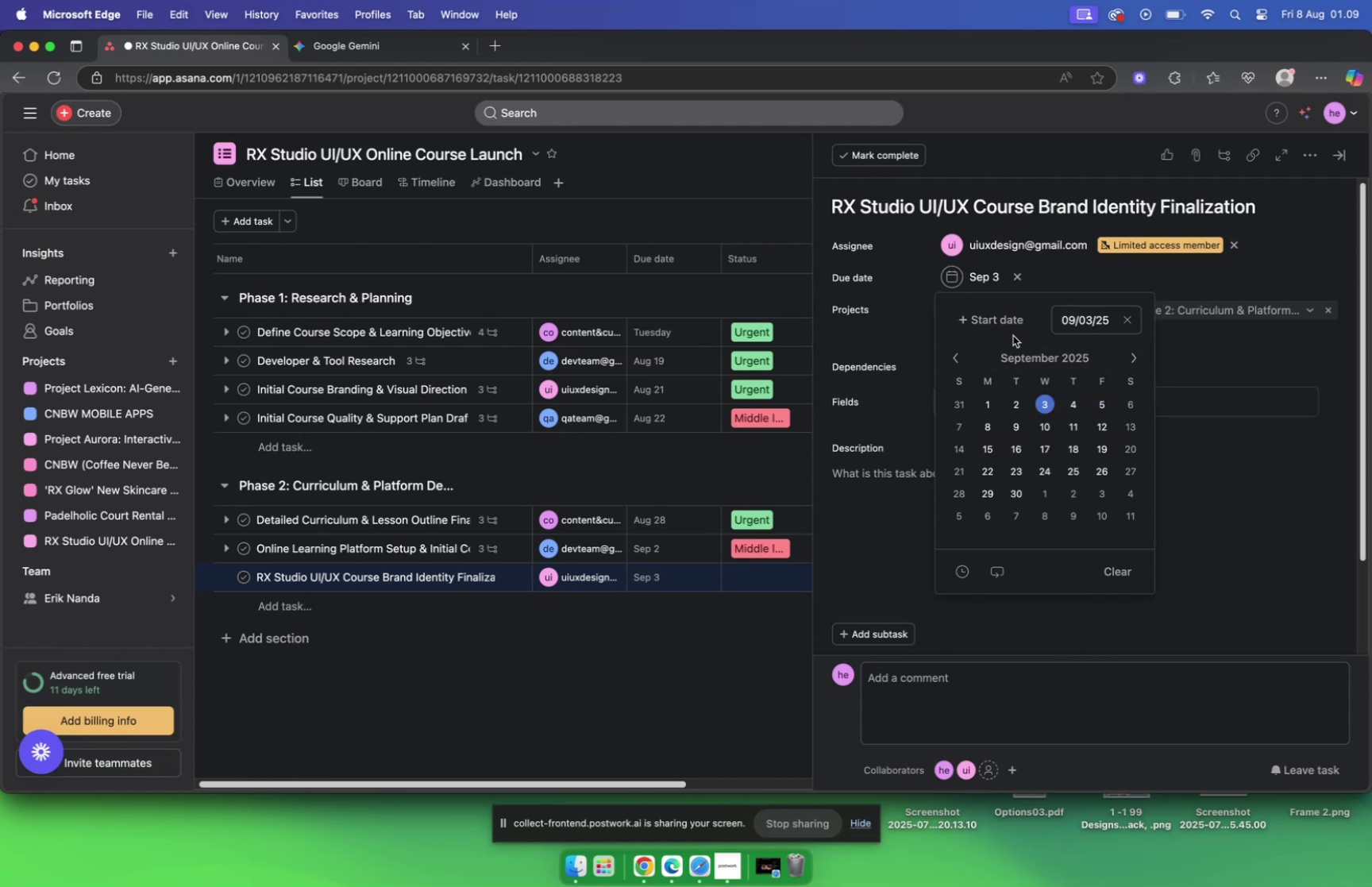 
left_click([1013, 335])
 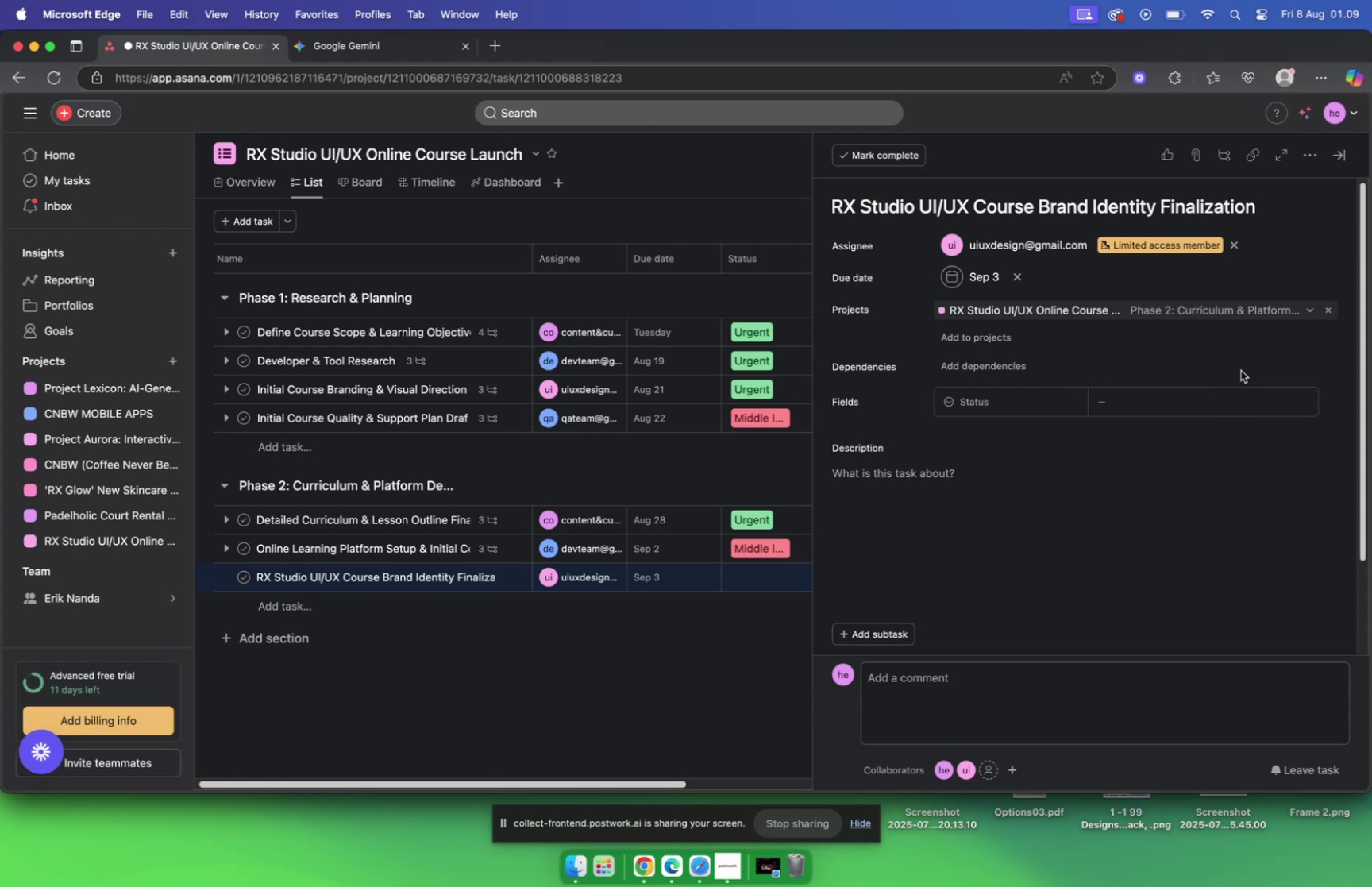 
wait(23.82)
 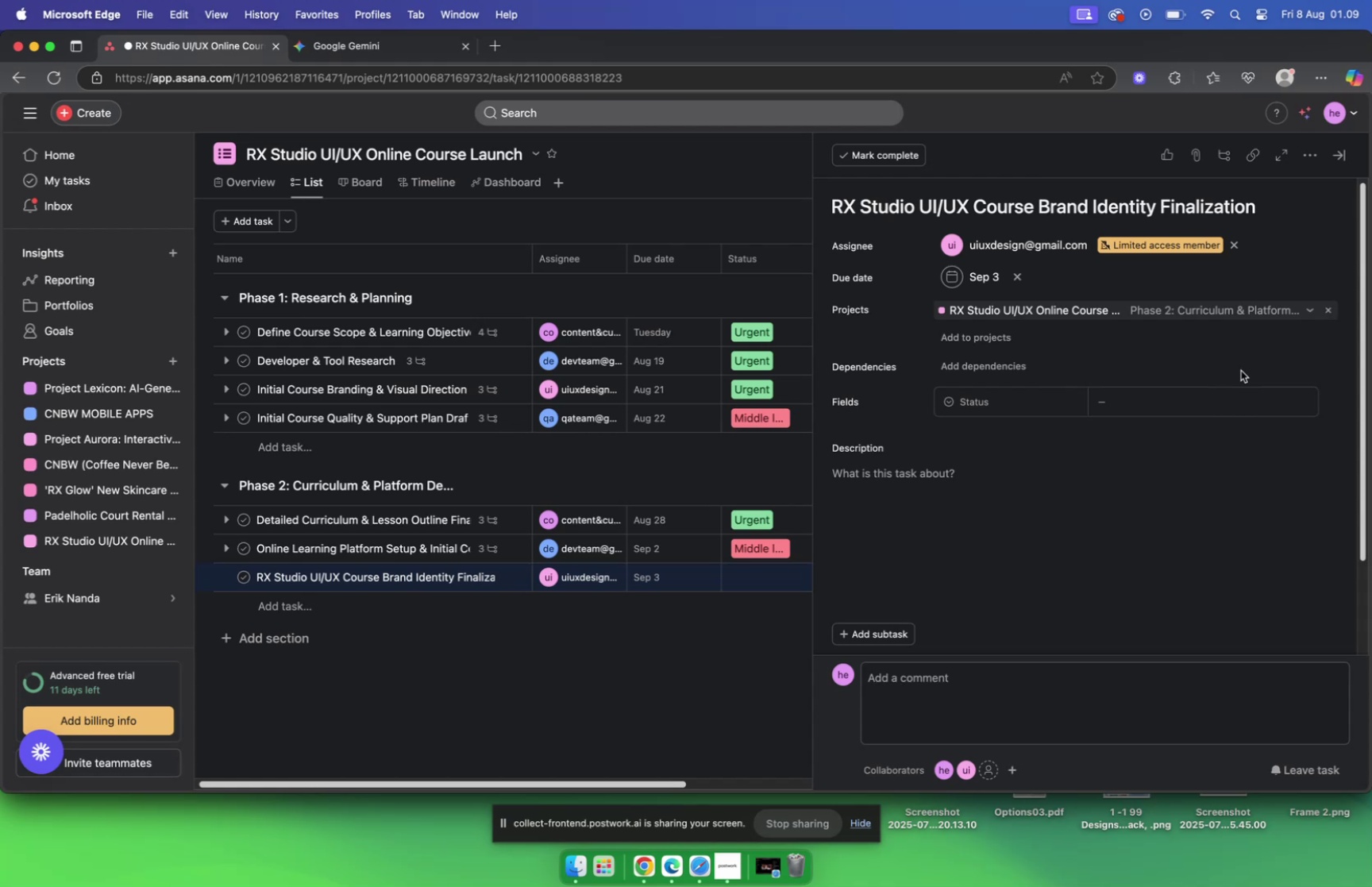 
left_click([380, 55])
 